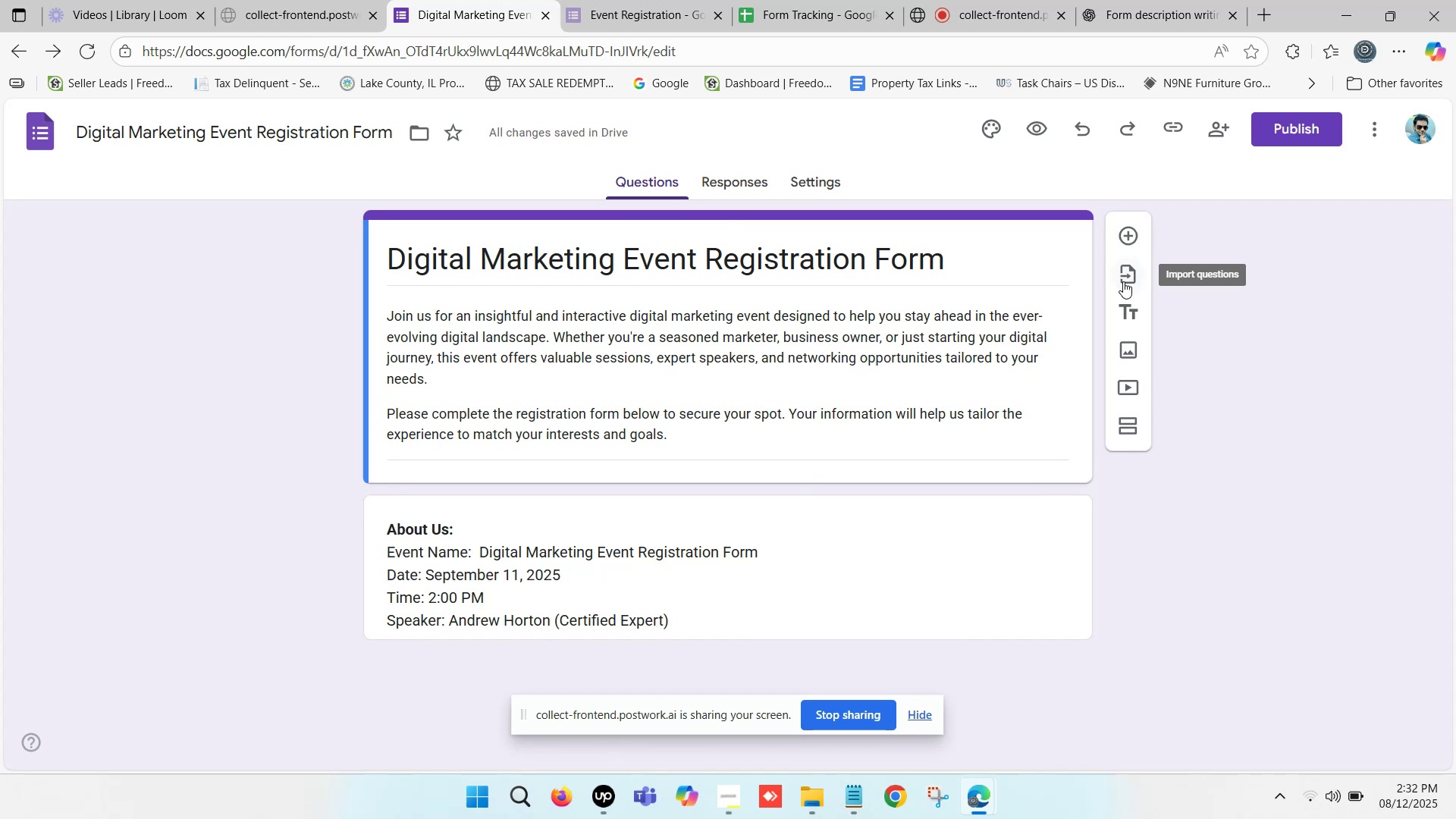 
left_click([1125, 229])
 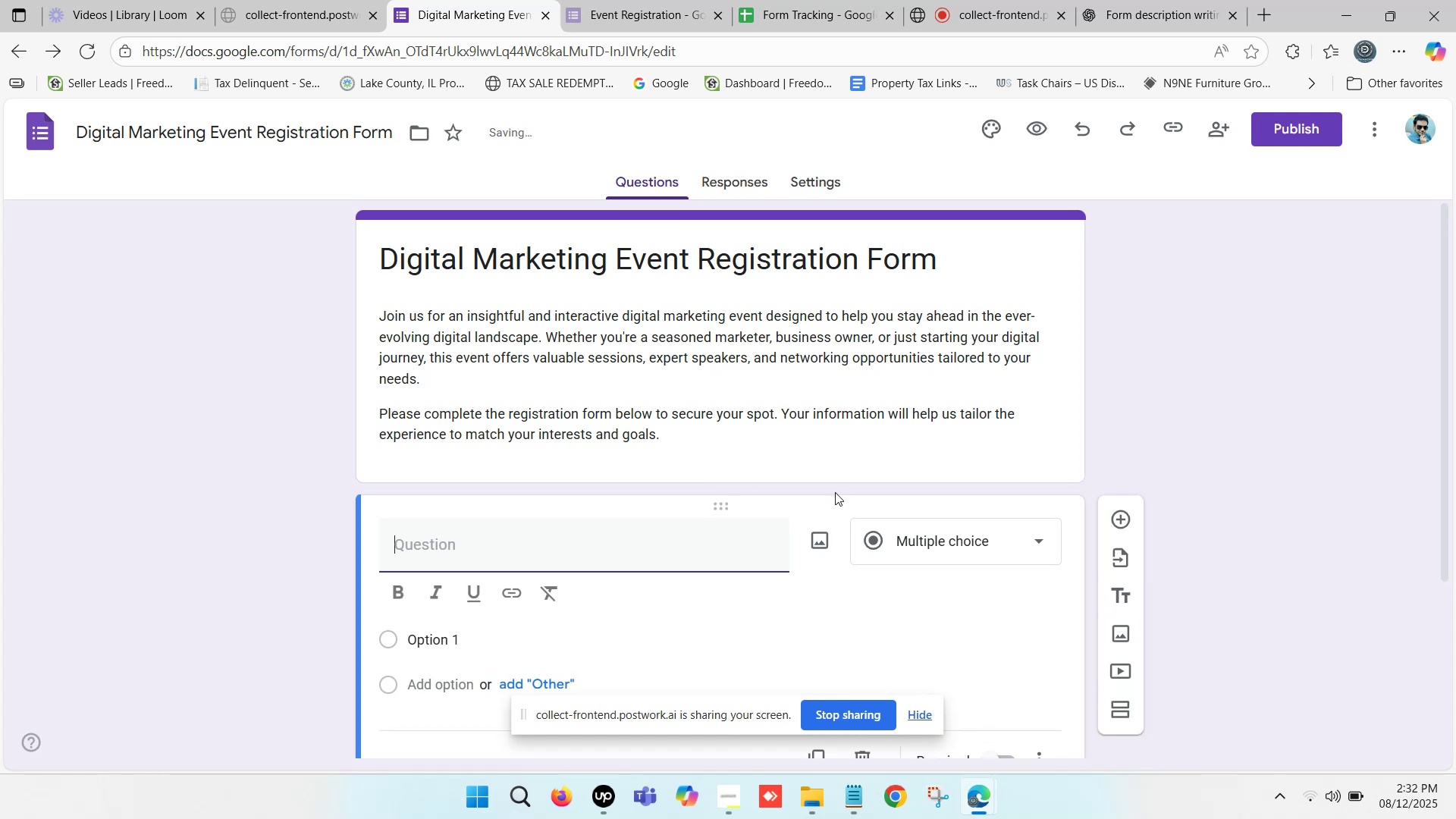 
scroll: coordinate [880, 511], scroll_direction: down, amount: 2.0
 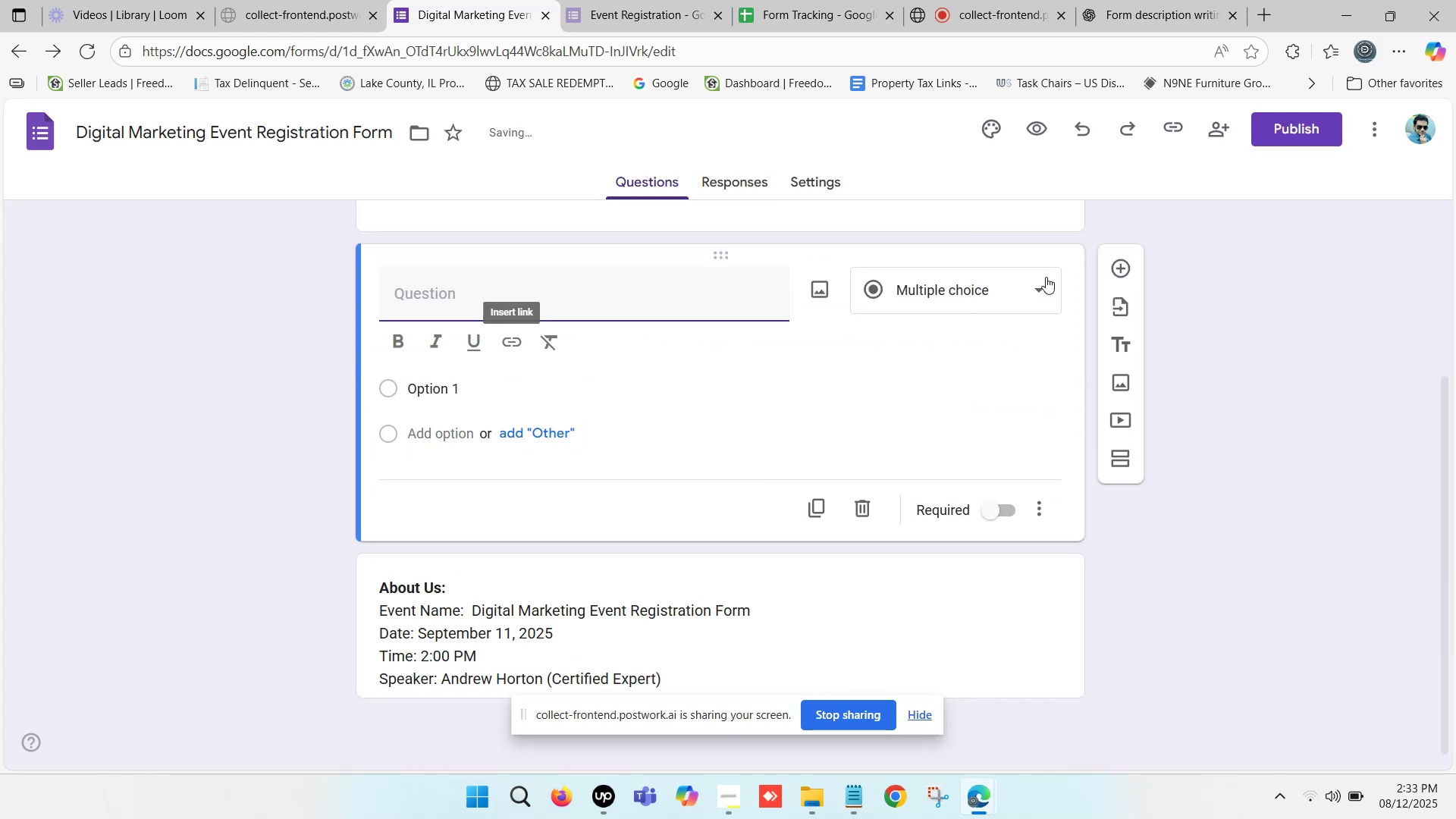 
left_click([962, 302])
 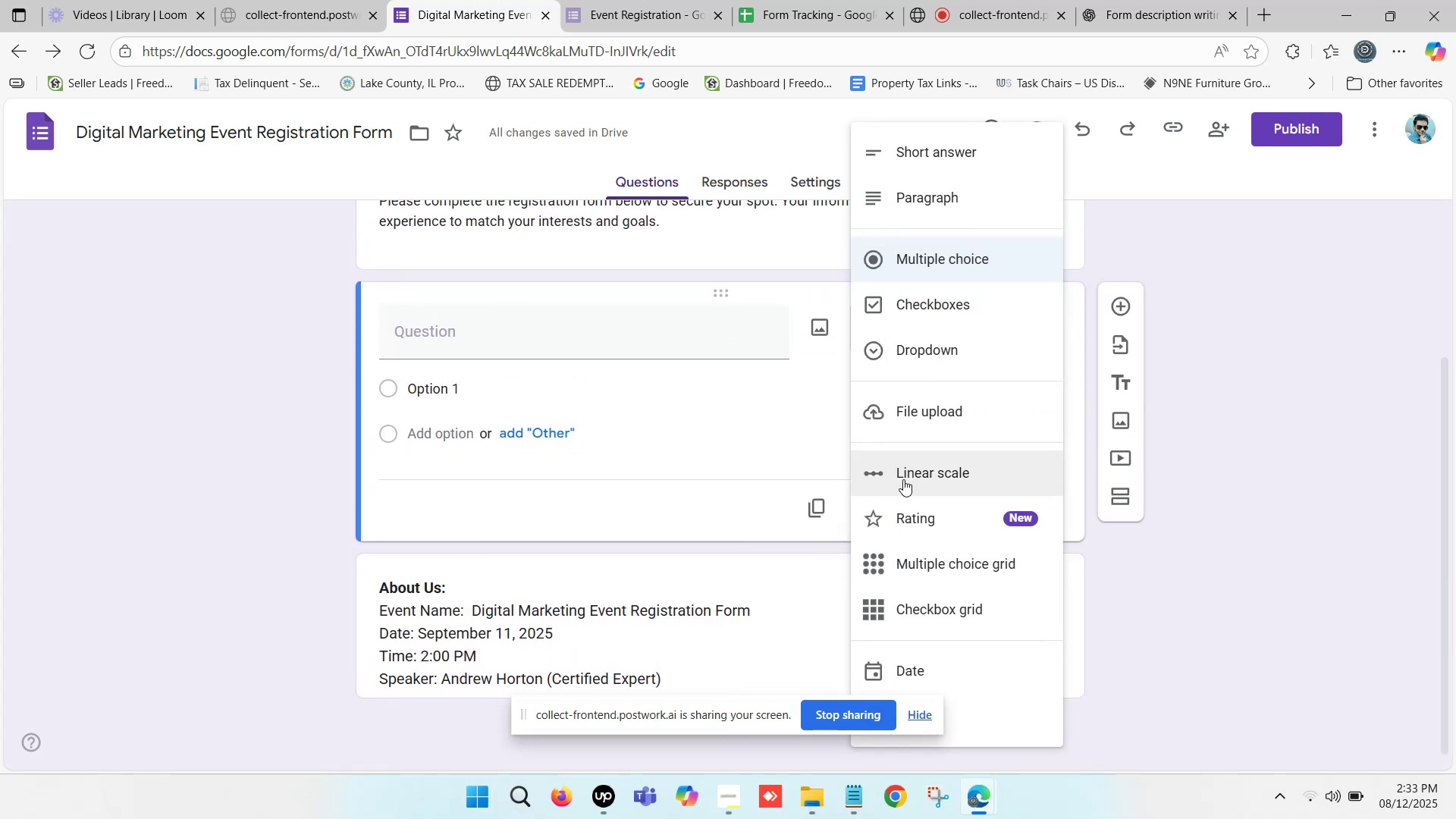 
wait(9.47)
 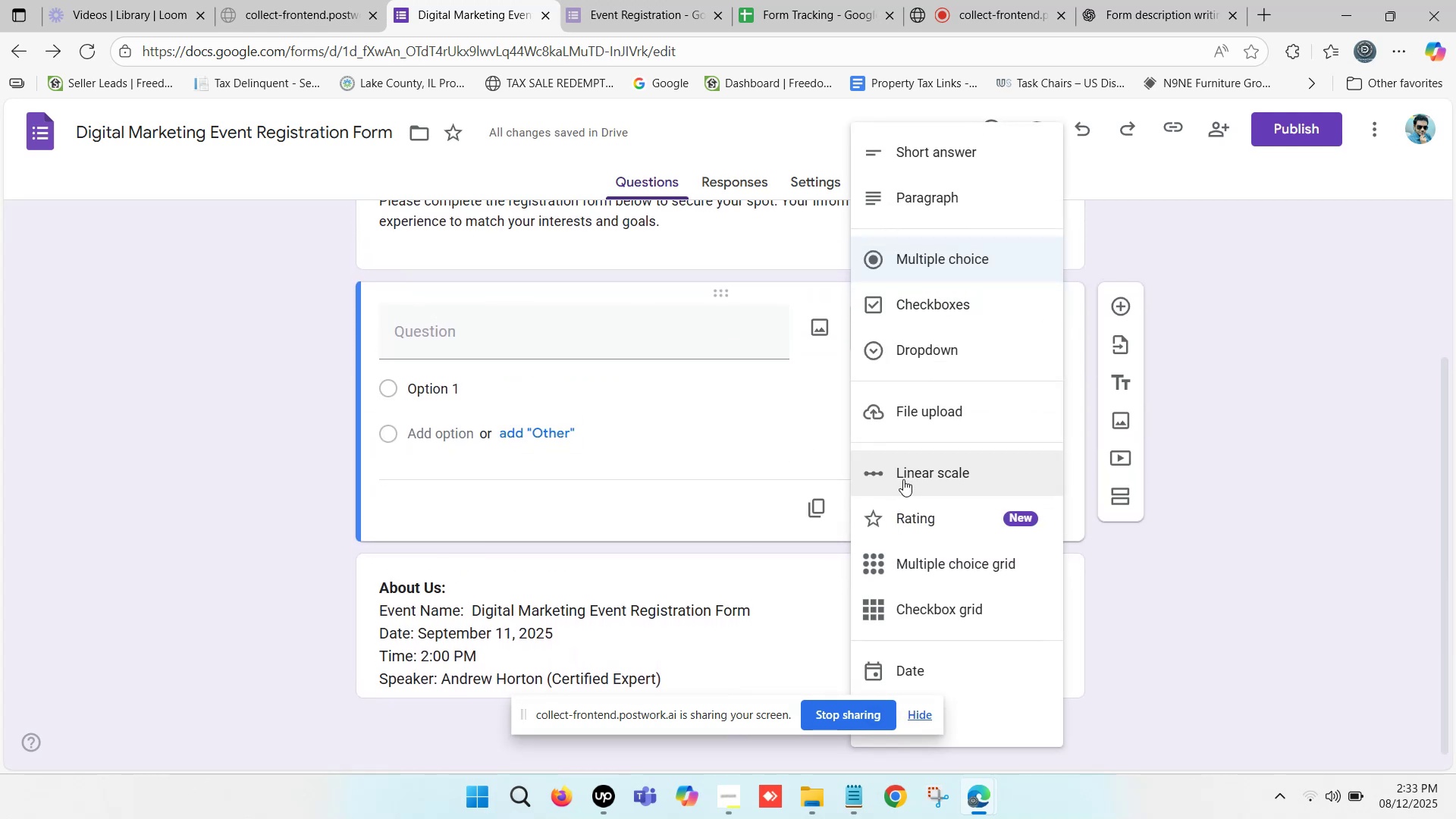 
scroll: coordinate [944, 548], scroll_direction: down, amount: 1.0
 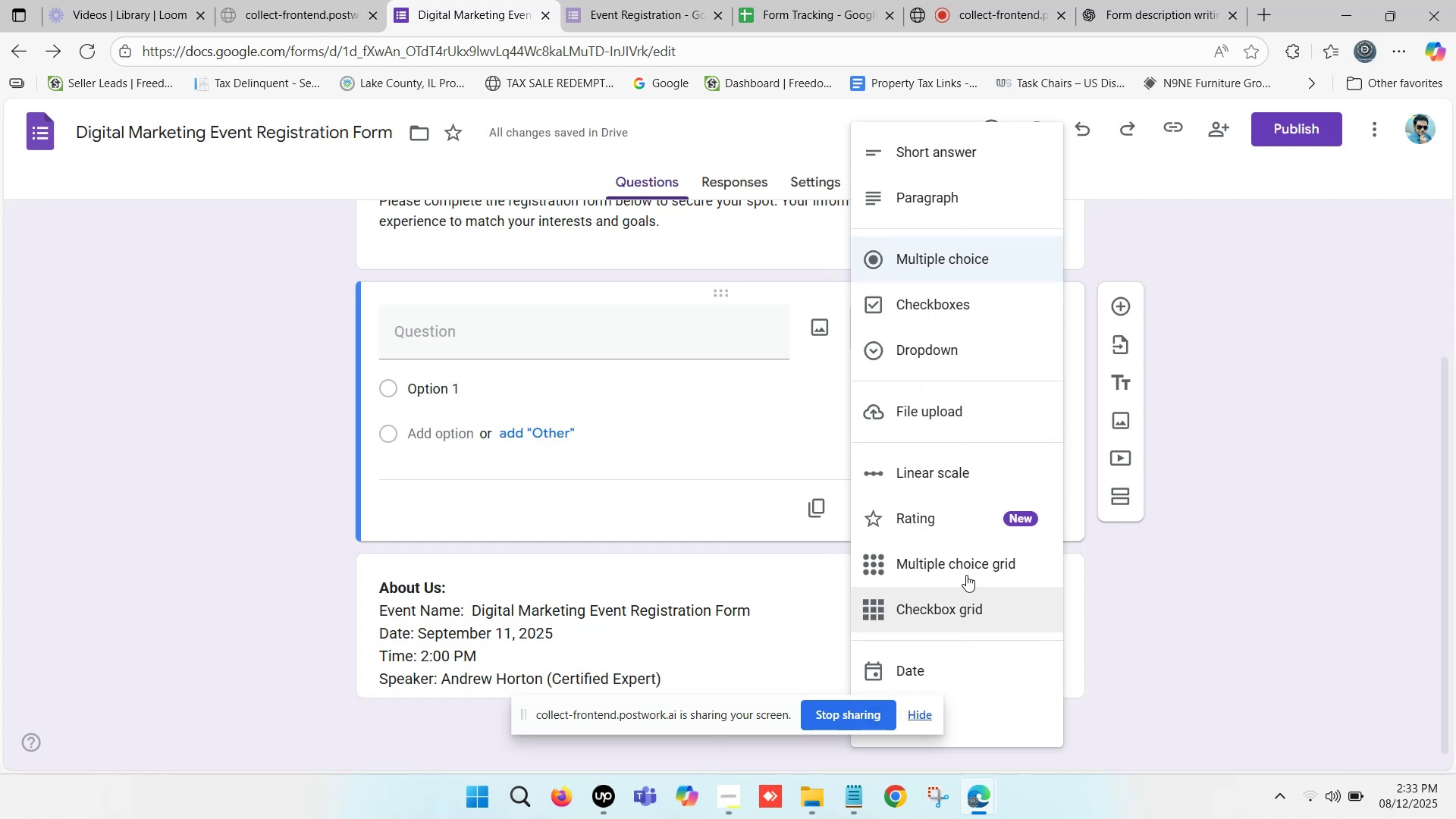 
wait(8.77)
 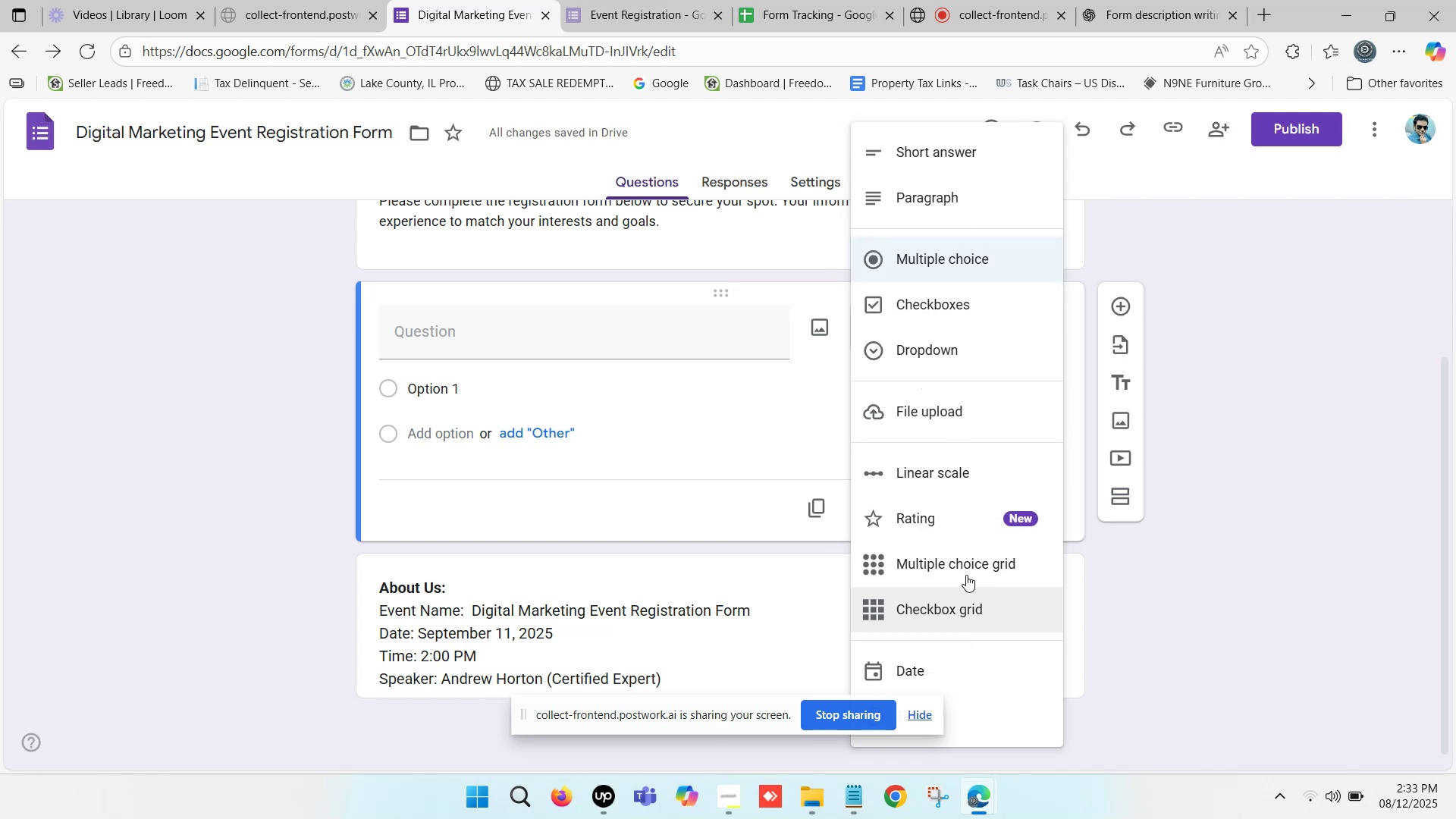 
left_click([1048, 358])
 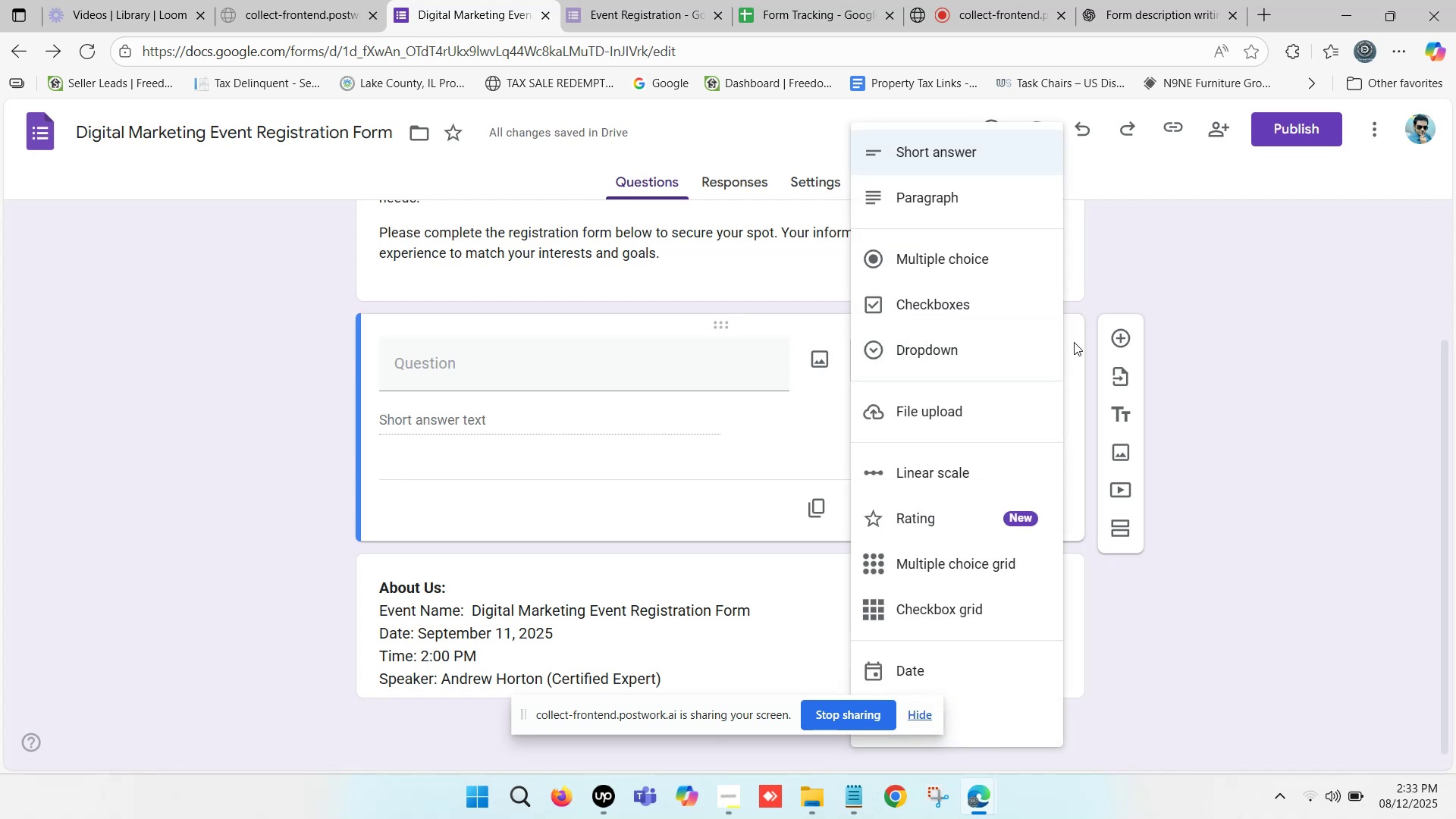 
left_click([1077, 342])
 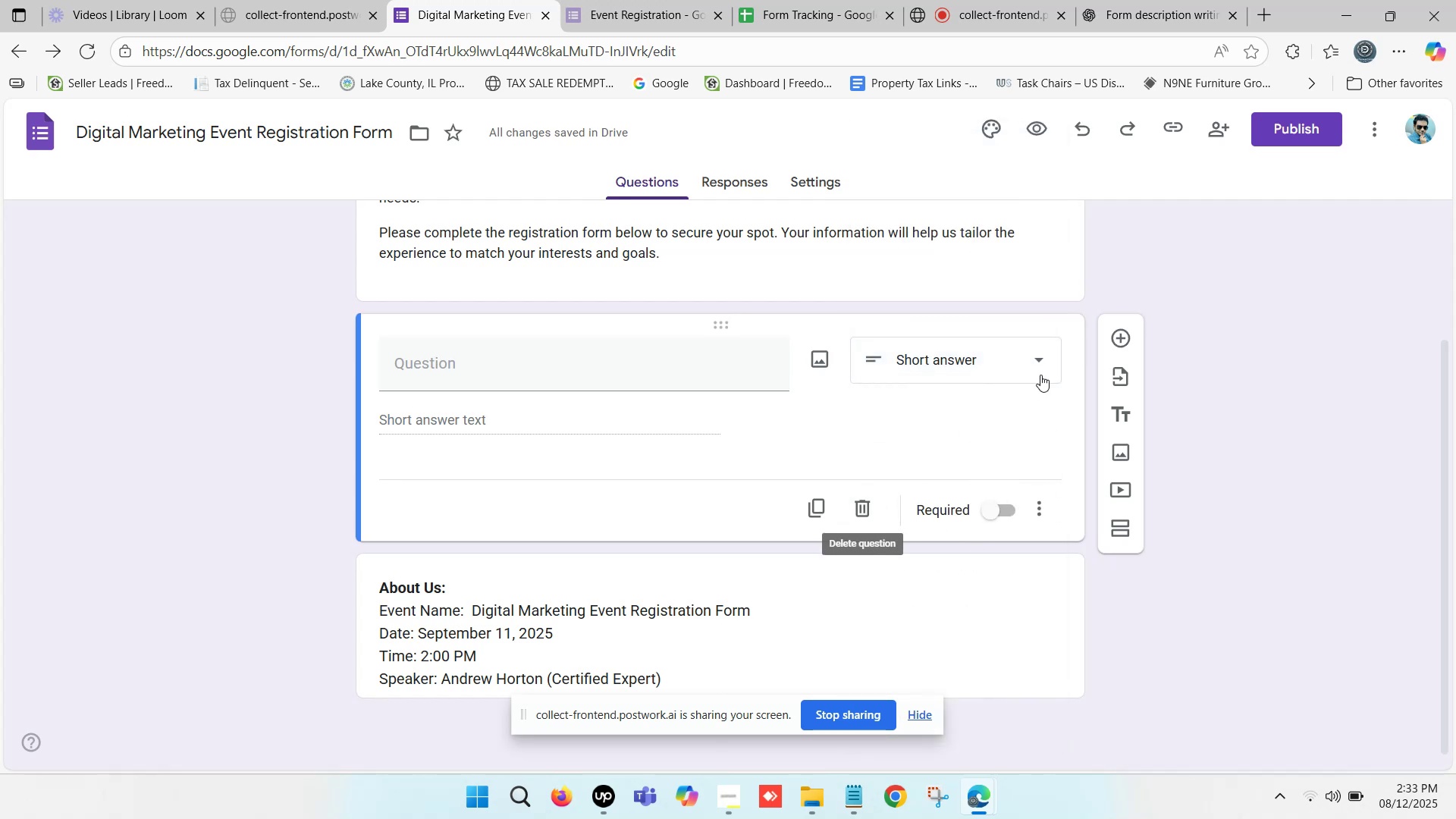 
left_click([1046, 508])
 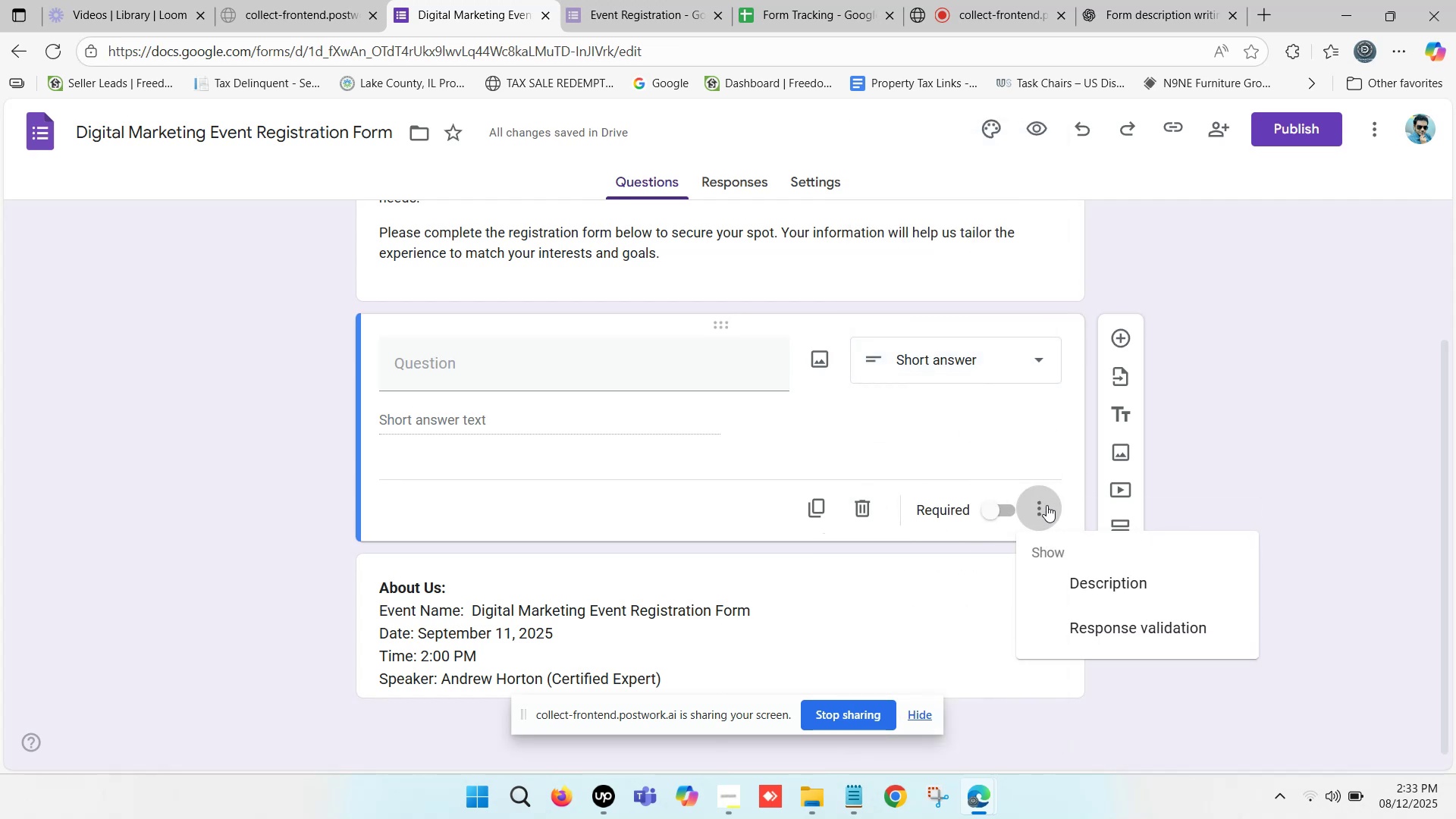 
left_click([892, 434])
 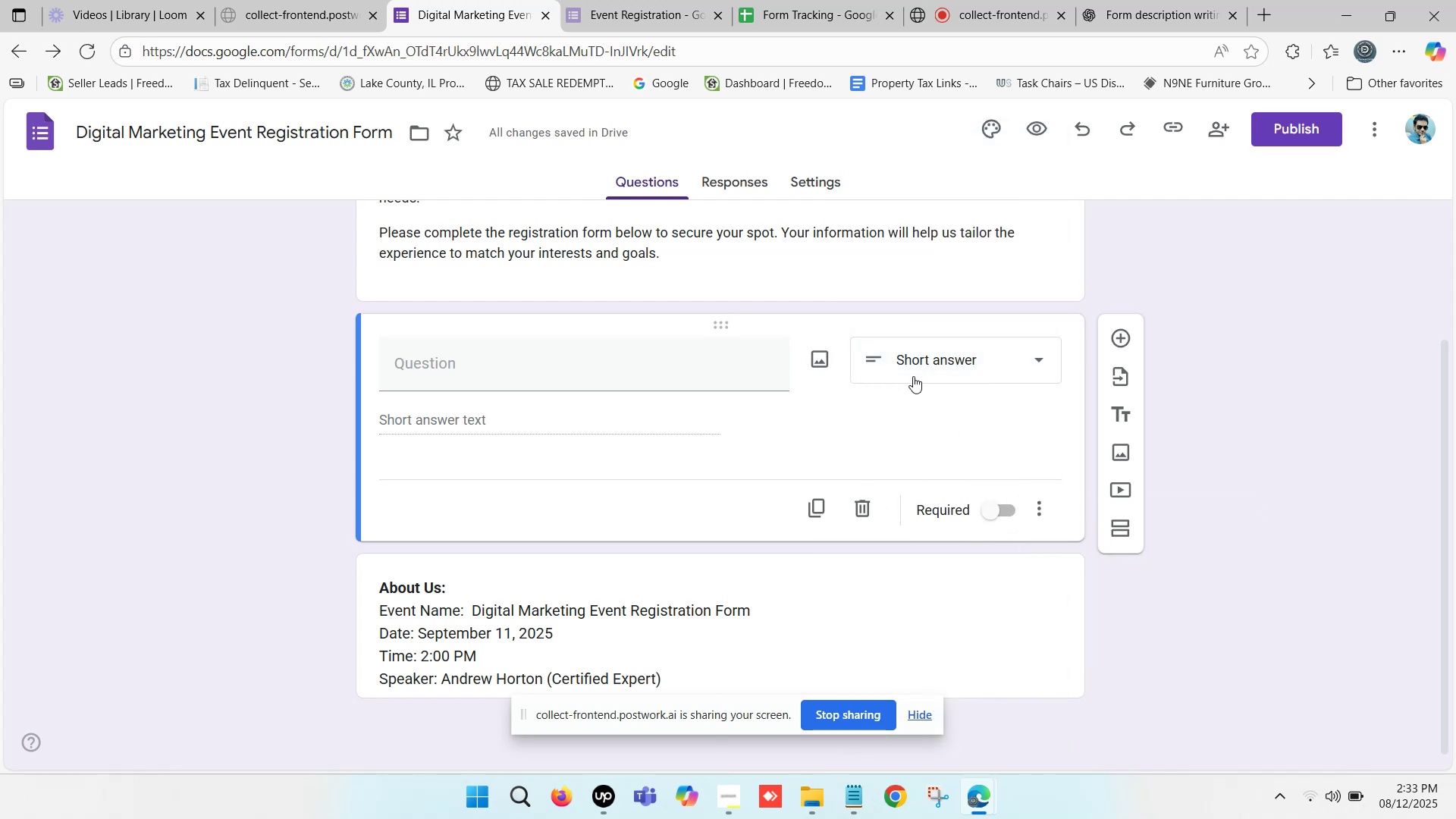 
scroll: coordinate [707, 462], scroll_direction: none, amount: 0.0
 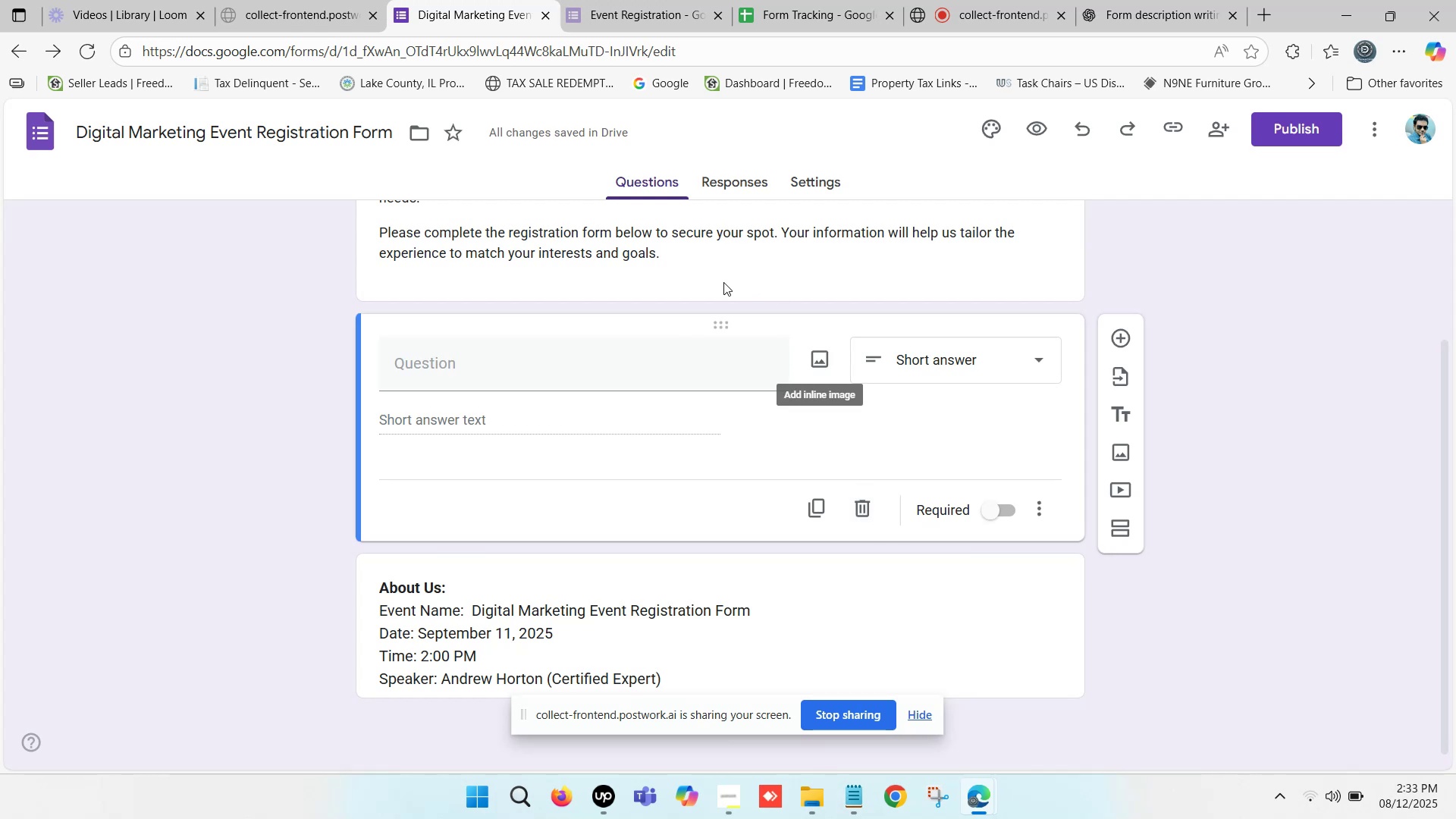 
left_click_drag(start_coordinate=[722, 327], to_coordinate=[717, 684])
 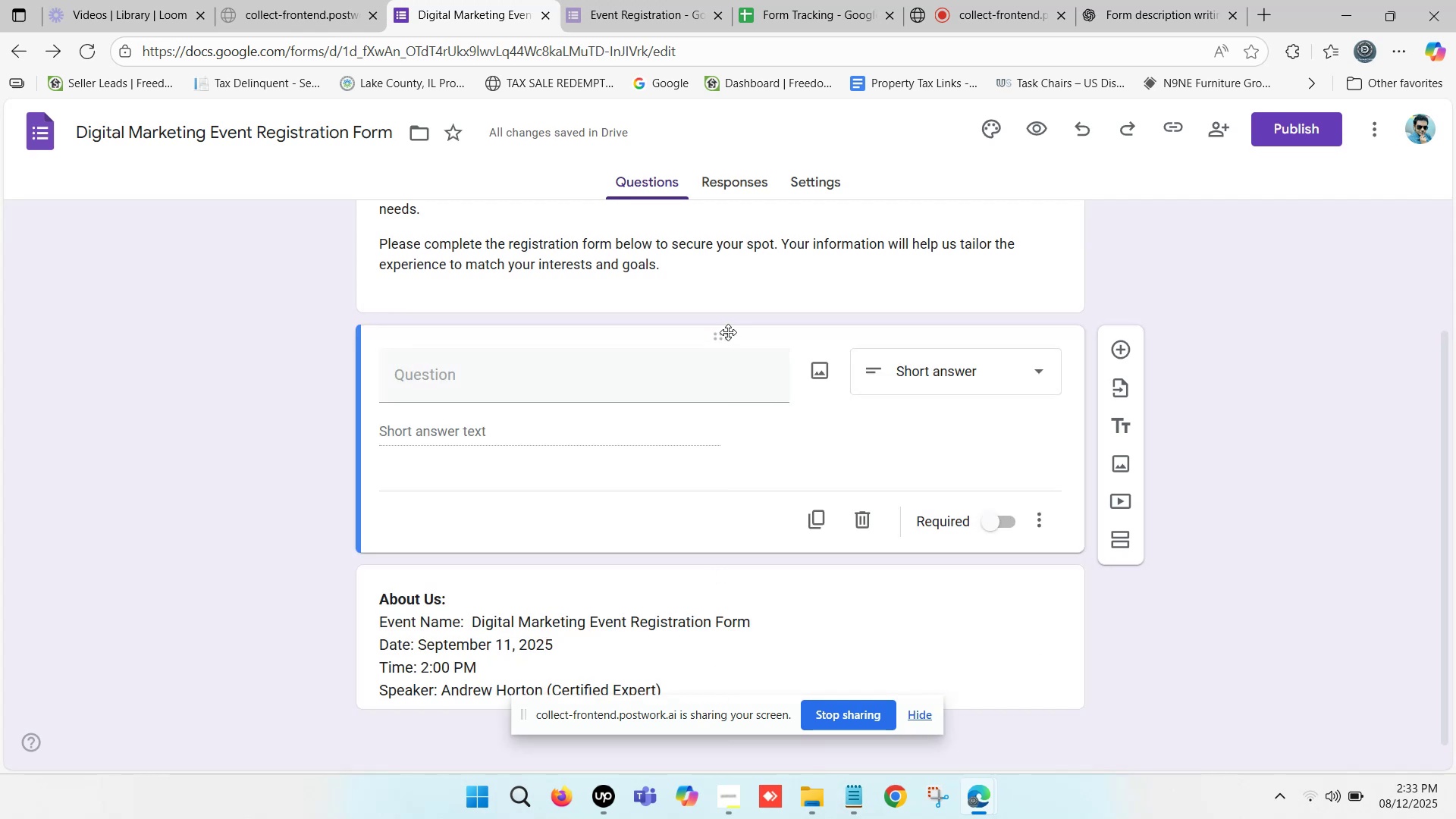 
left_click_drag(start_coordinate=[726, 331], to_coordinate=[717, 711])
 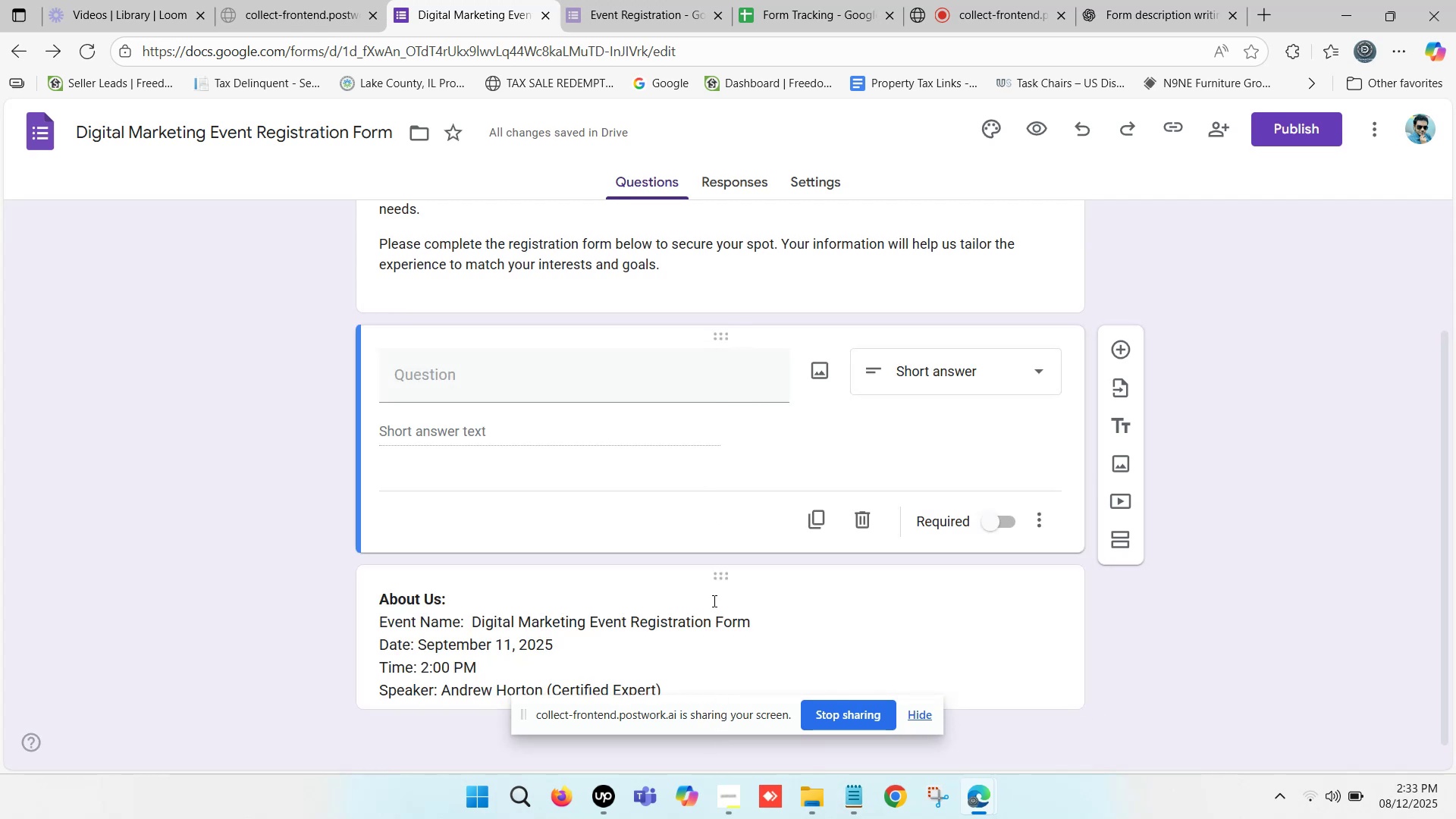 
left_click_drag(start_coordinate=[718, 577], to_coordinate=[710, 482])
 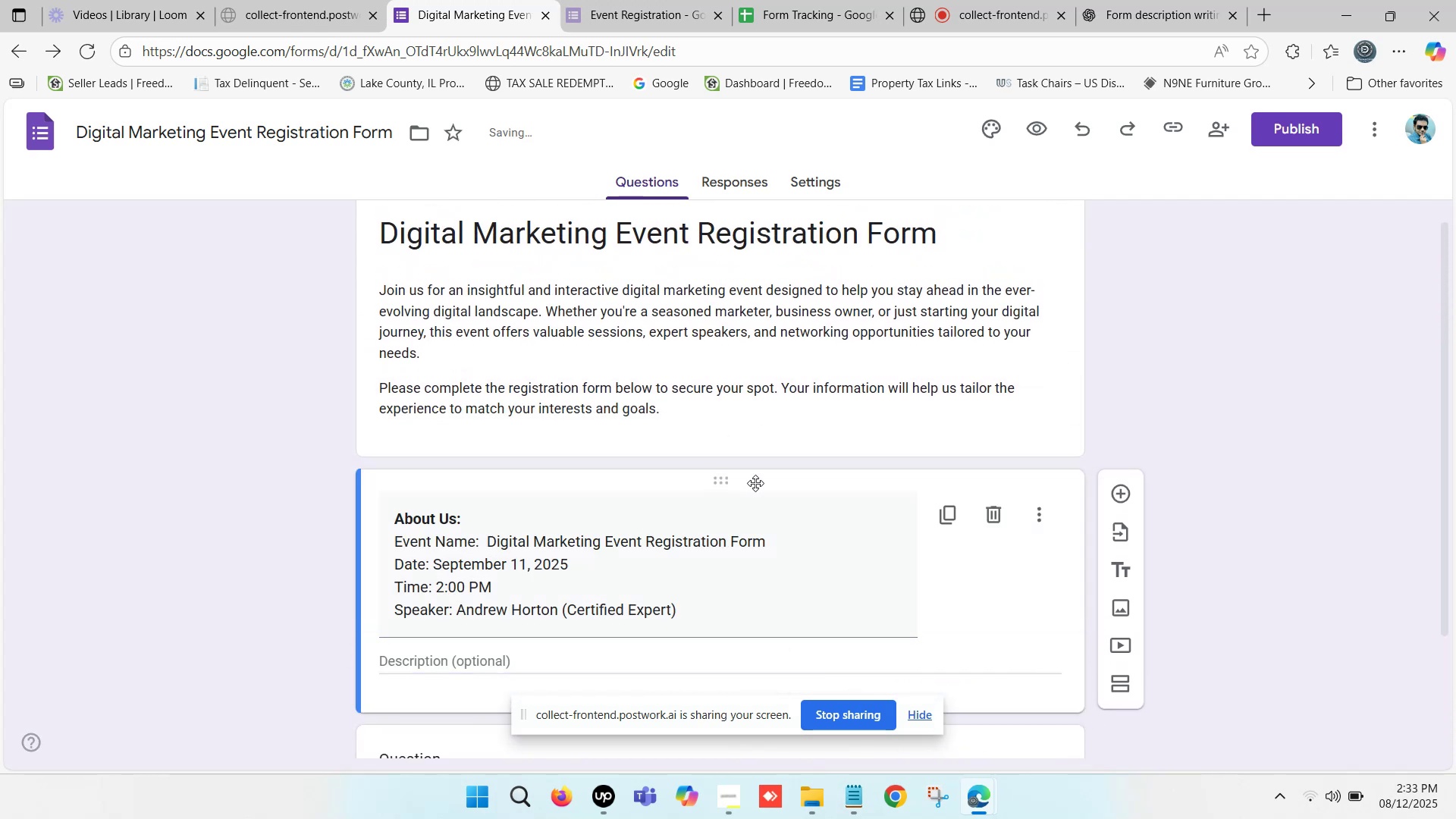 
scroll: coordinate [918, 482], scroll_direction: down, amount: 3.0
 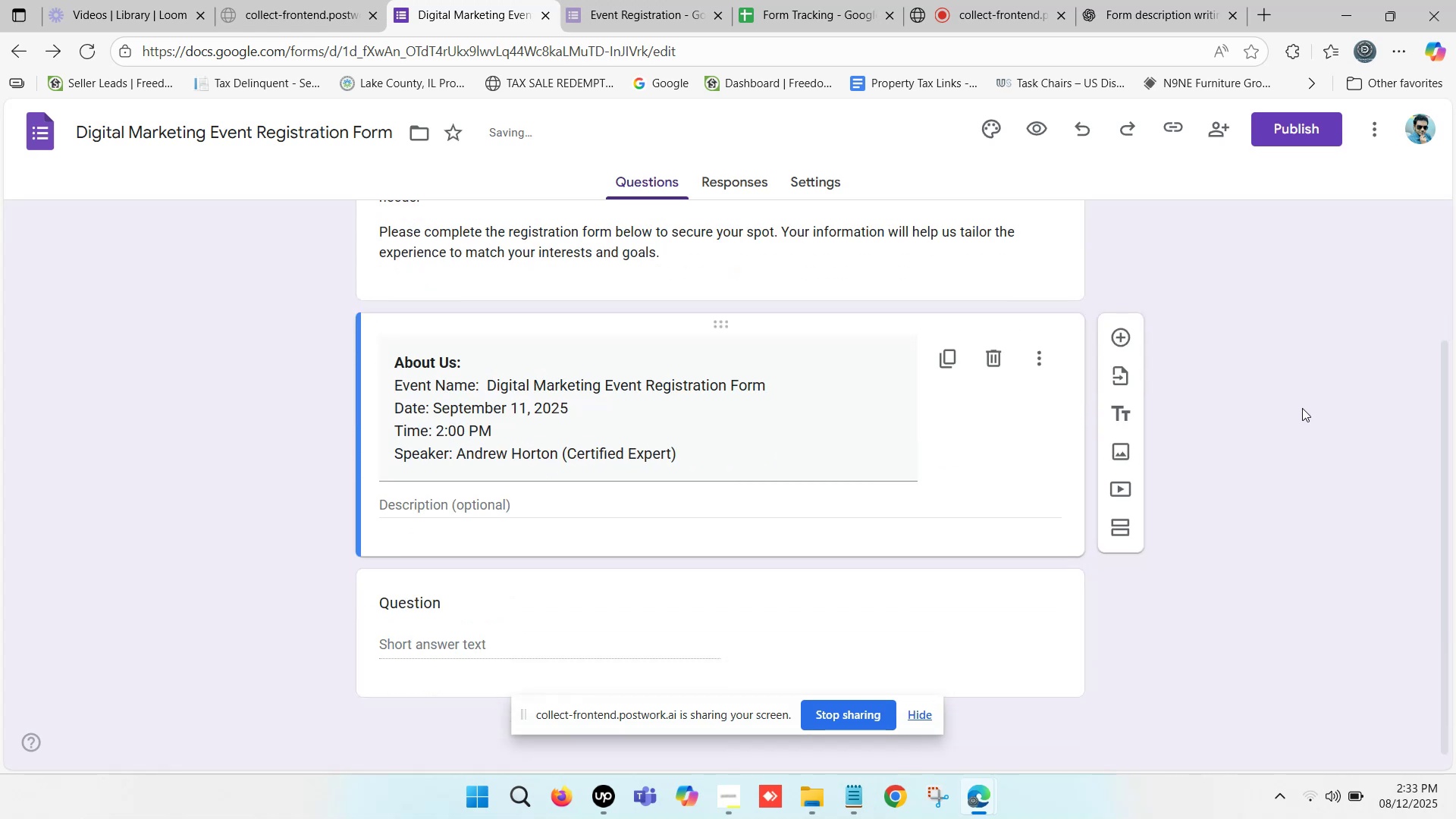 
left_click([1332, 387])
 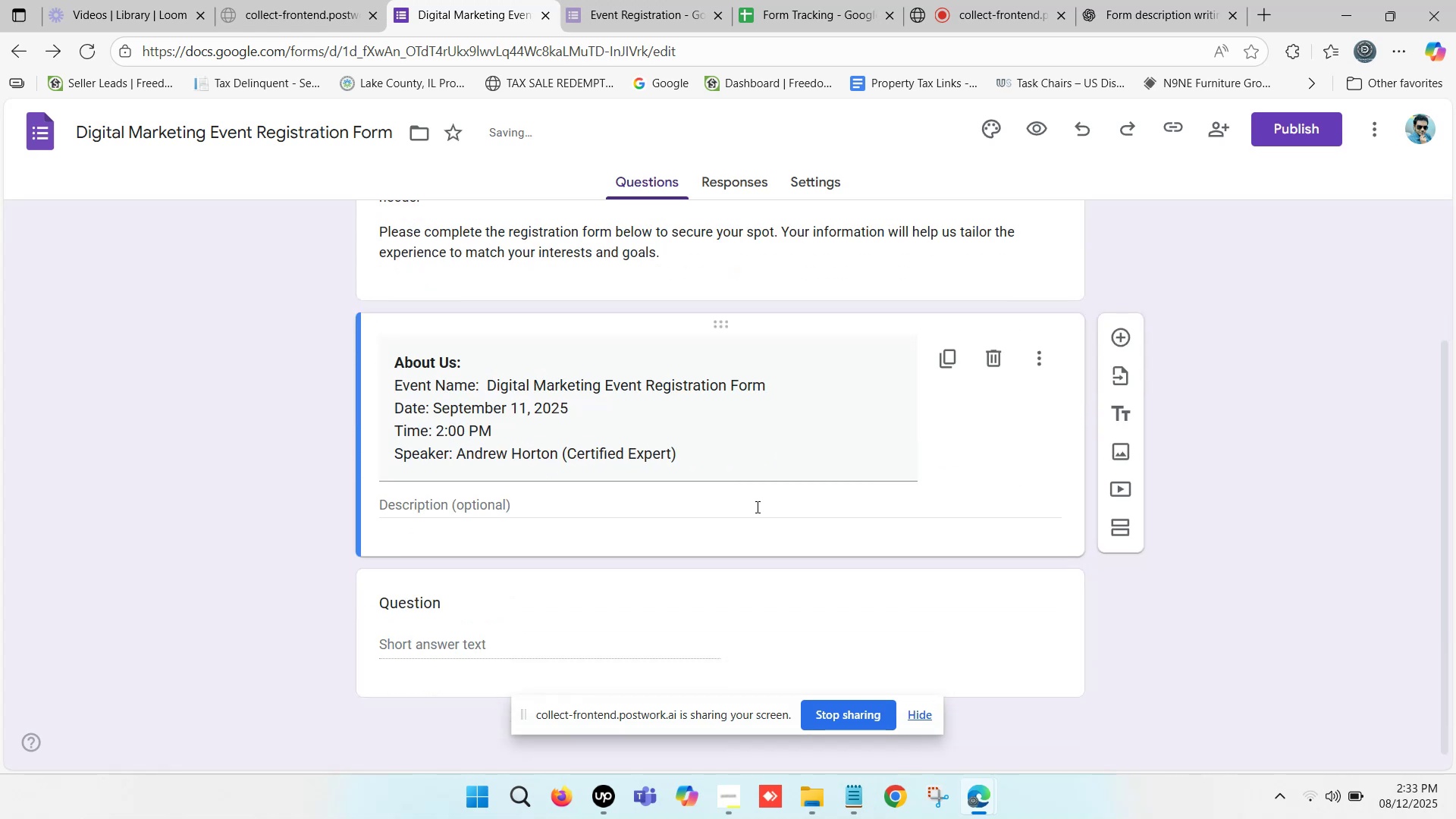 
scroll: coordinate [667, 538], scroll_direction: down, amount: 3.0
 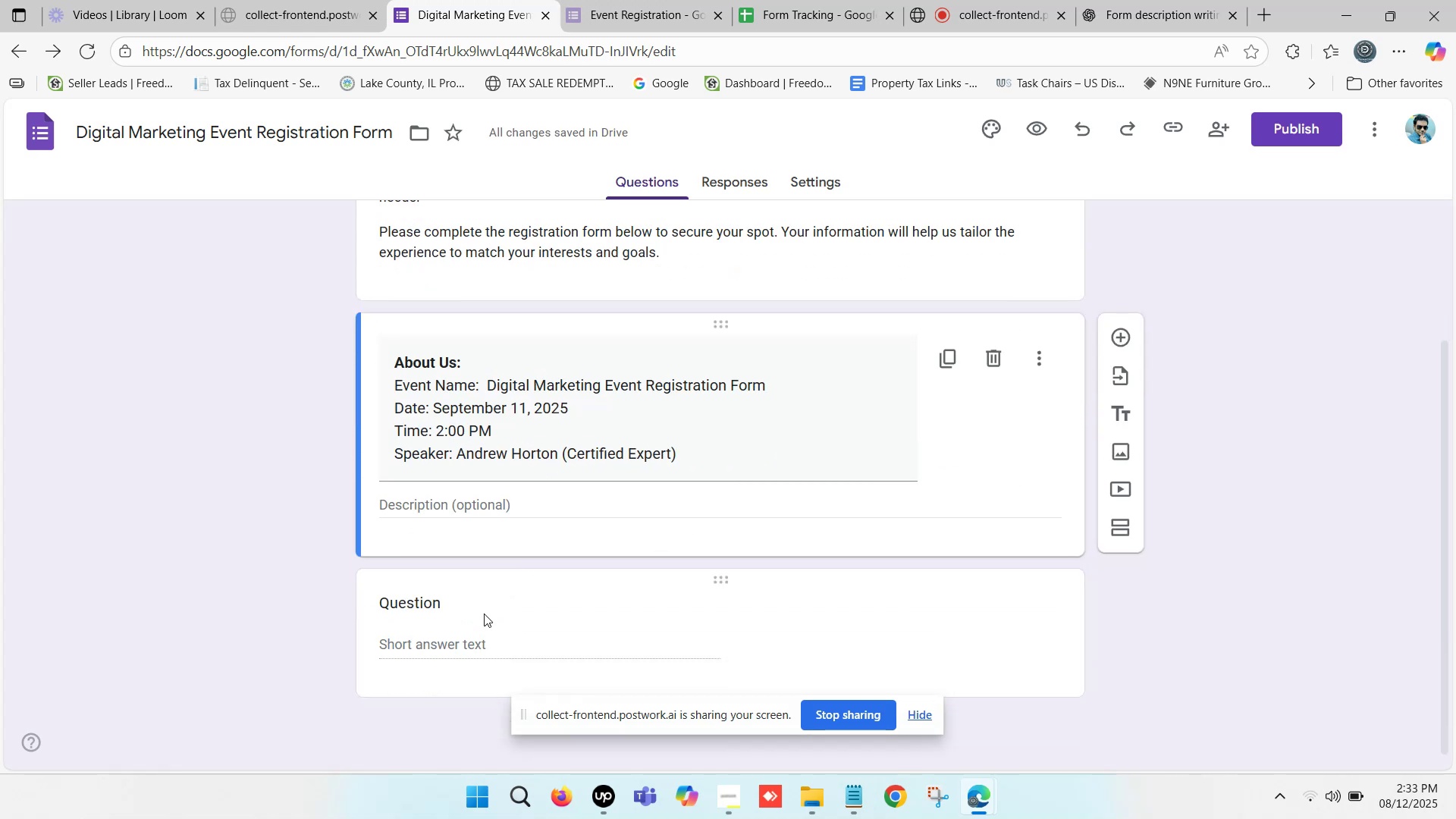 
left_click([482, 613])
 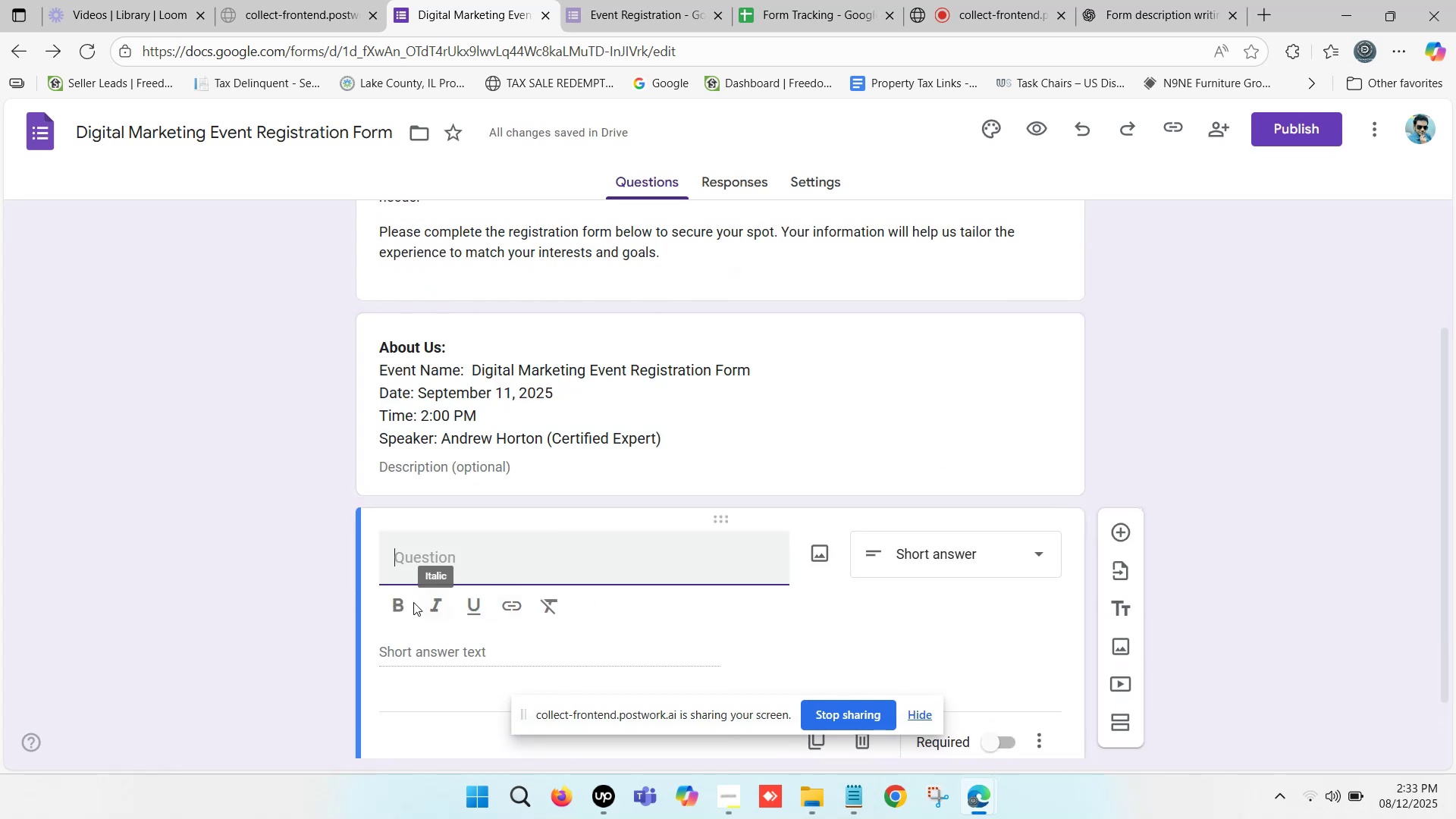 
mouse_move([1119, 579])
 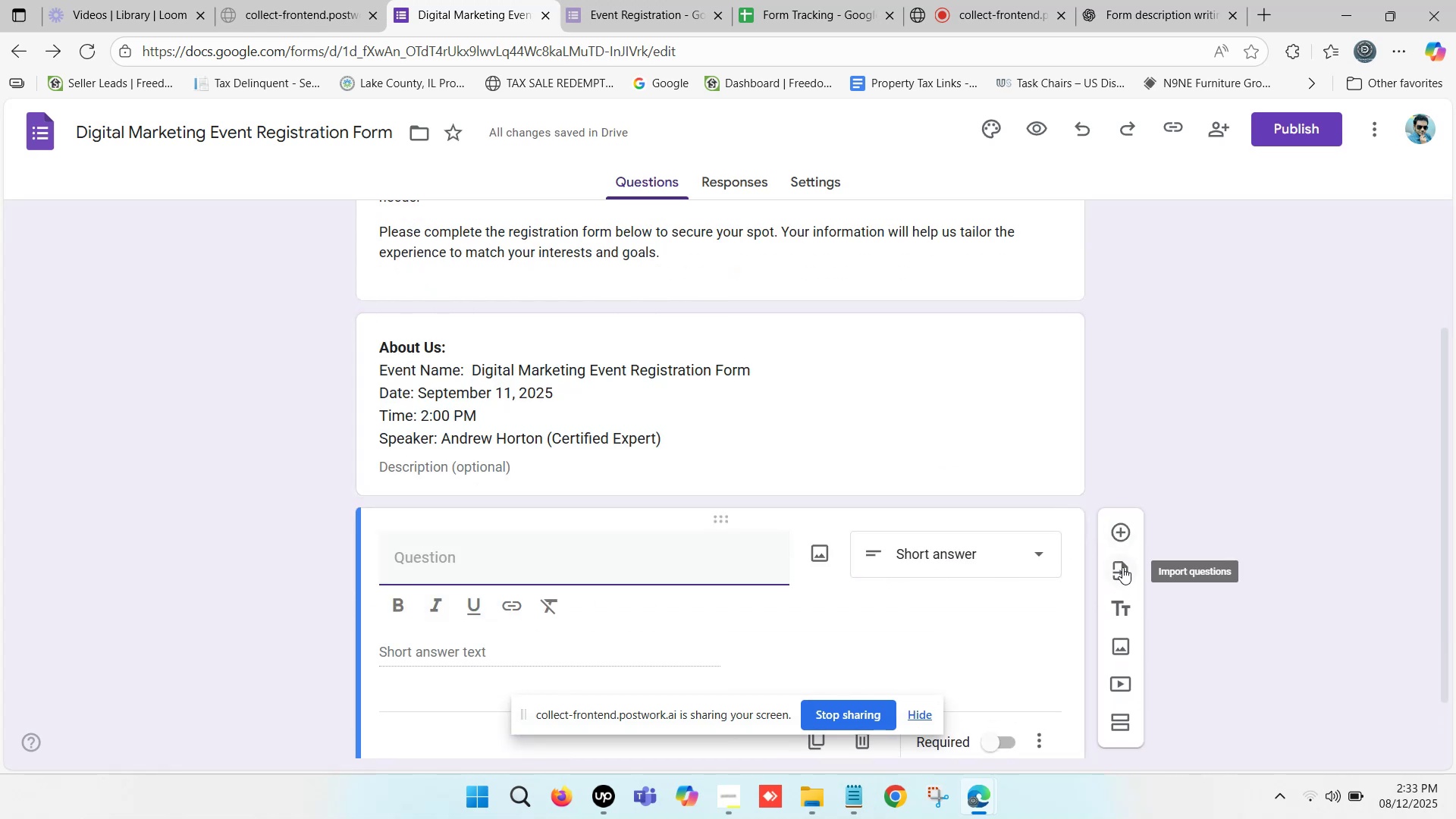 
left_click([1122, 567])
 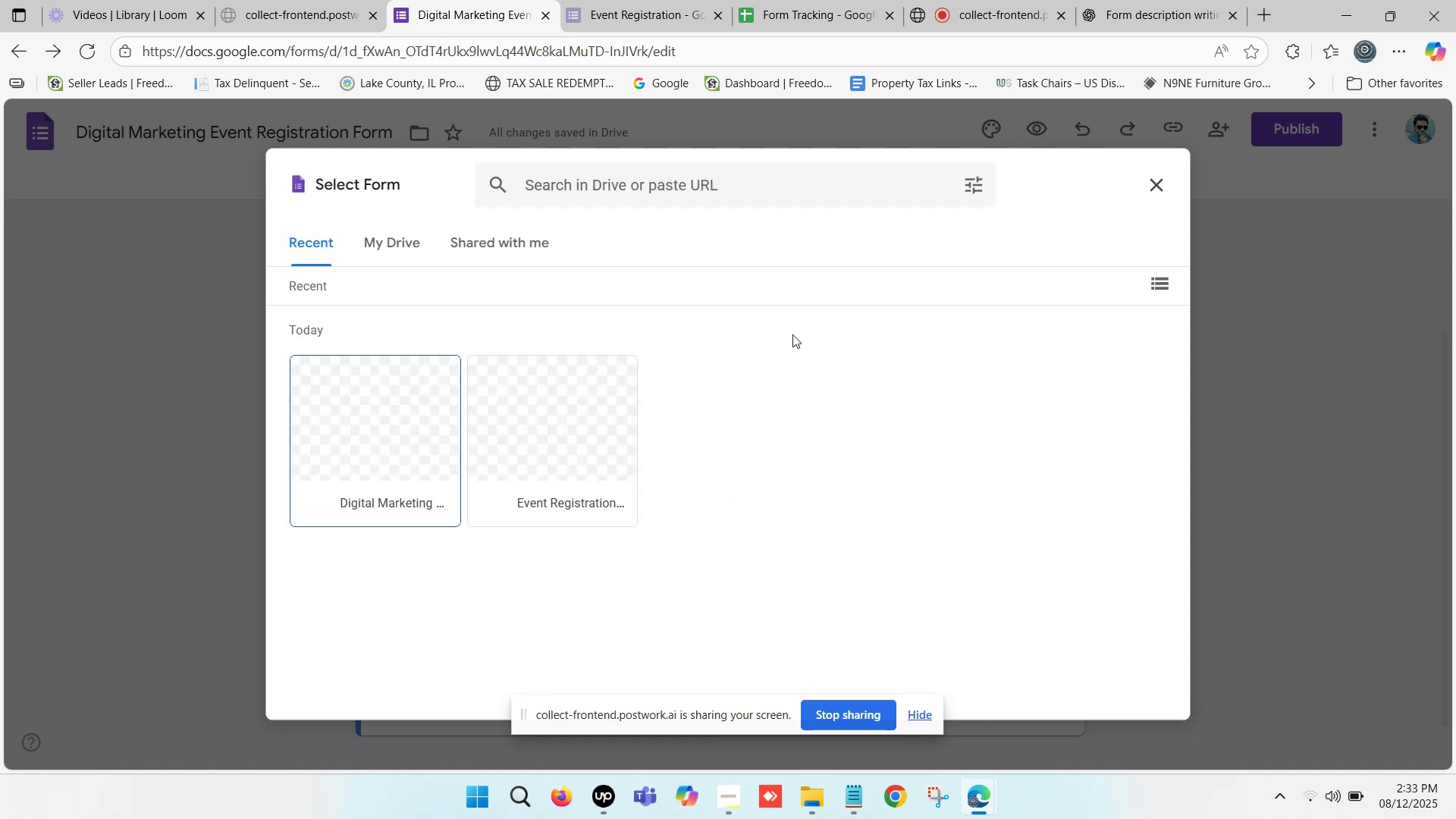 
left_click([1162, 186])
 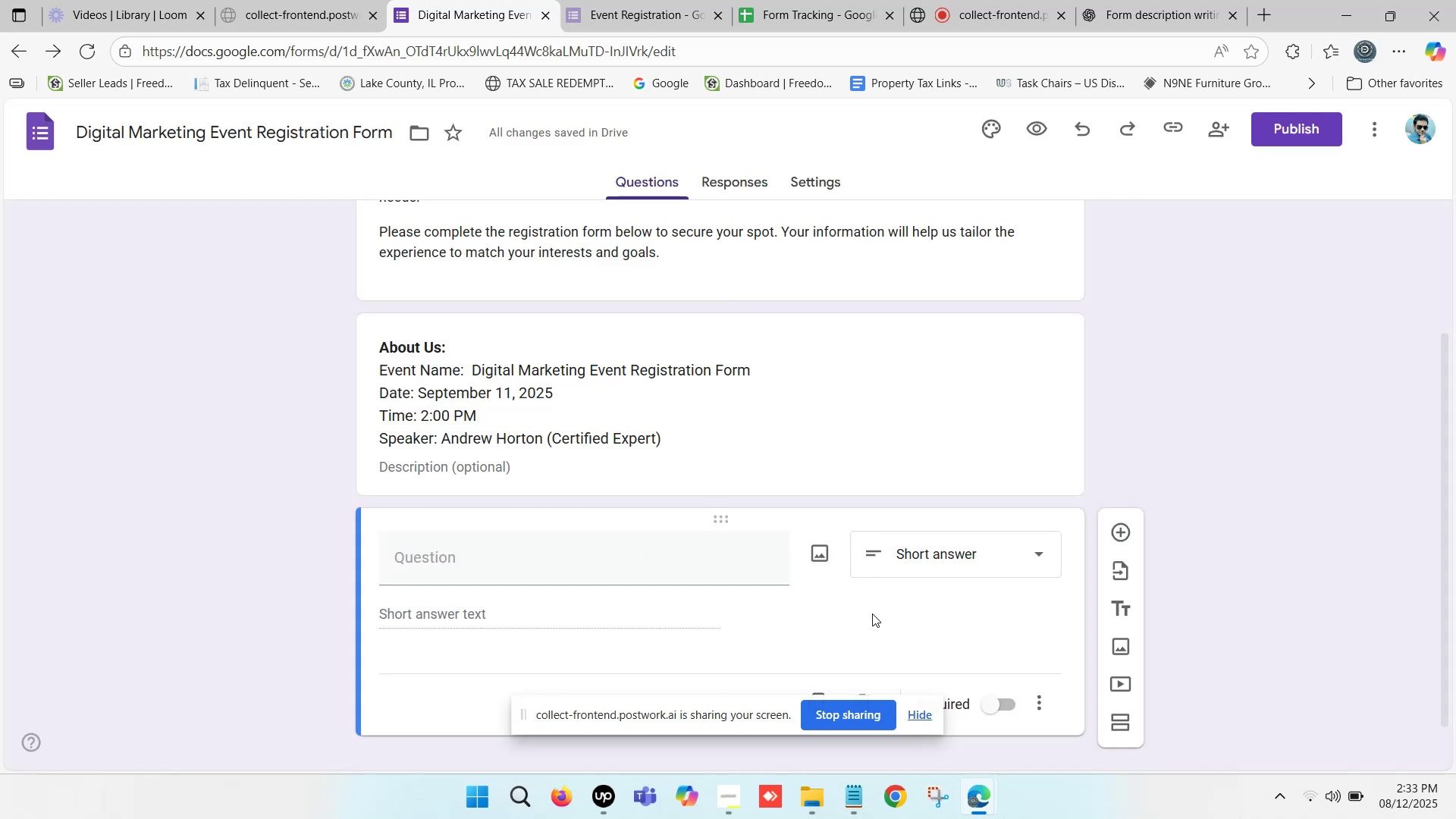 
left_click([911, 602])
 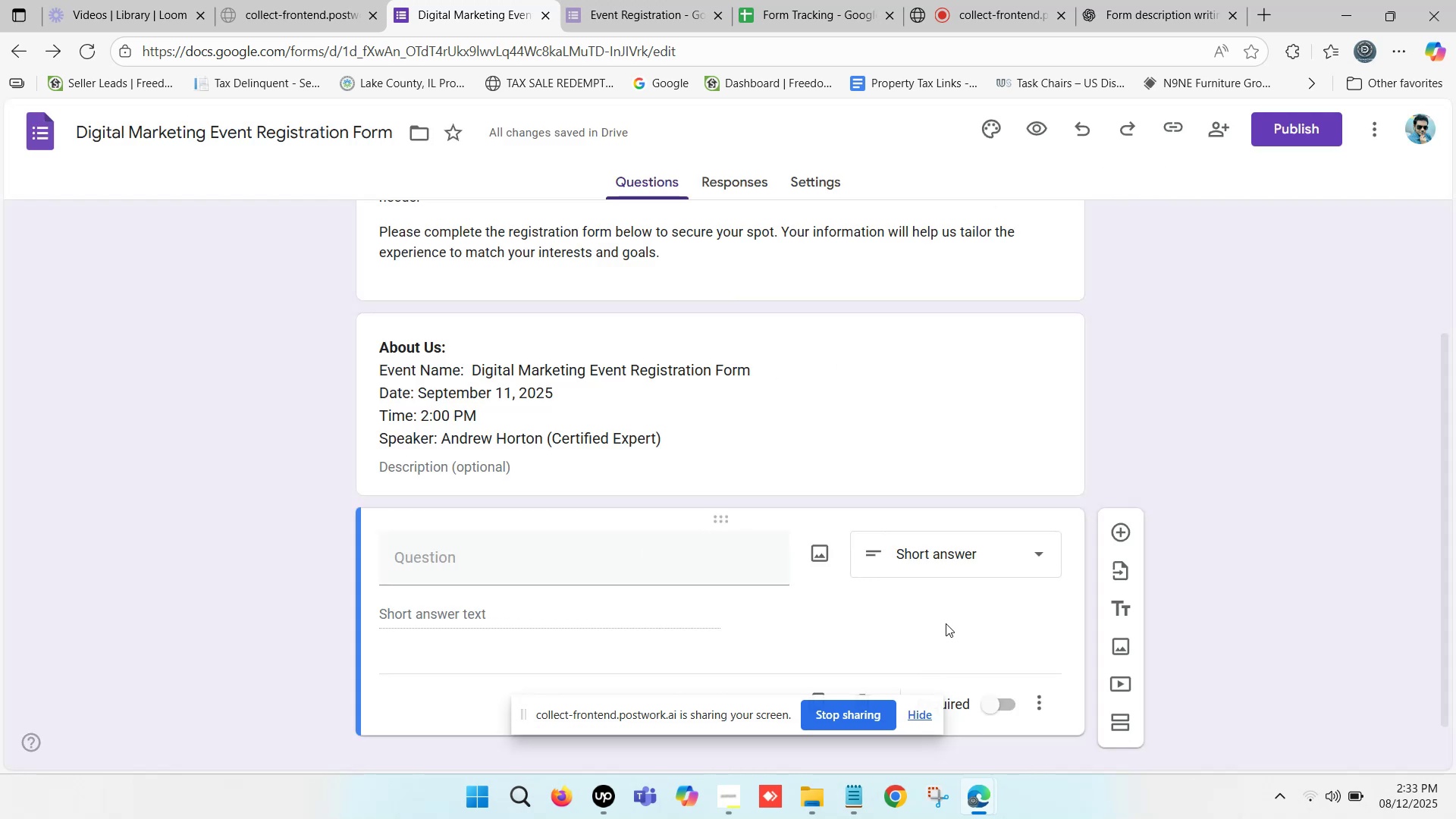 
left_click([954, 582])
 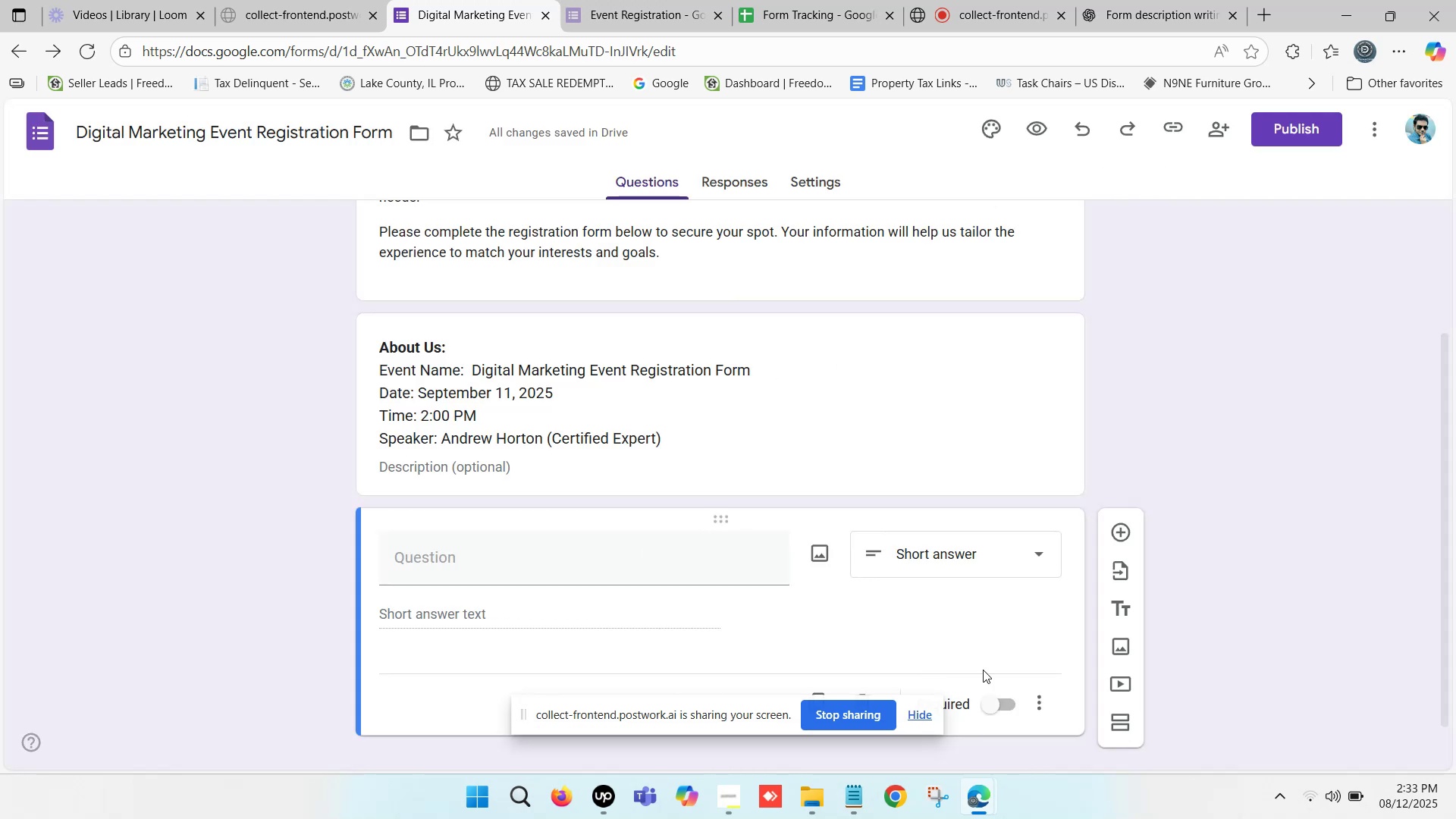 
scroll: coordinate [946, 716], scroll_direction: down, amount: 5.0
 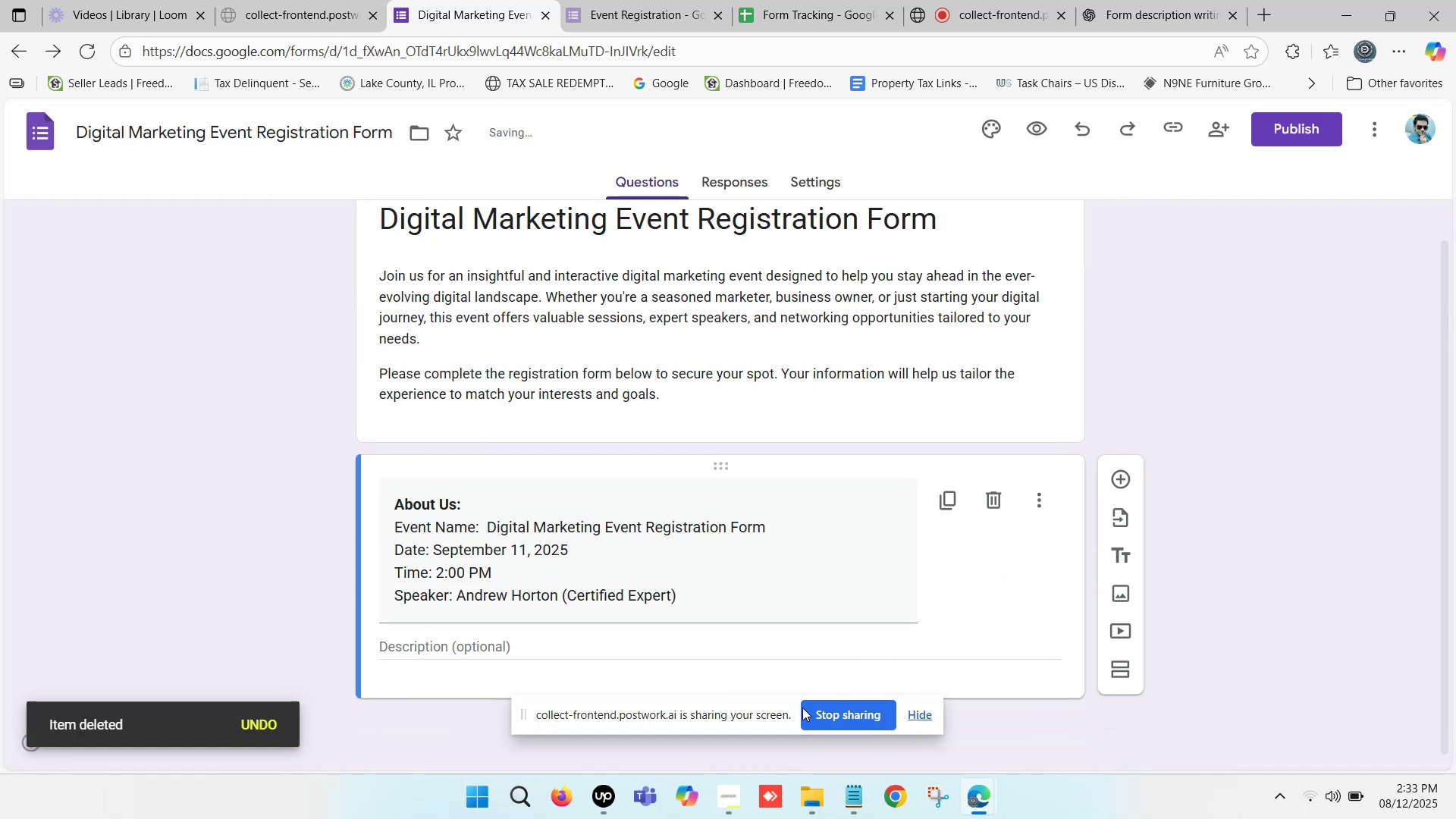 
left_click_drag(start_coordinate=[747, 701], to_coordinate=[278, 749])
 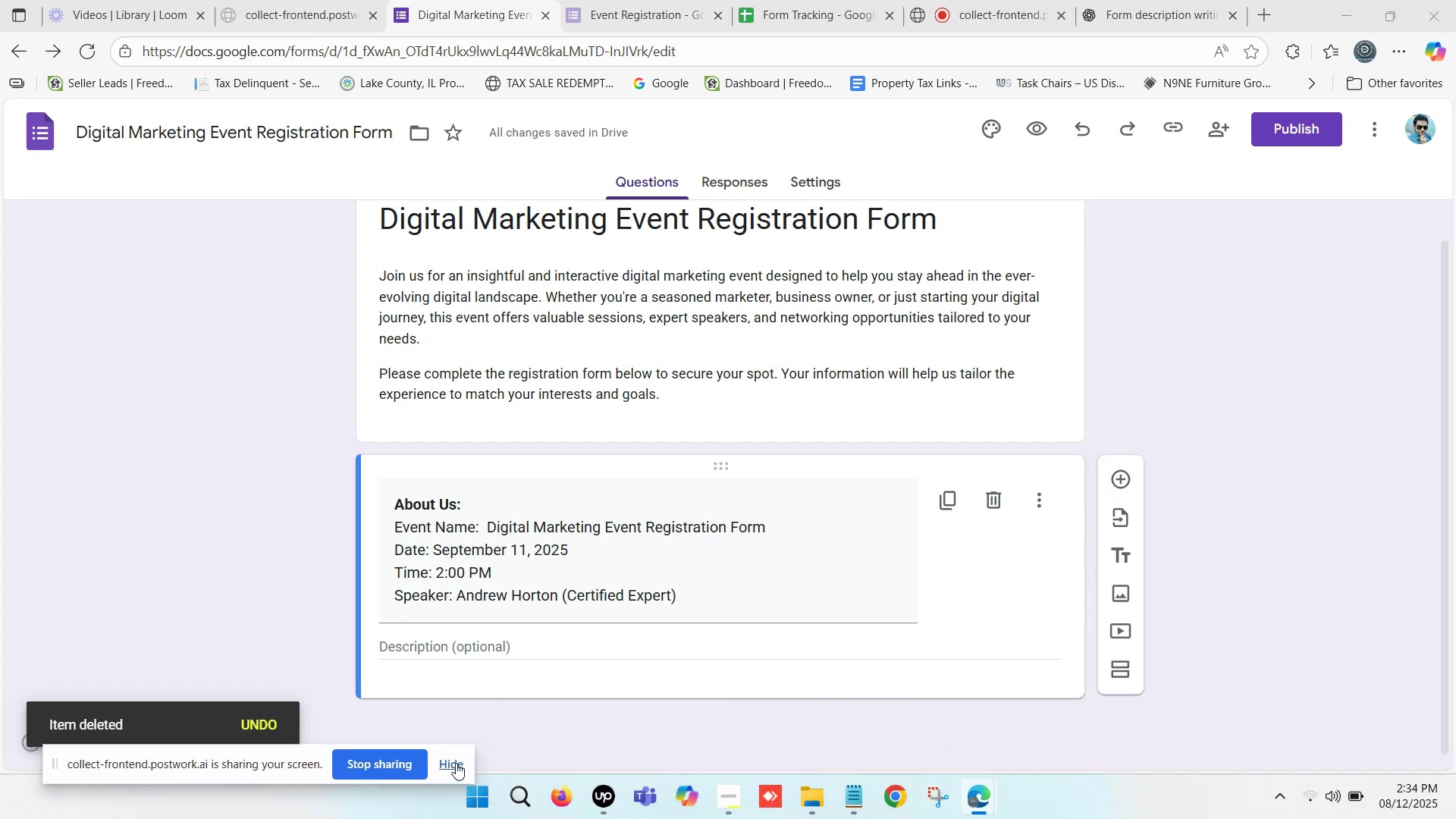 
left_click([1345, 440])
 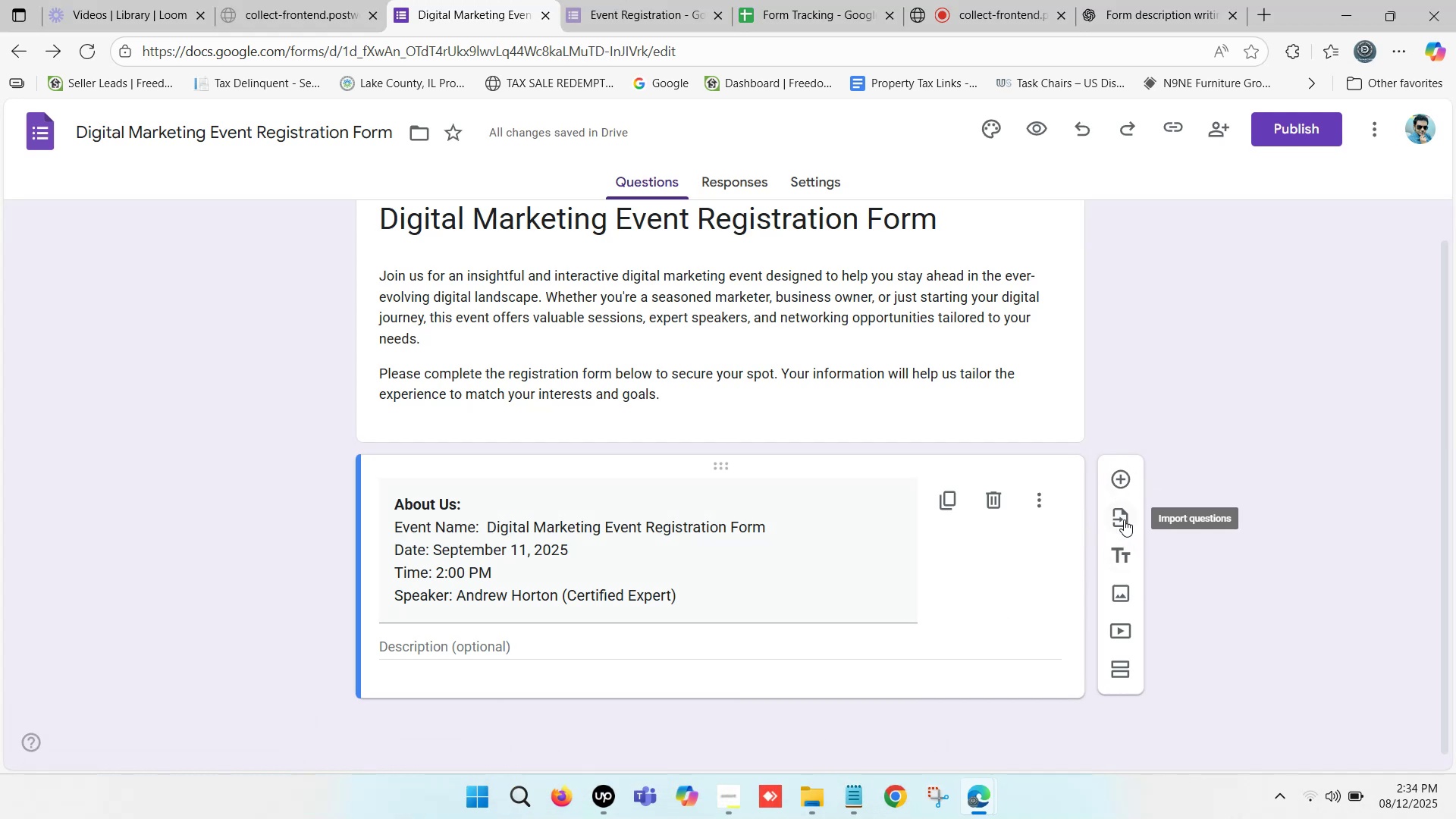 
left_click([1124, 519])
 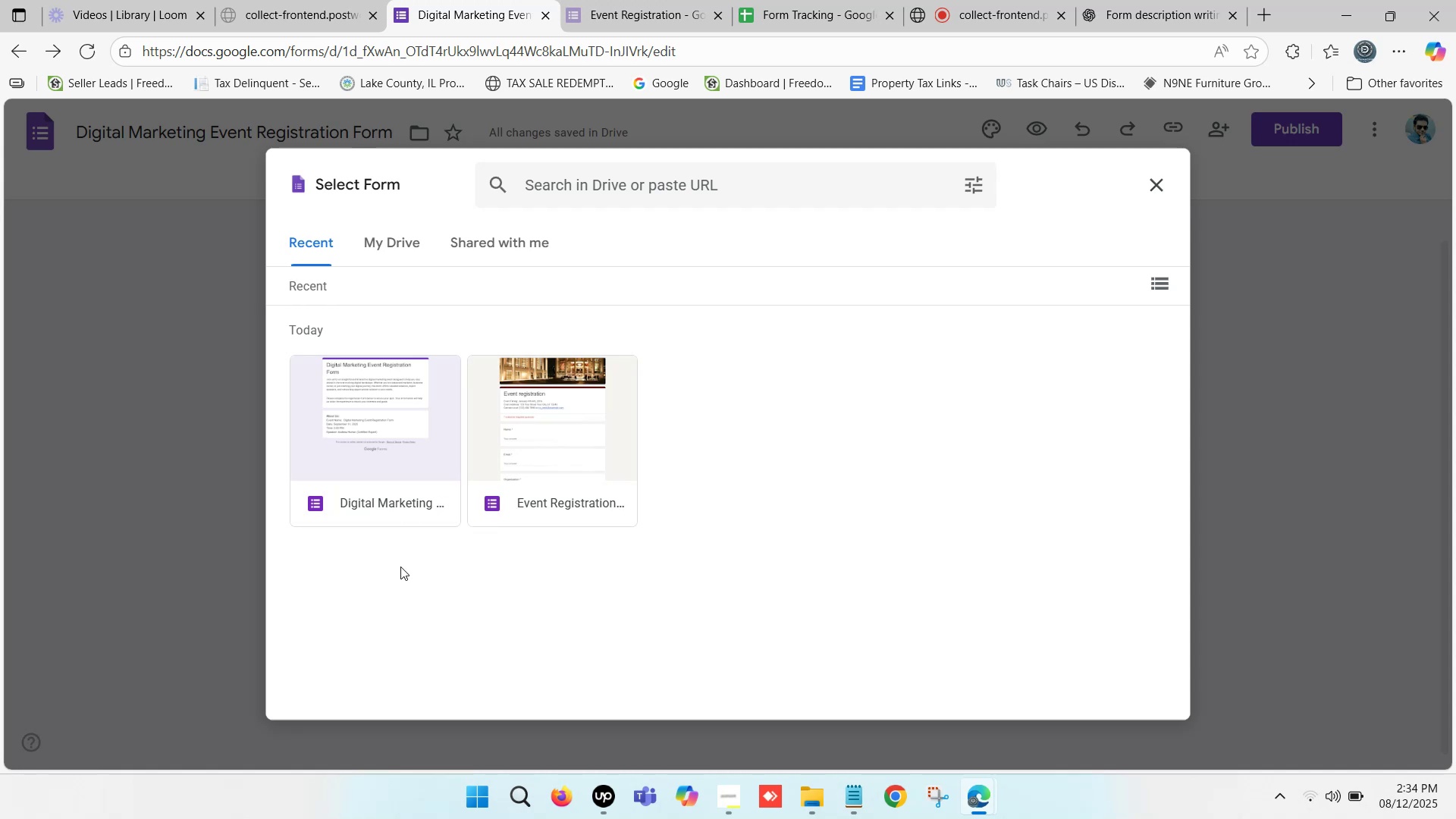 
left_click([370, 435])
 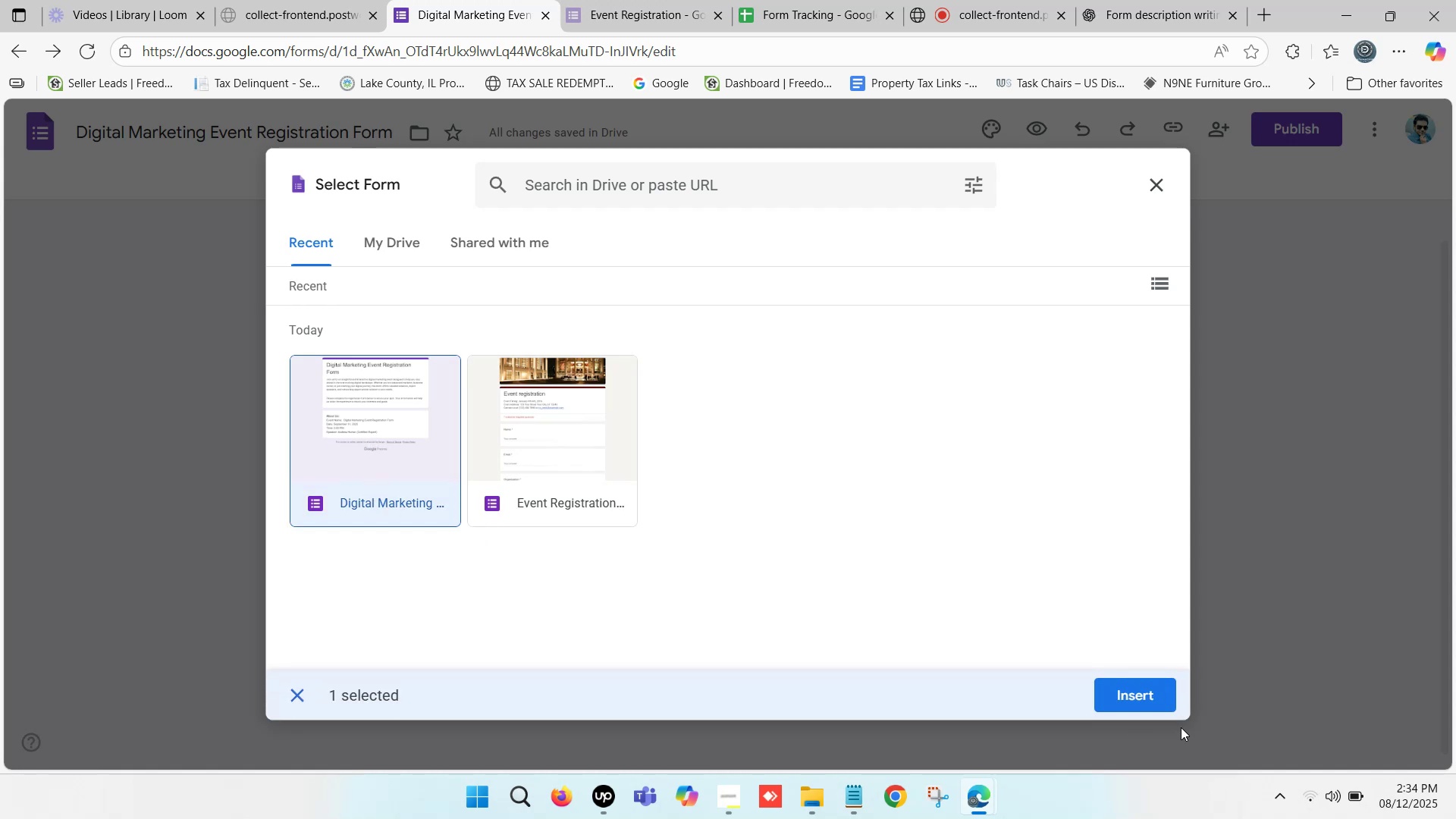 
left_click([1131, 693])
 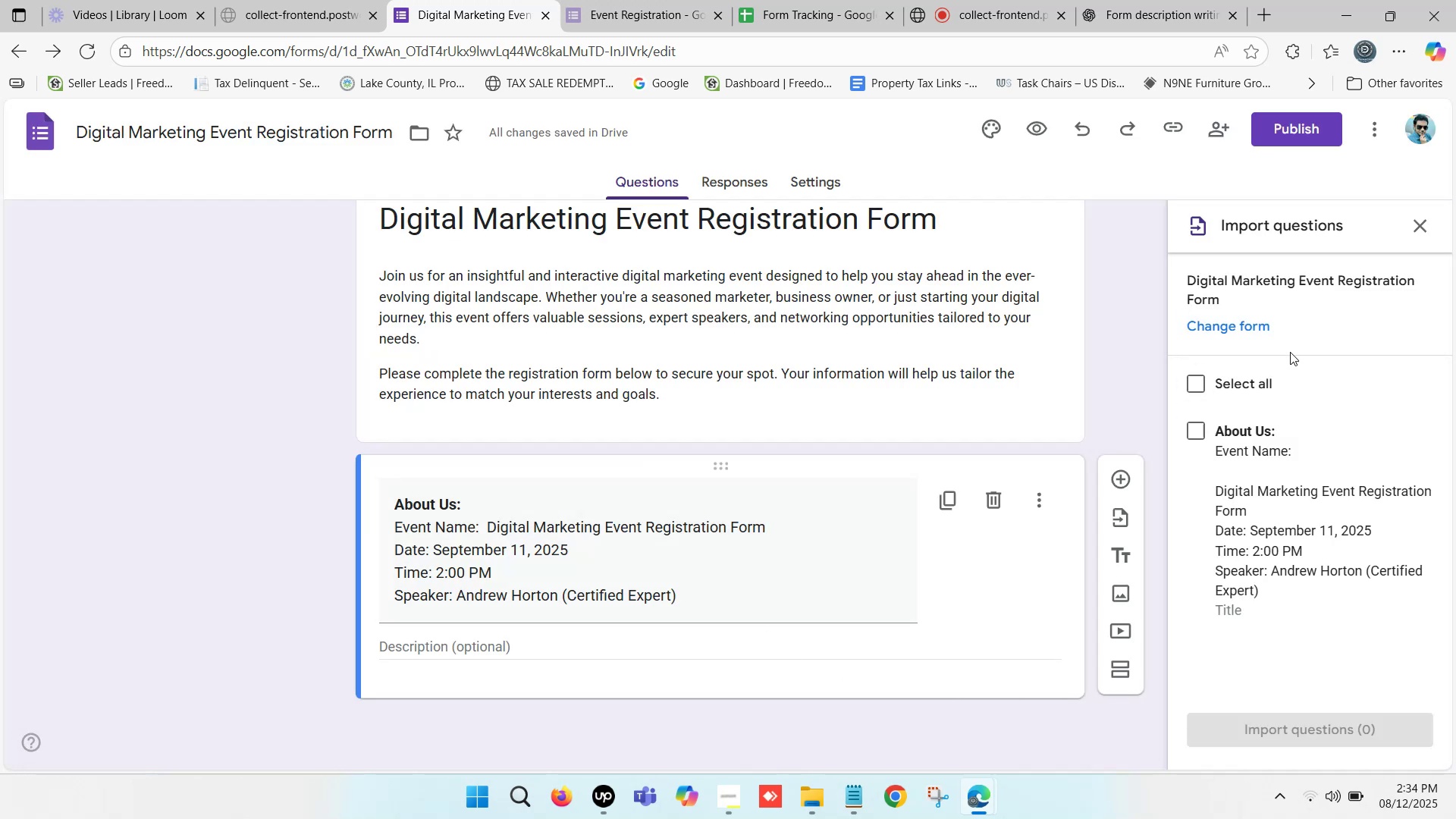 
wait(5.25)
 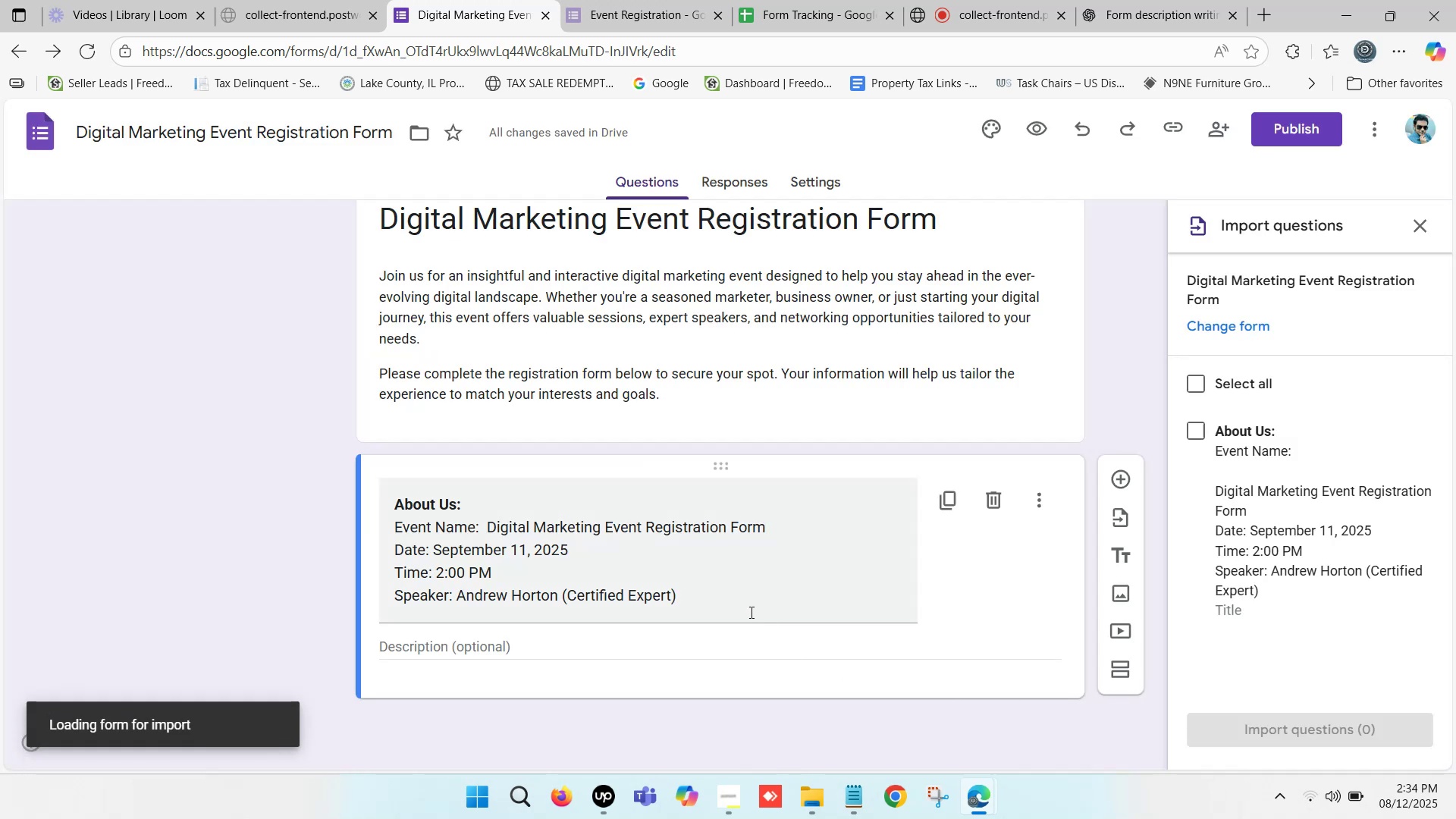 
left_click([1421, 221])
 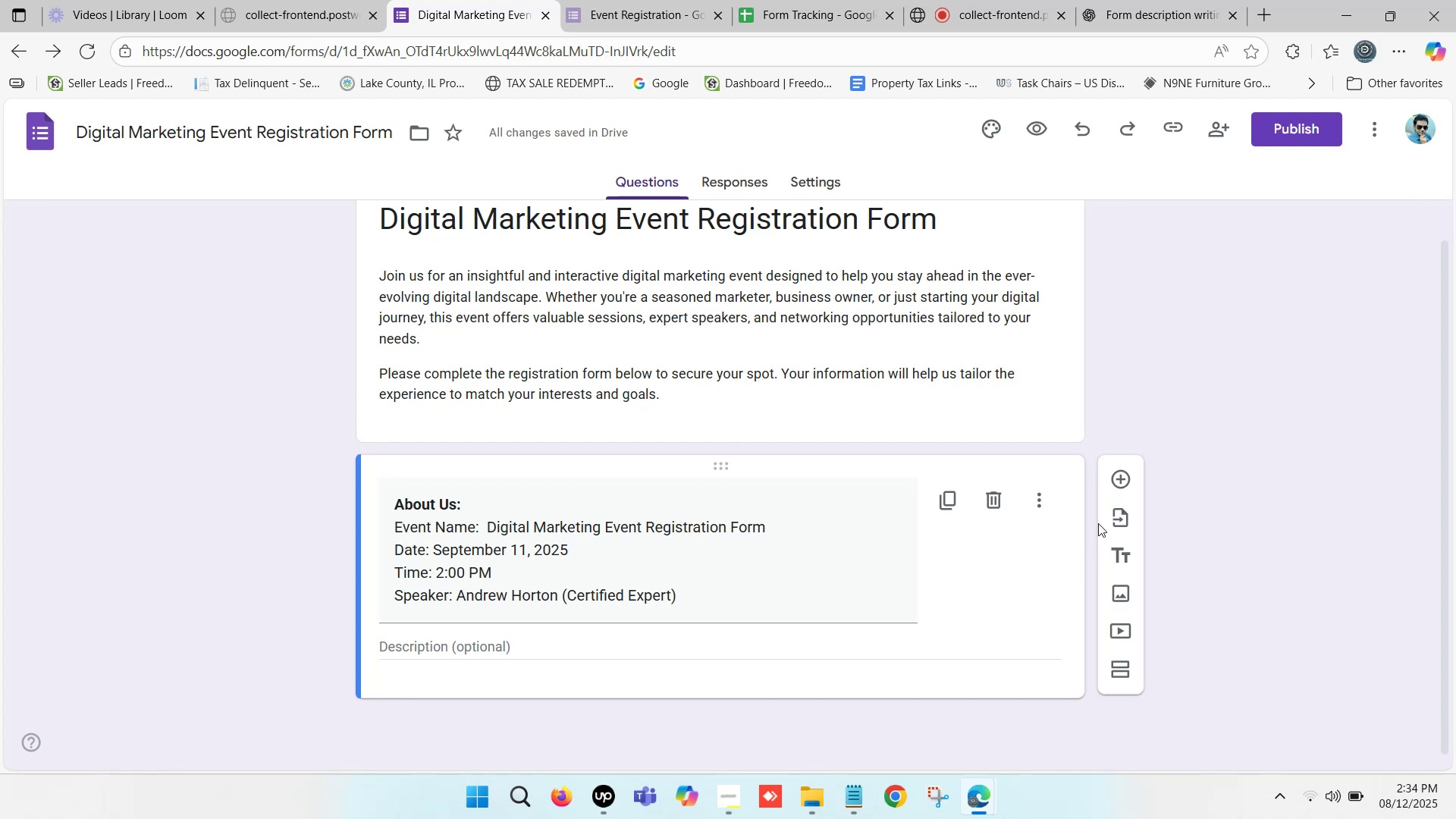 
mouse_move([1125, 538])
 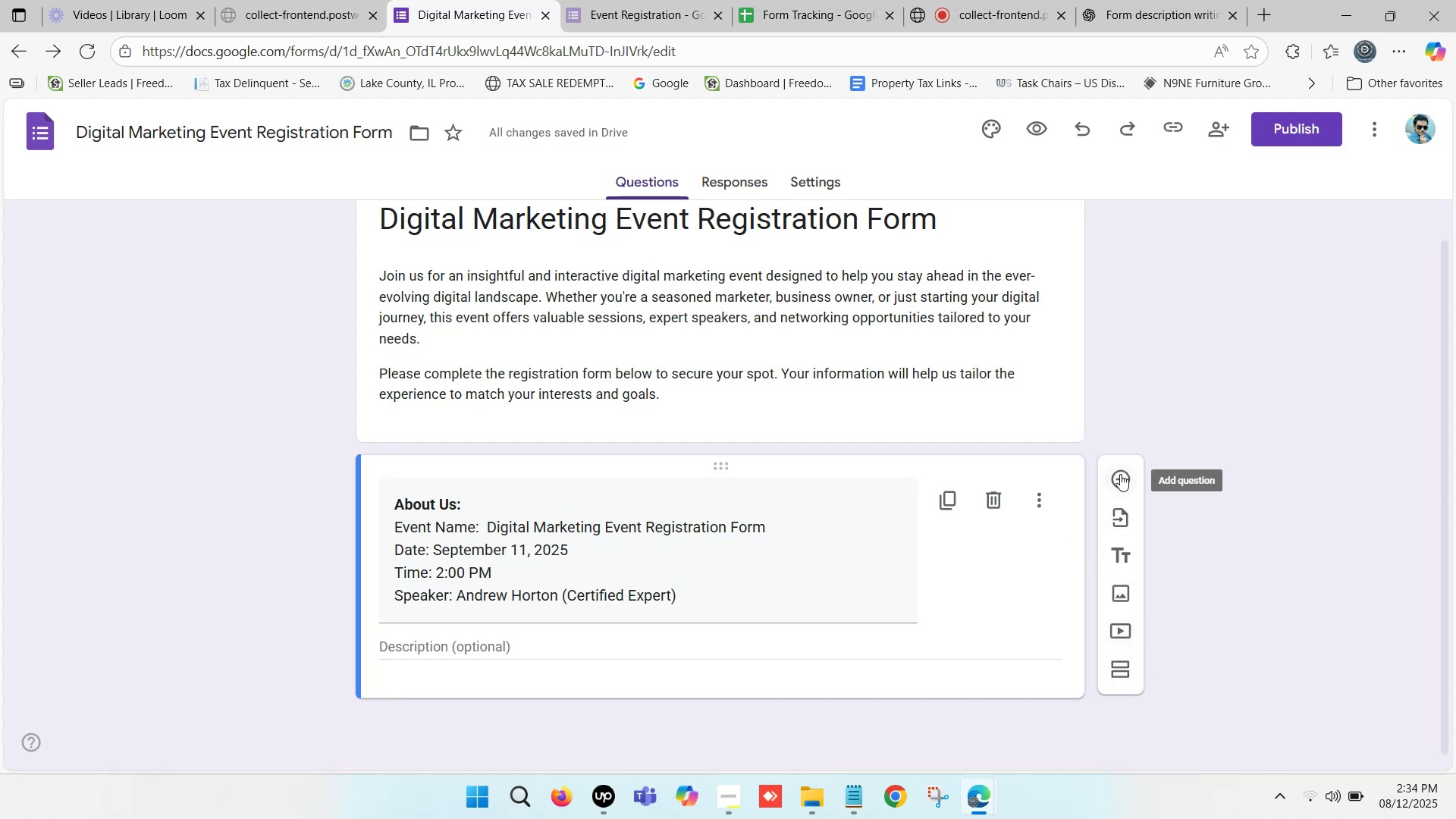 
wait(6.66)
 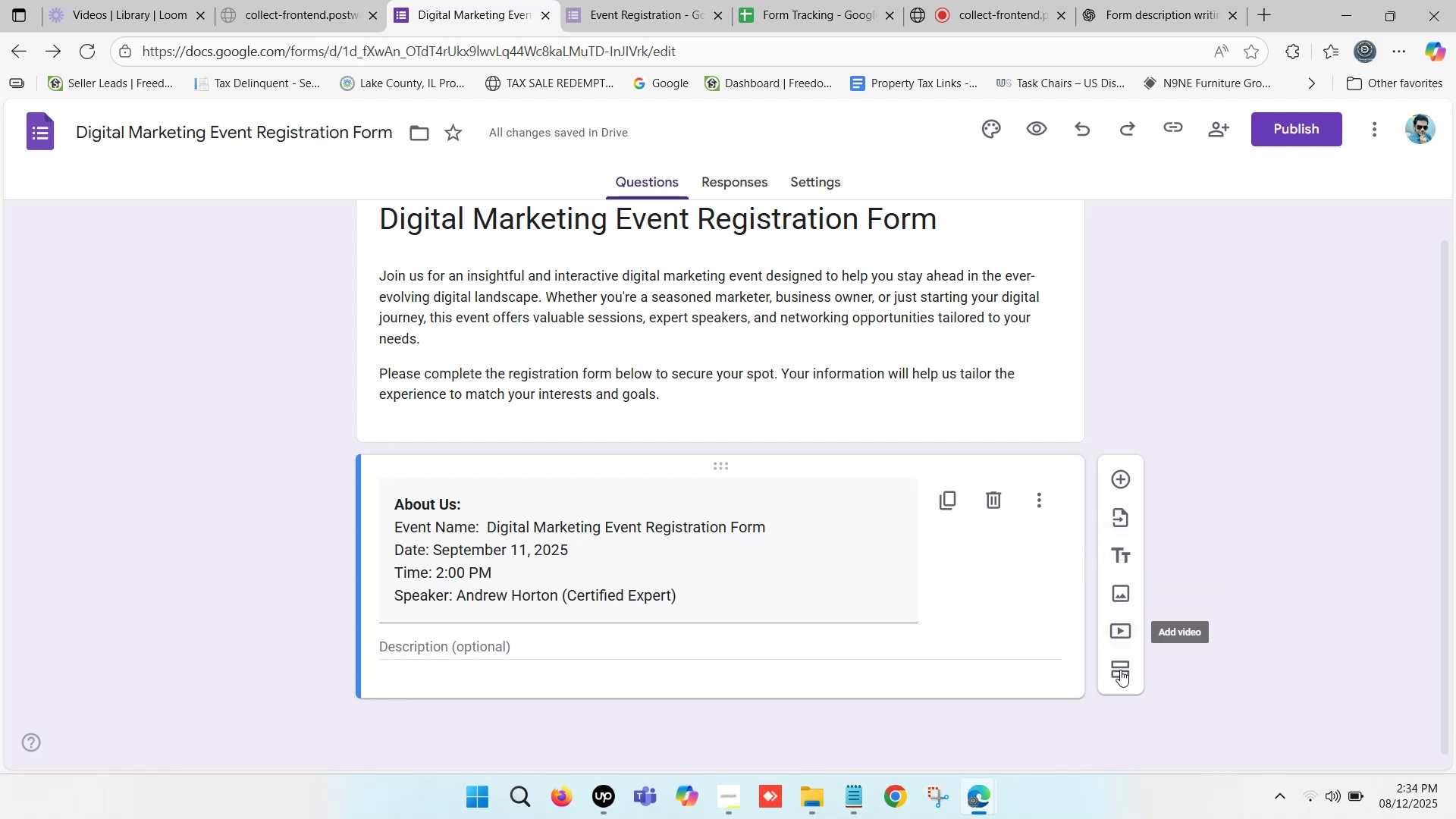 
left_click([573, 648])
 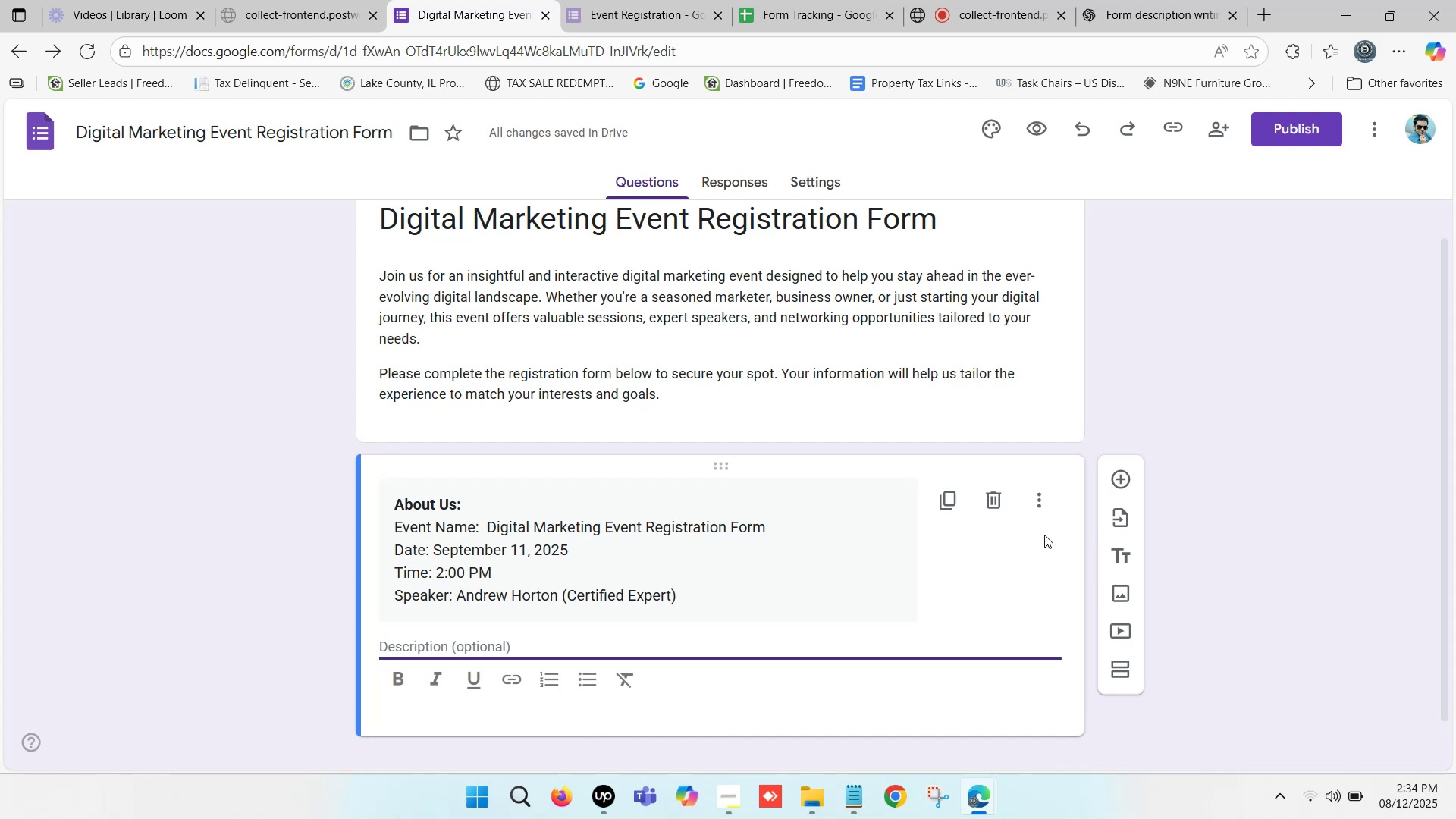 
left_click([1039, 505])
 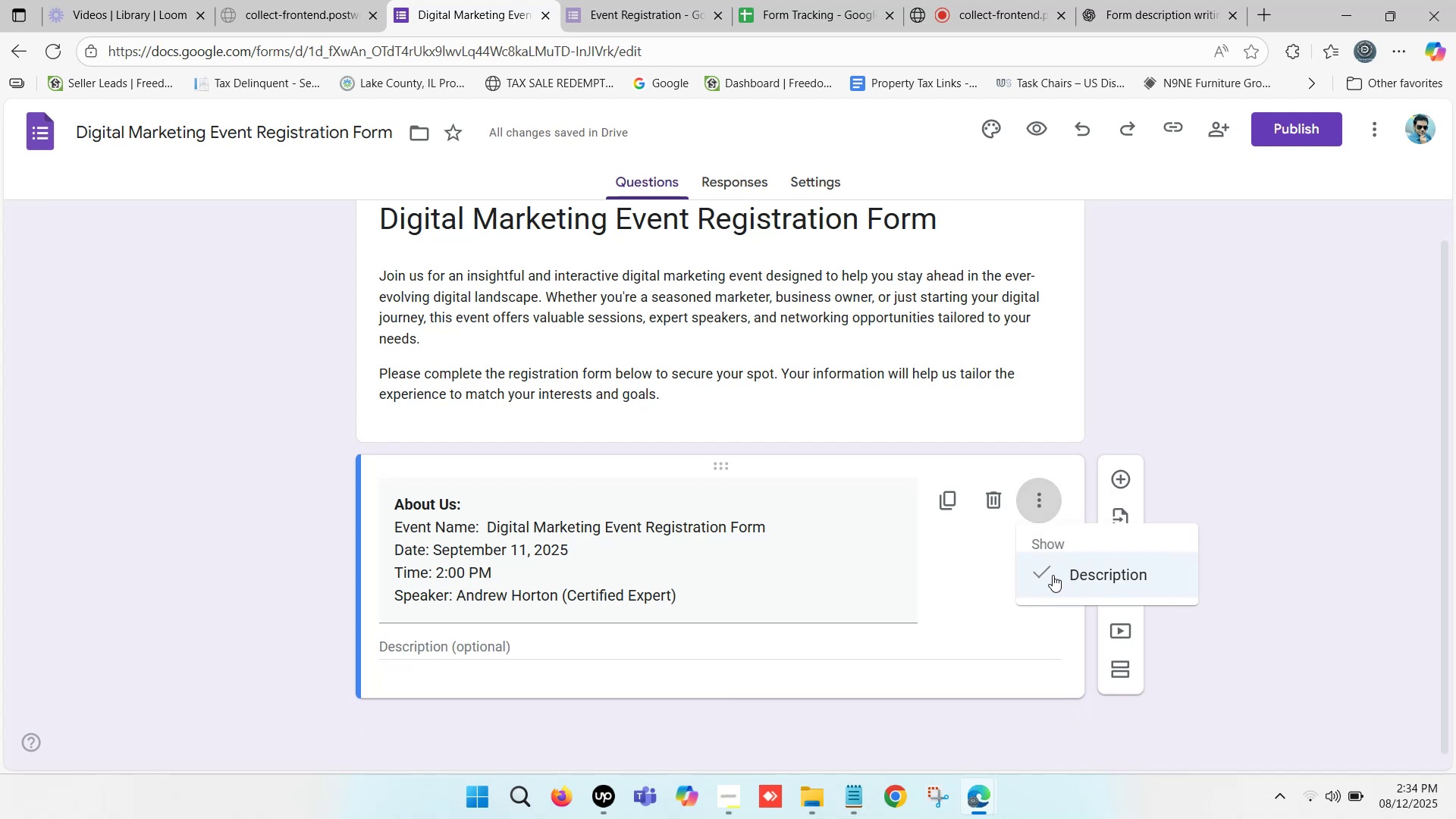 
left_click([1052, 575])
 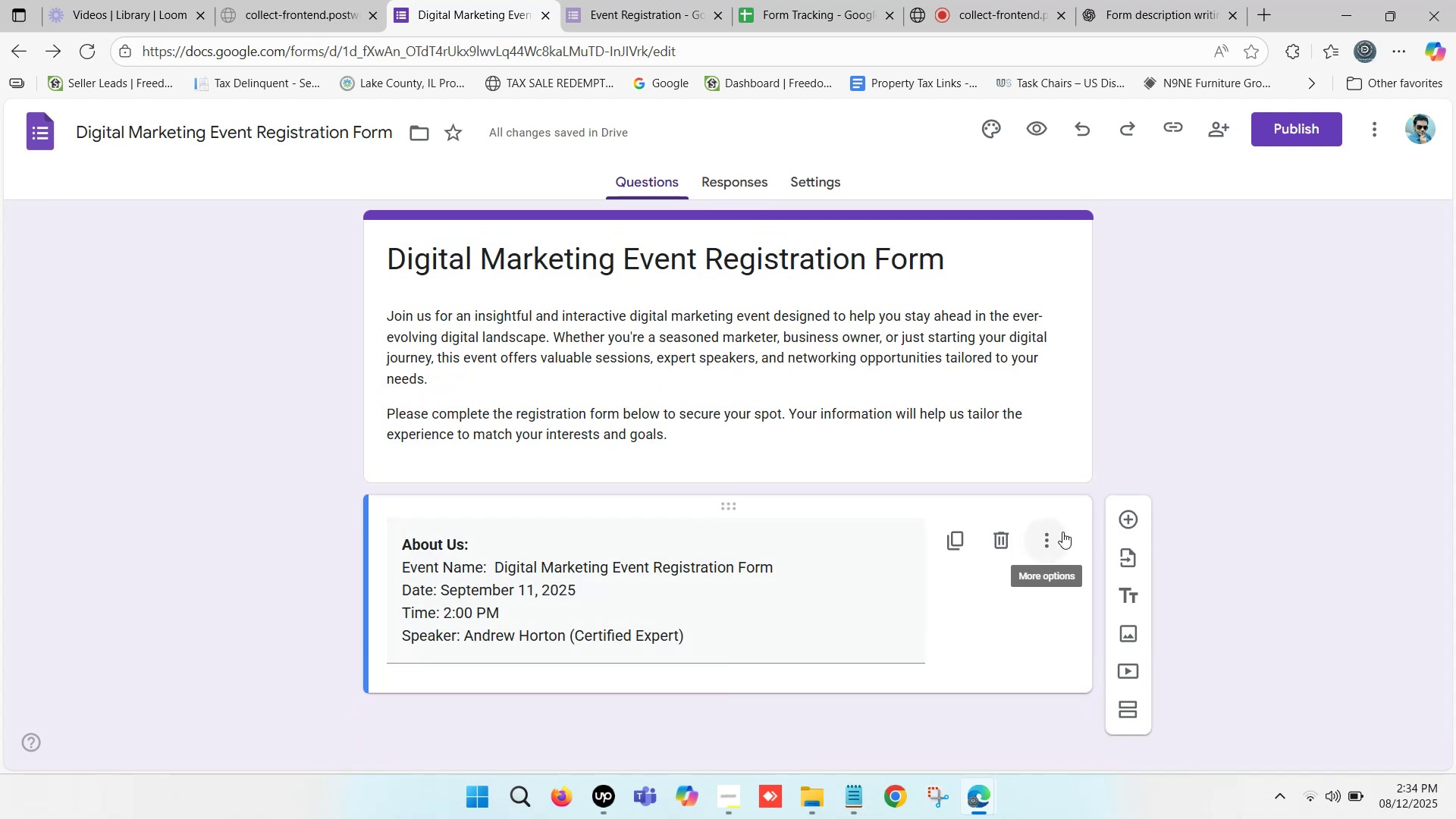 
wait(7.28)
 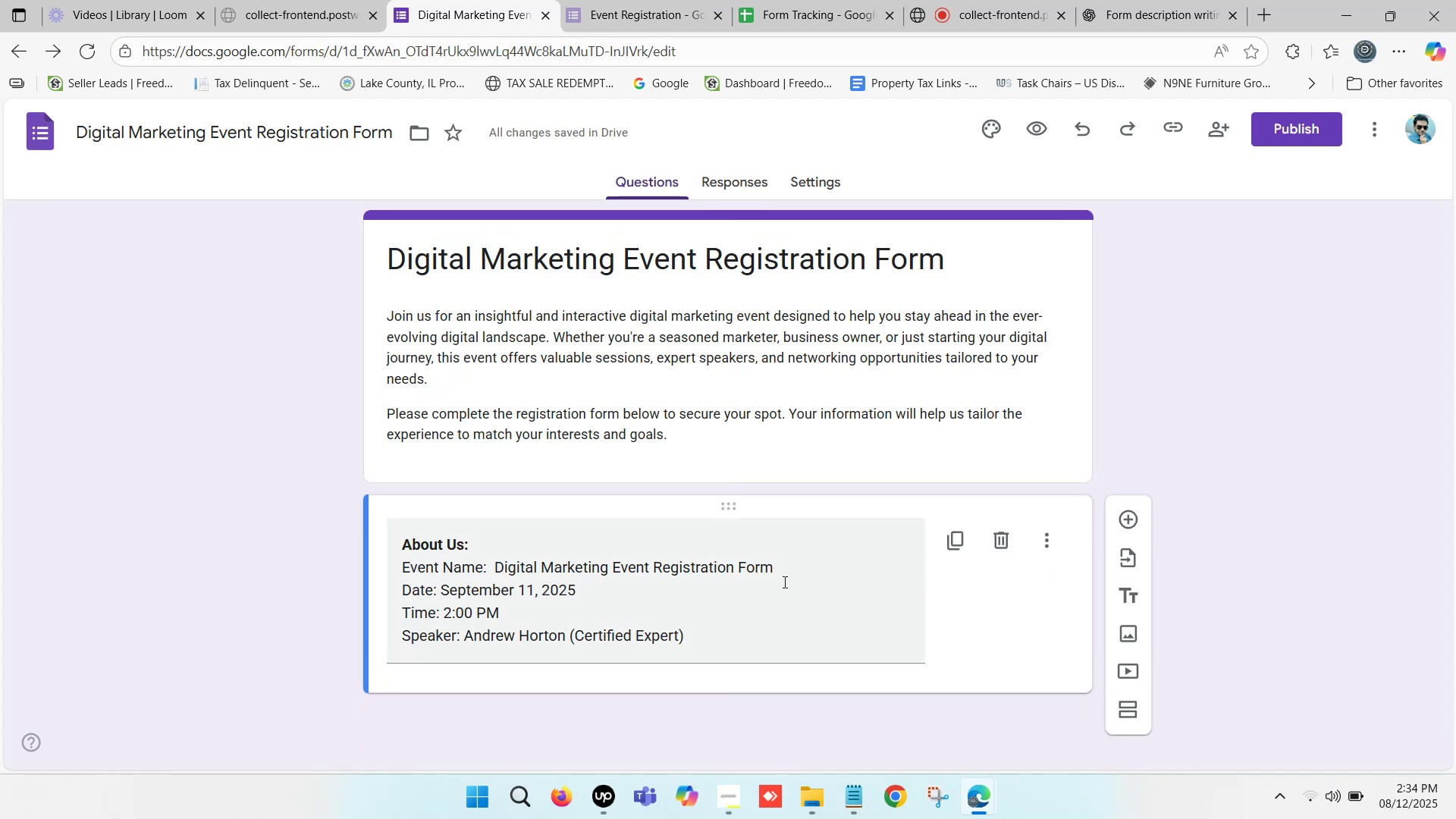 
left_click([1130, 517])
 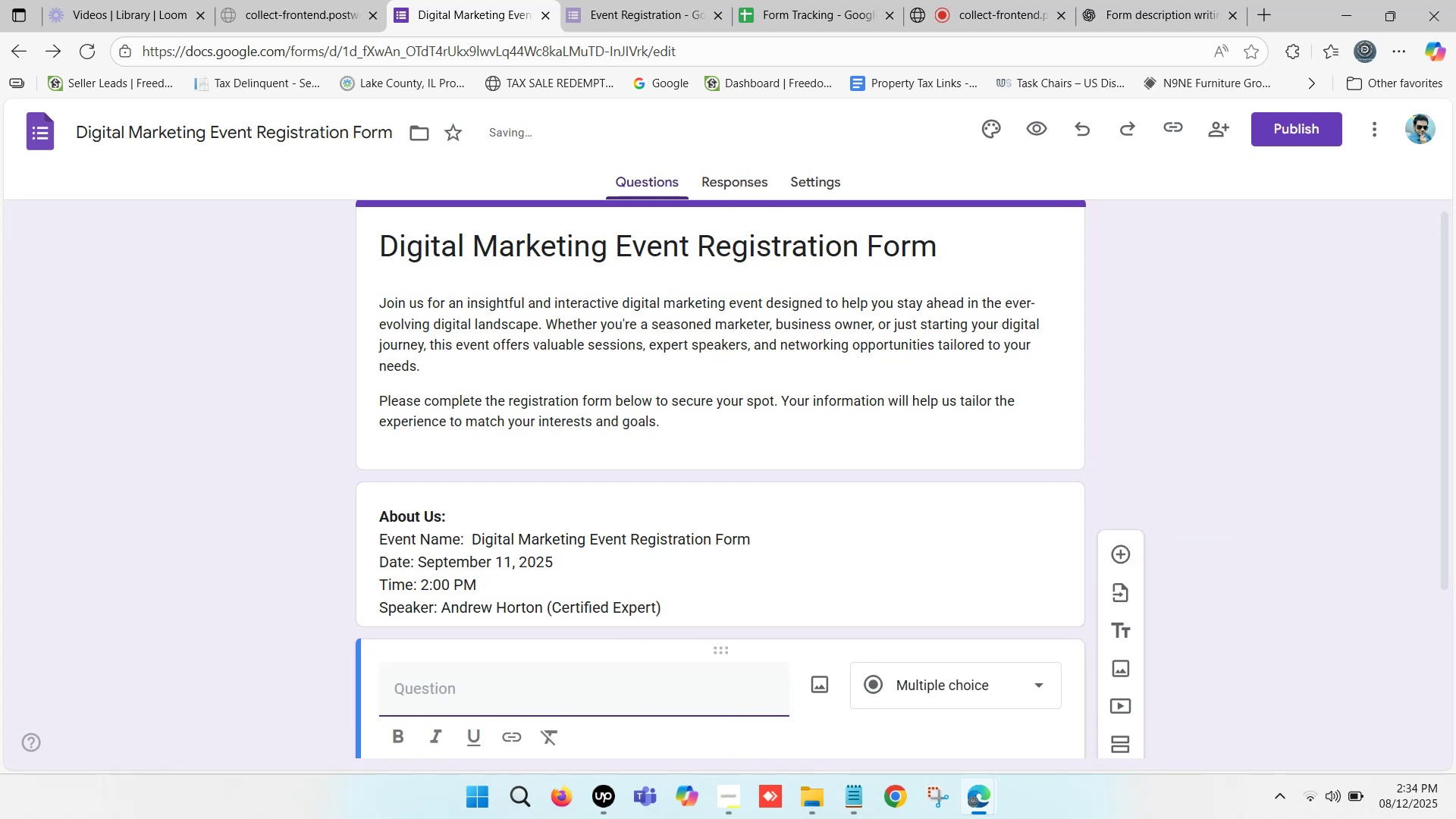 
scroll: coordinate [827, 599], scroll_direction: down, amount: 2.0
 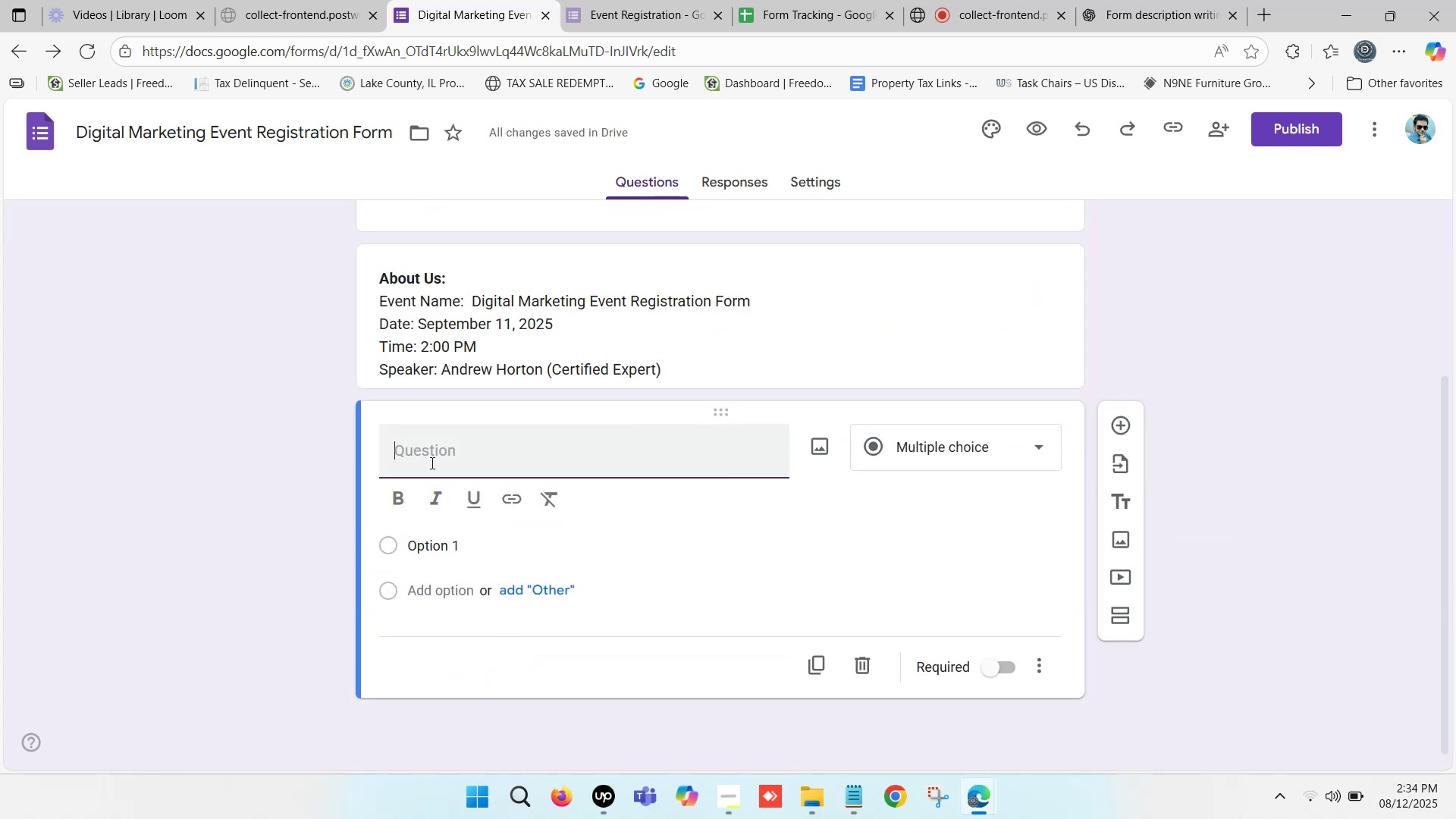 
left_click([1000, 449])
 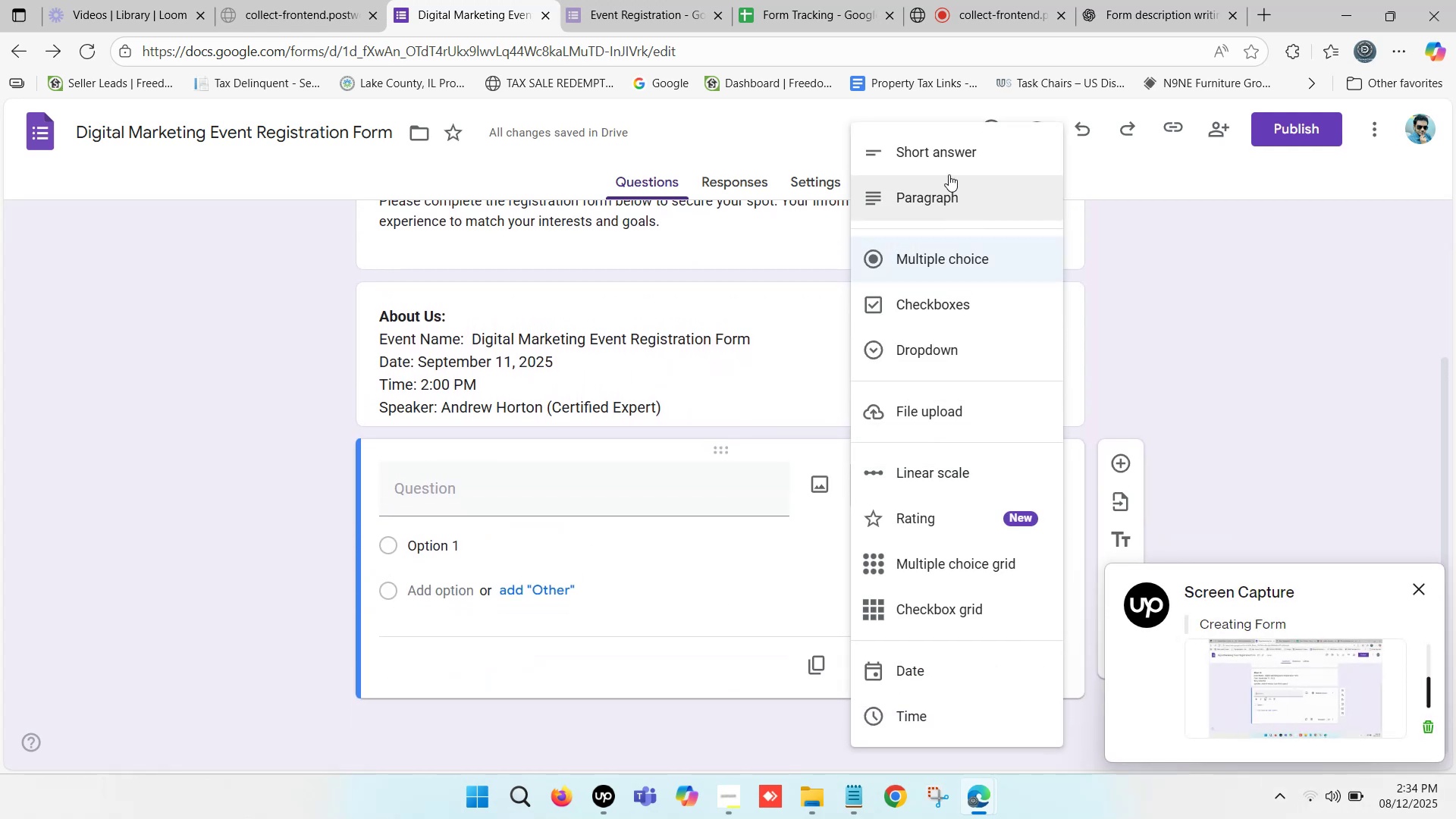 
scroll: coordinate [936, 625], scroll_direction: down, amount: 6.0
 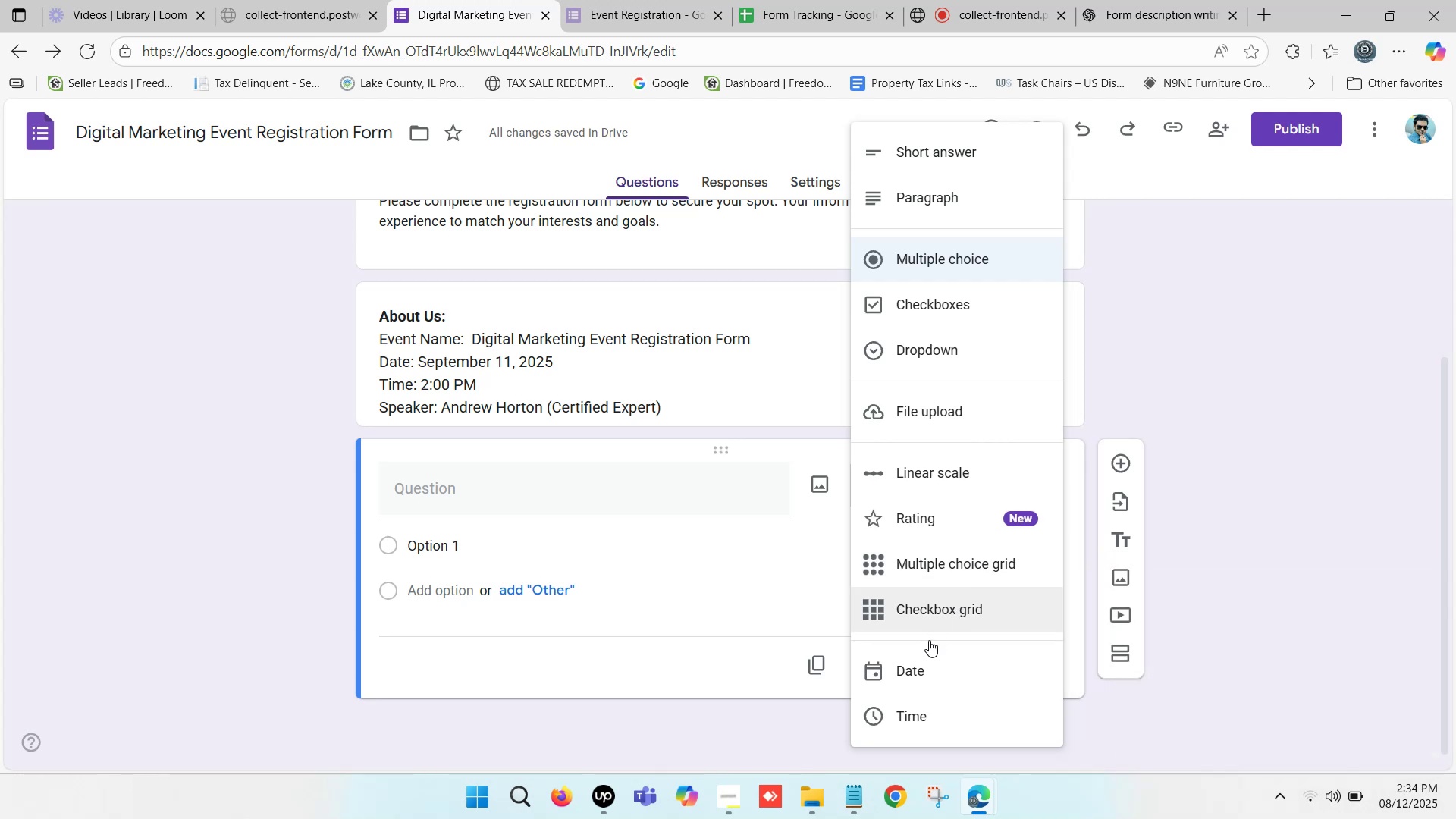 
scroll: coordinate [927, 635], scroll_direction: up, amount: 6.0
 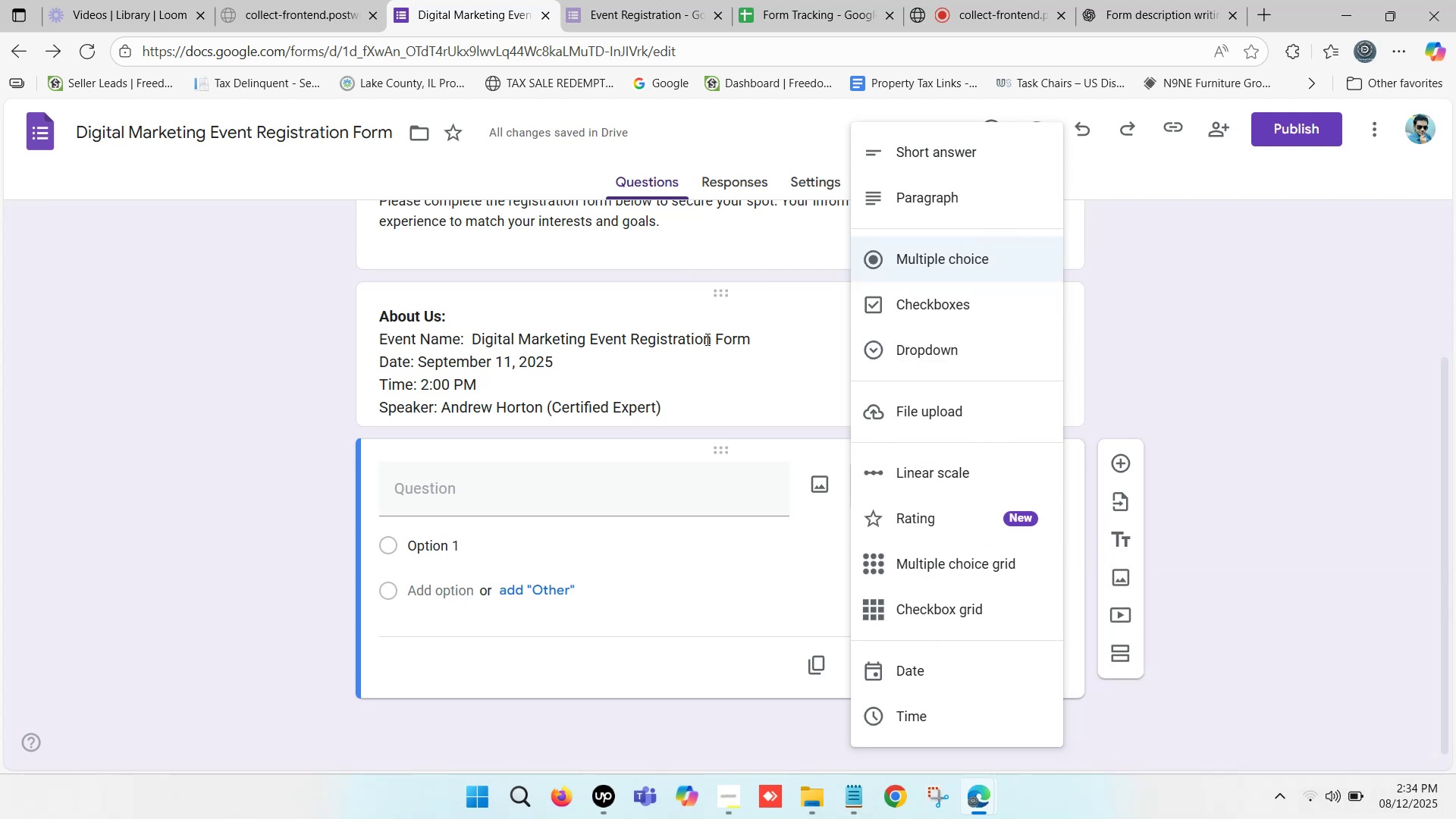 
left_click([513, 500])
 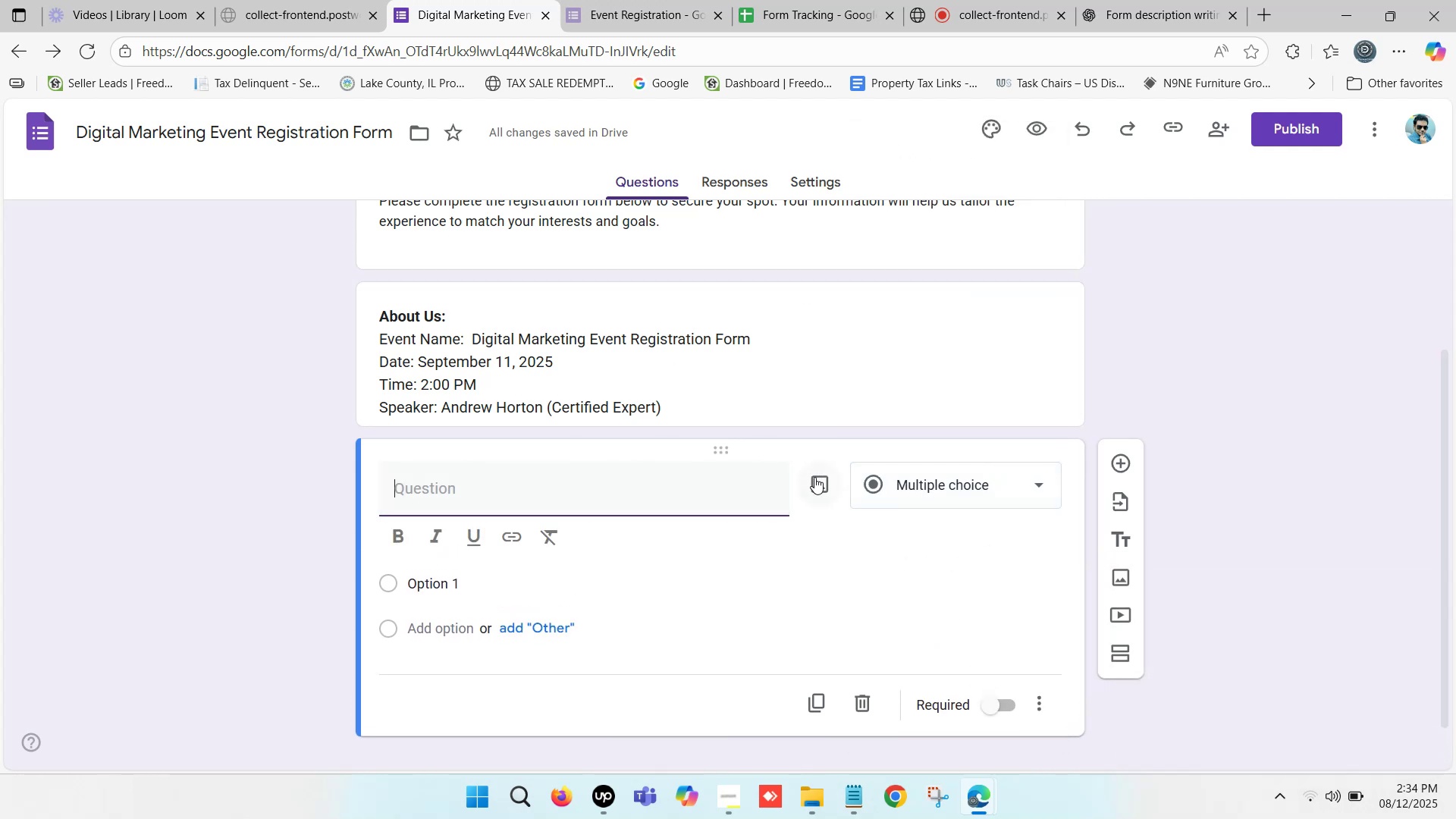 
left_click([948, 491])
 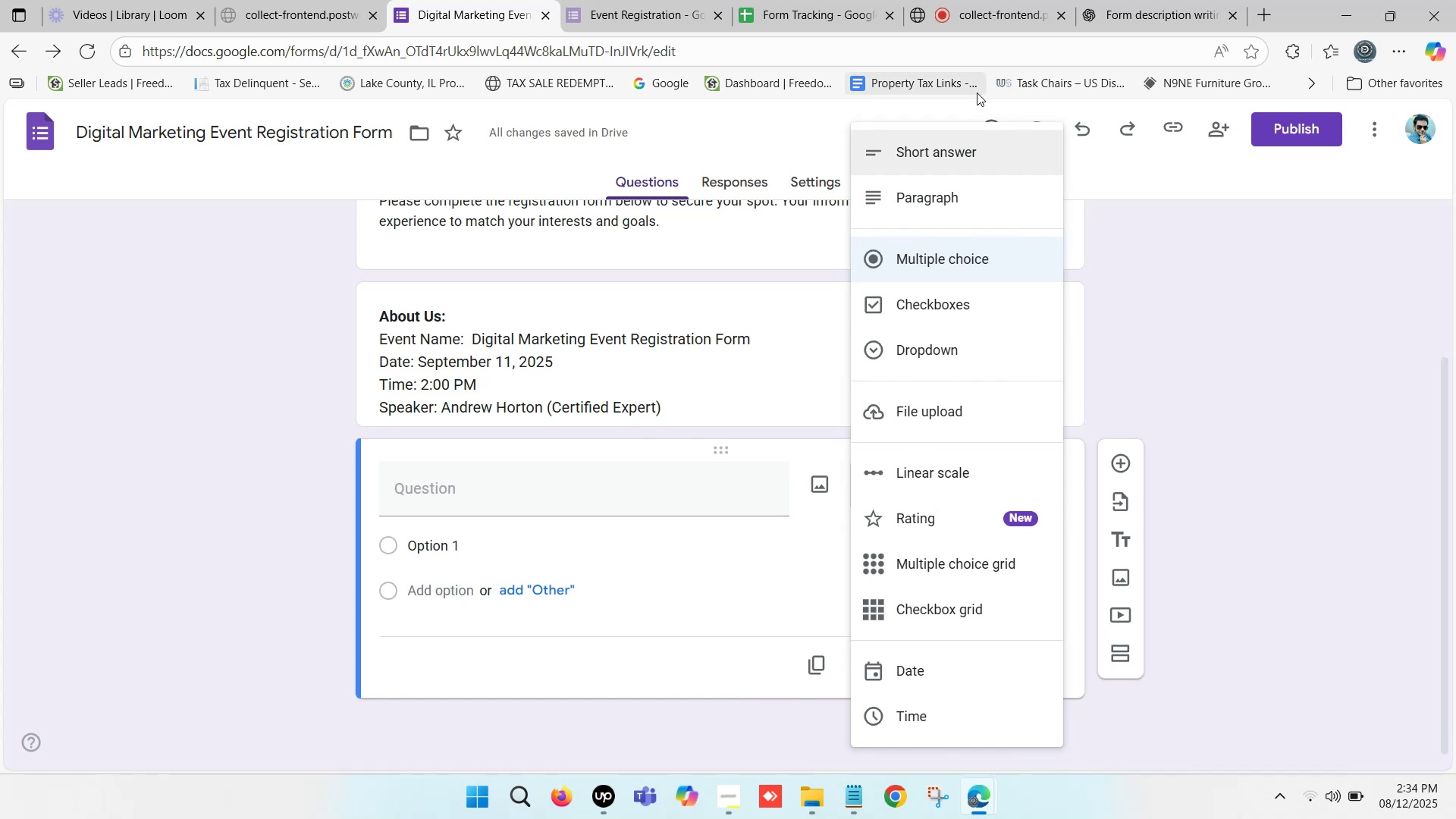 
left_click([952, 162])
 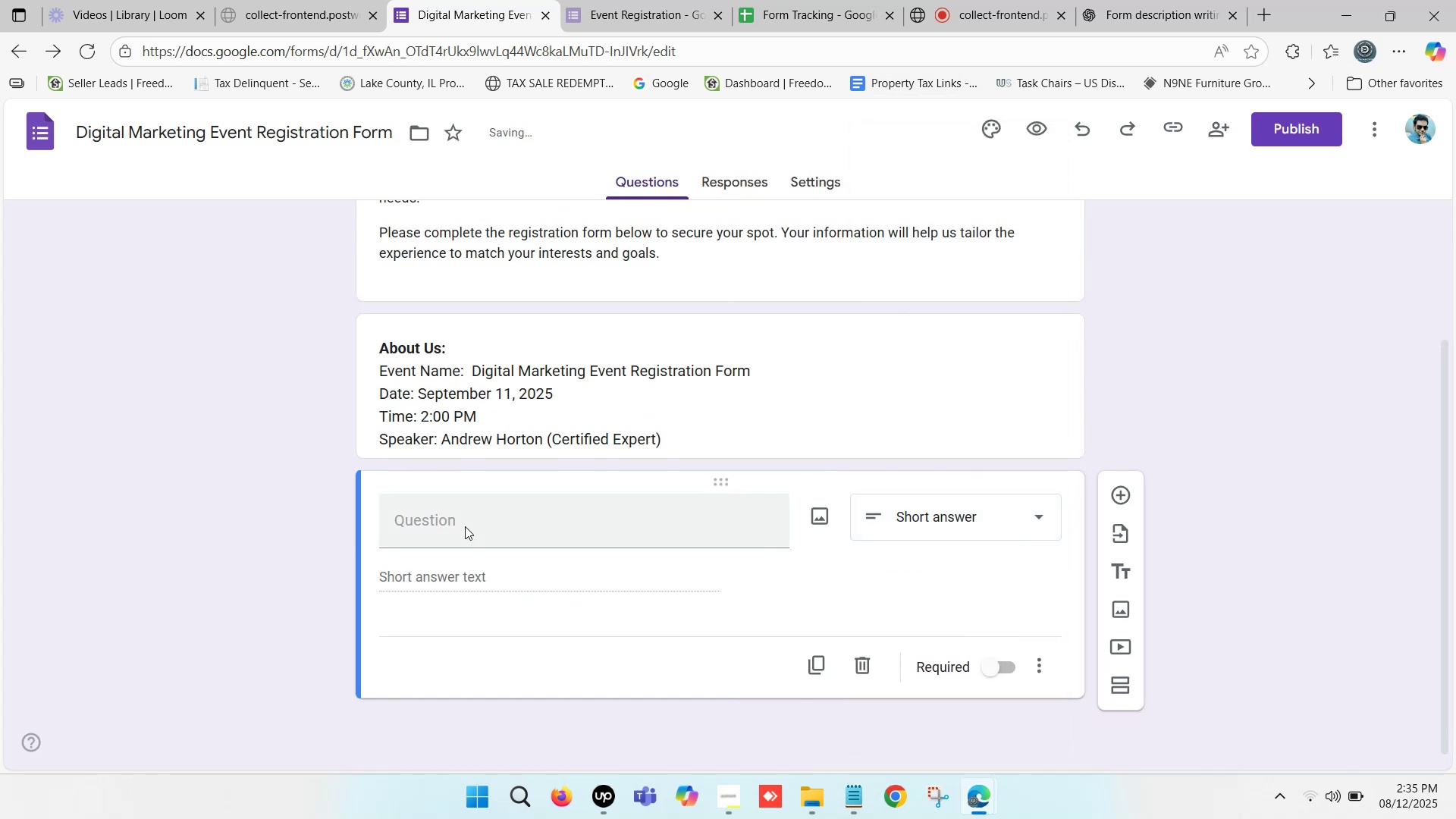 
left_click([470, 522])
 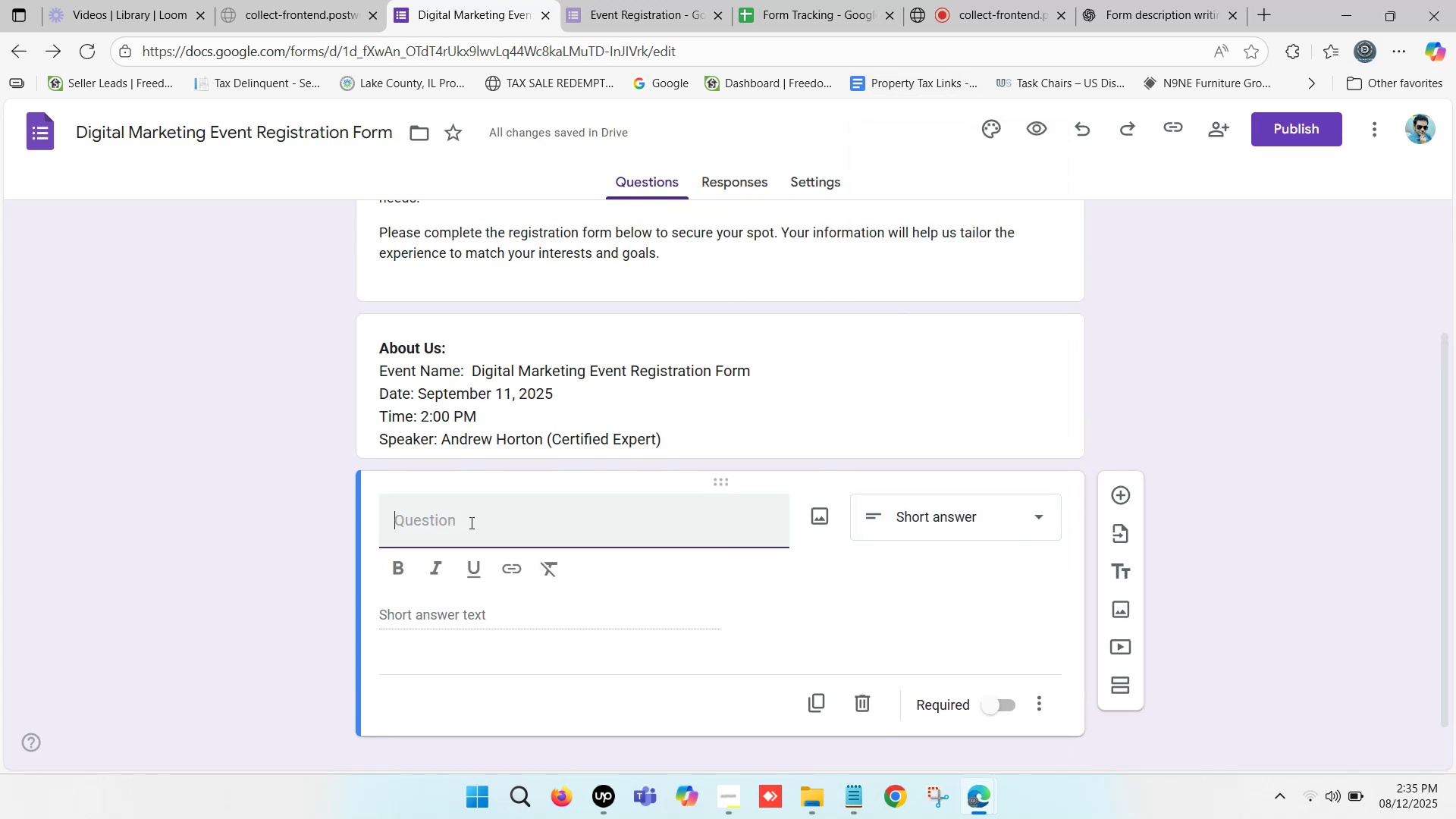 
type(Name:)
key(Backspace)
key(Backspace)
key(Backspace)
key(Backspace)
key(Backspace)
type(First Name:)
 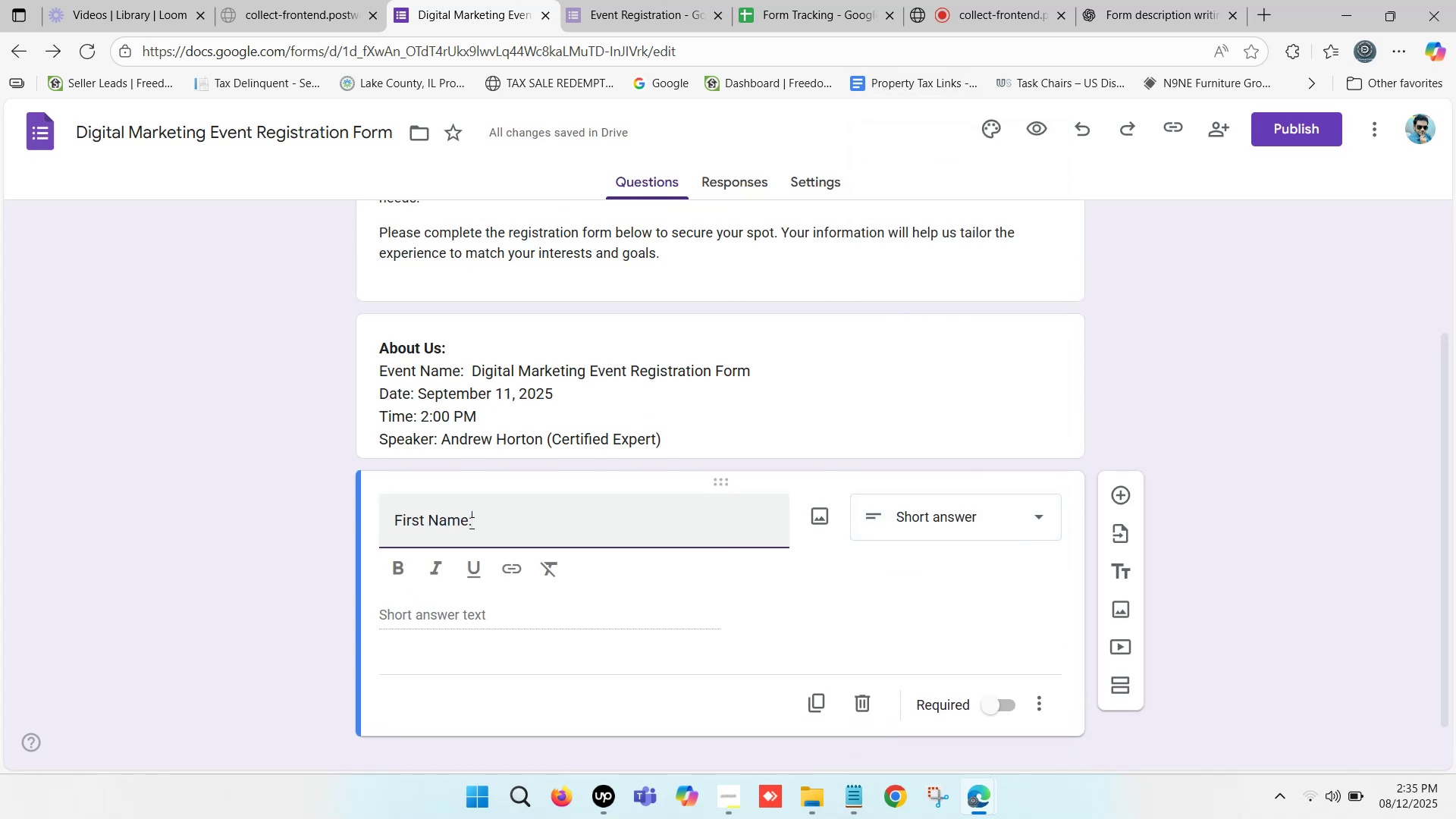 
left_click([463, 615])
 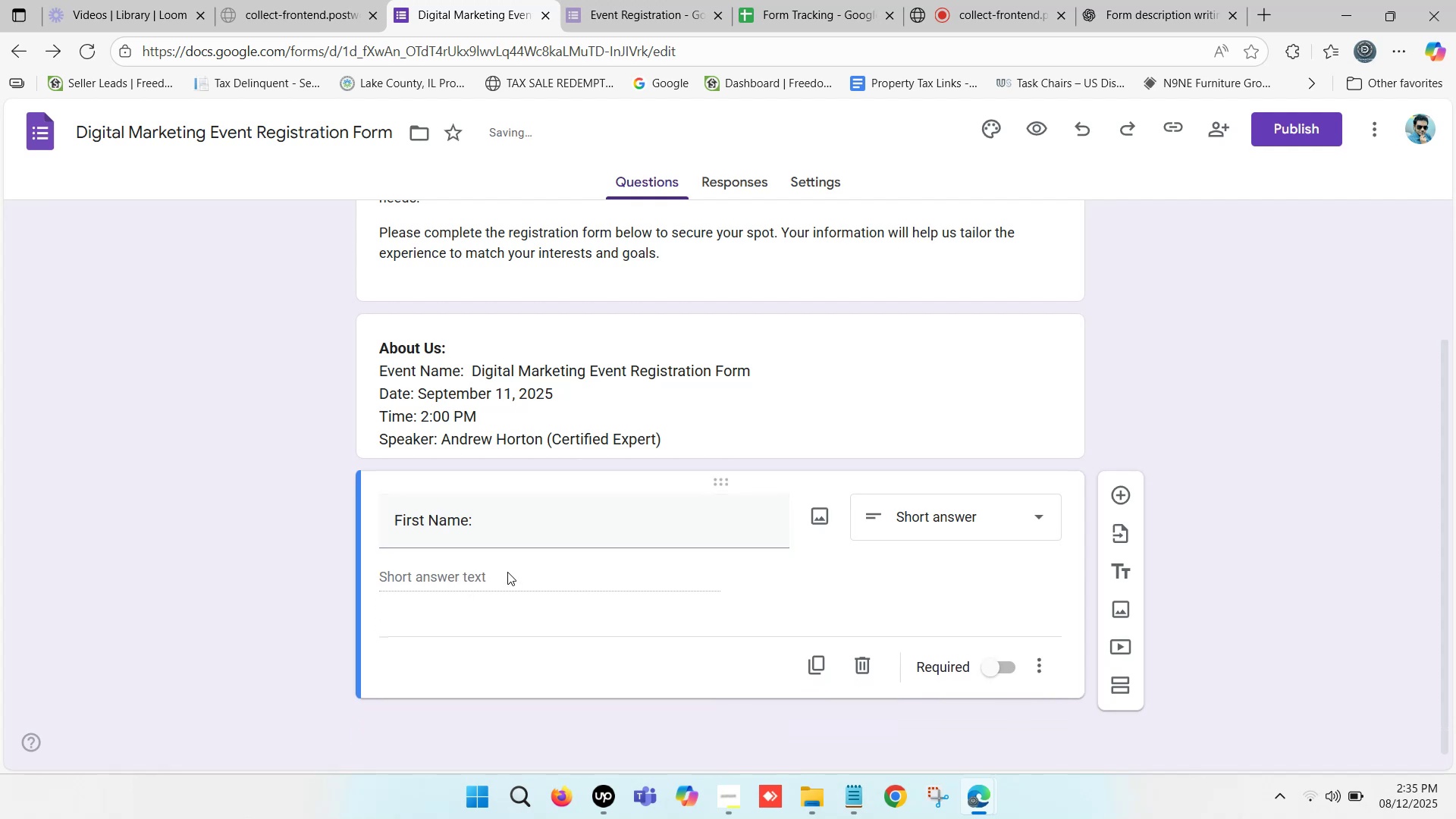 
left_click([466, 579])
 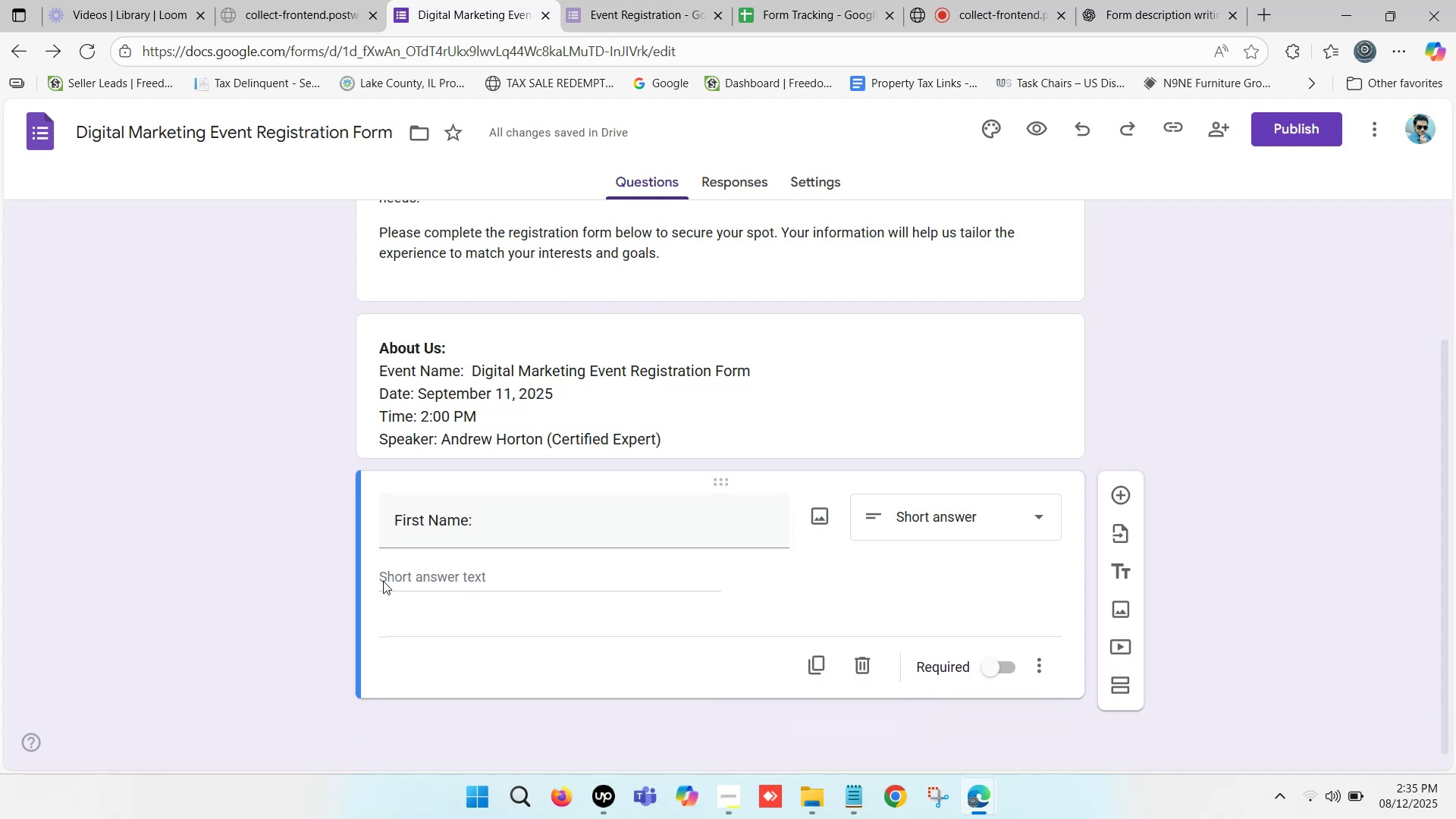 
left_click([397, 570])
 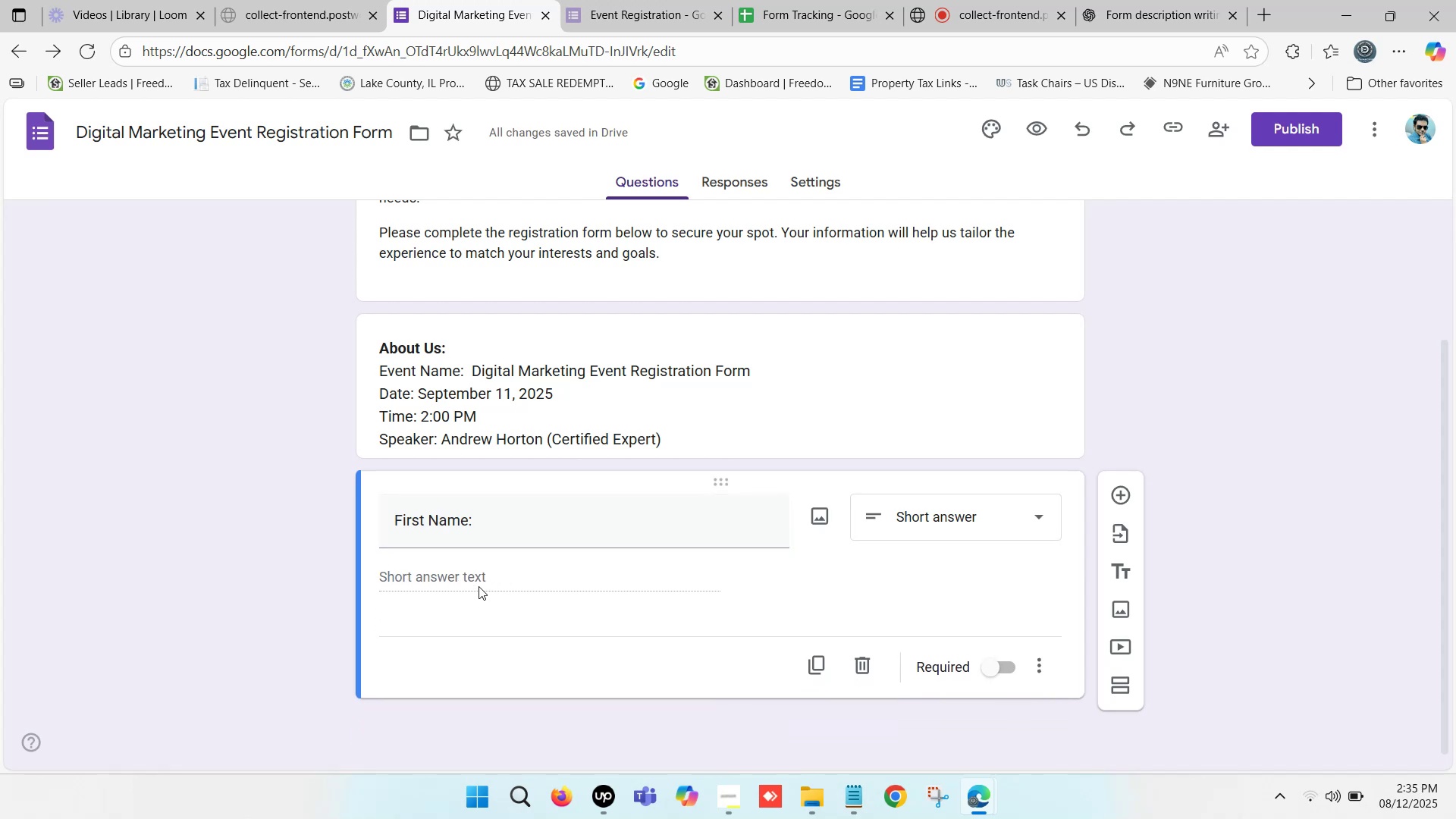 
left_click([548, 586])
 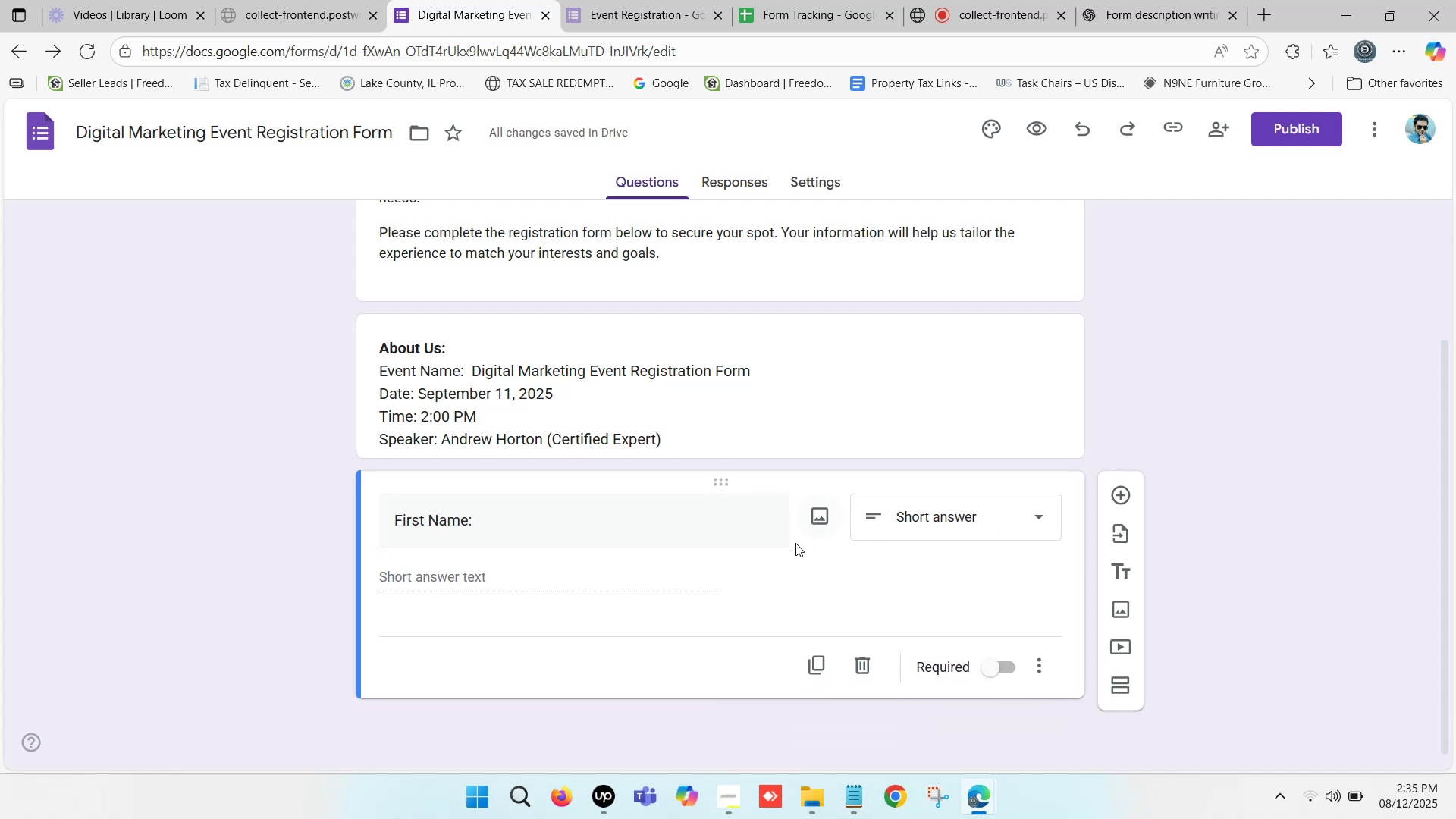 
left_click([901, 586])
 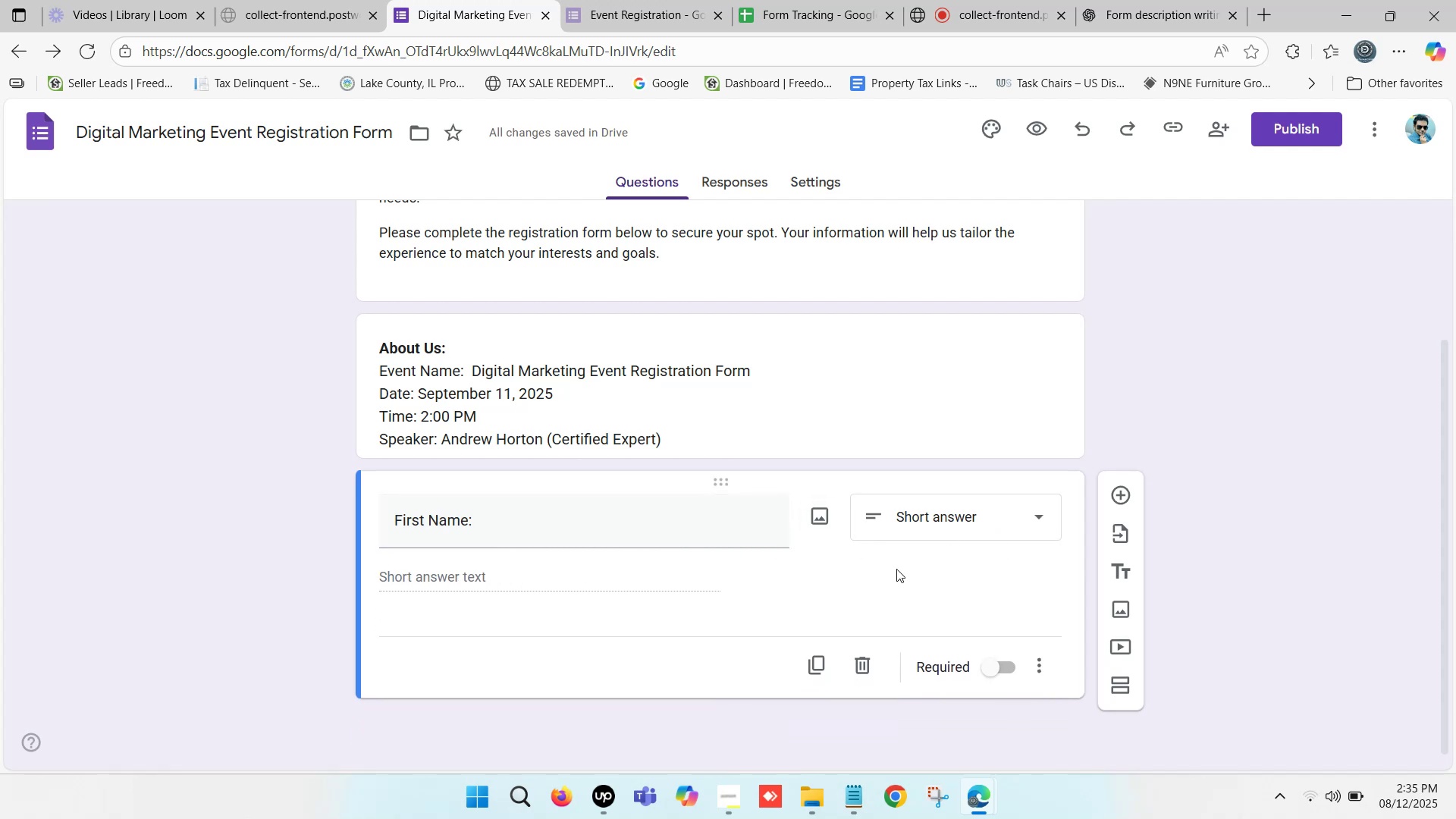 
mouse_move([802, 658])
 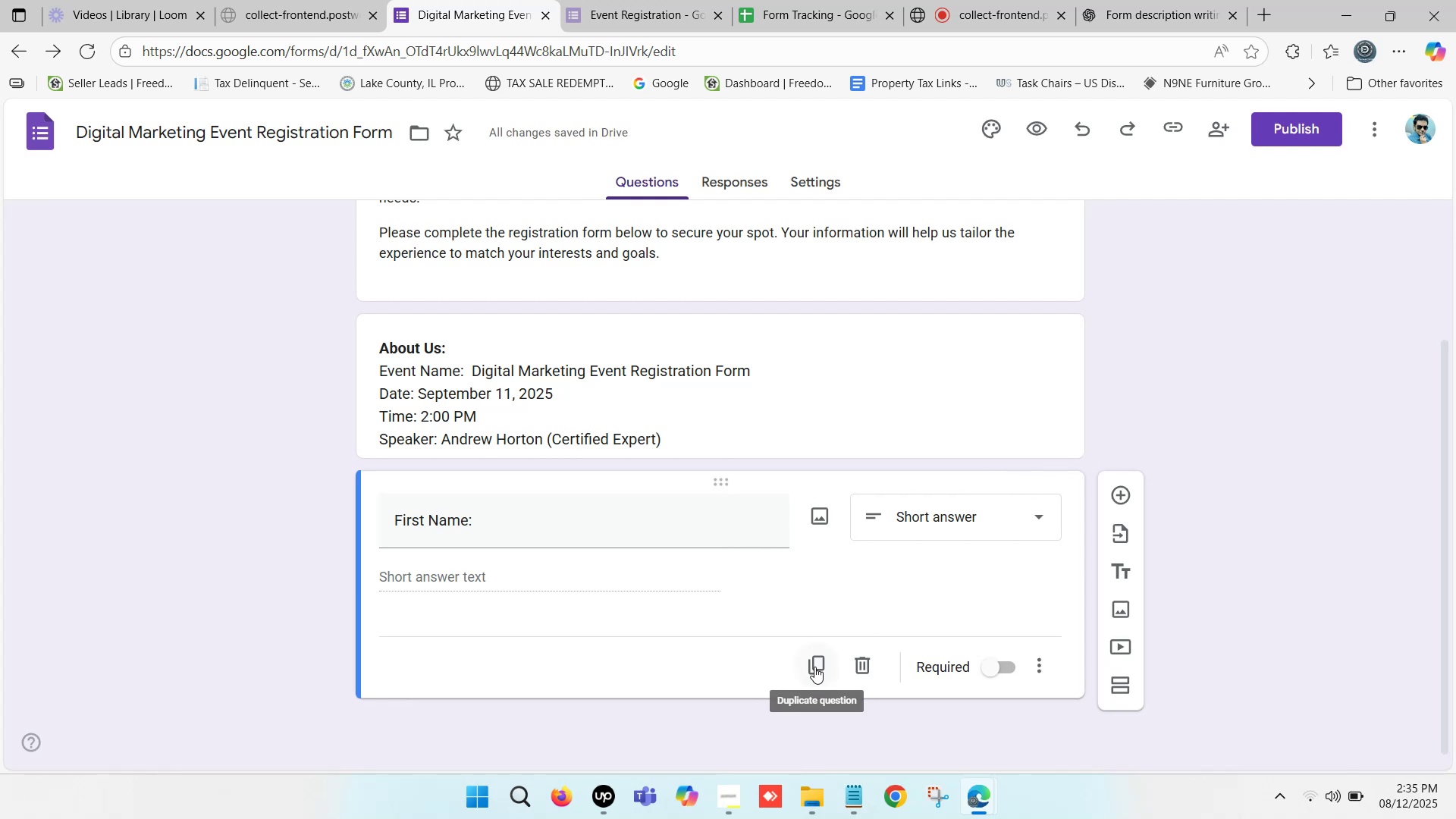 
wait(6.97)
 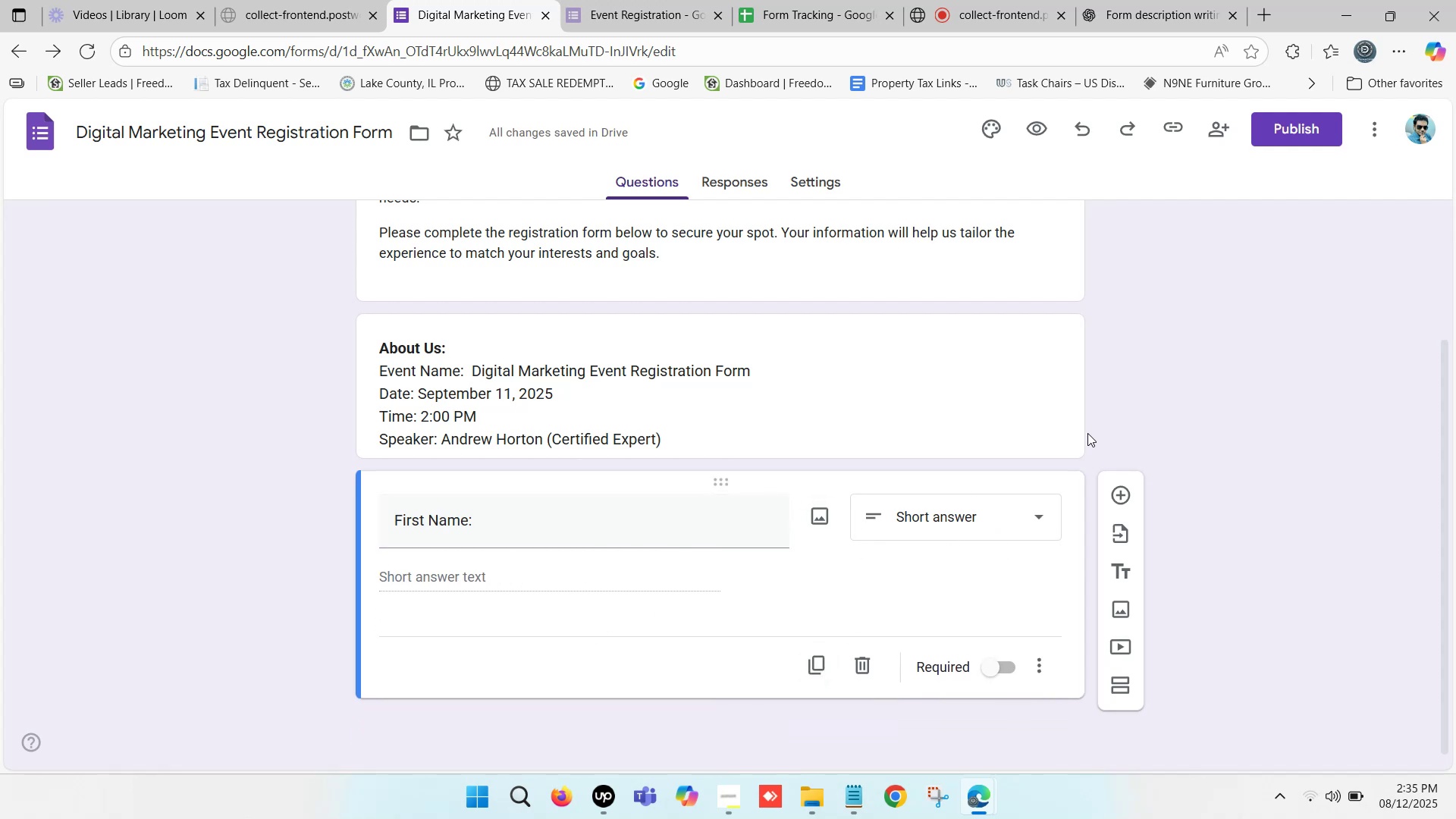 
left_click([817, 667])
 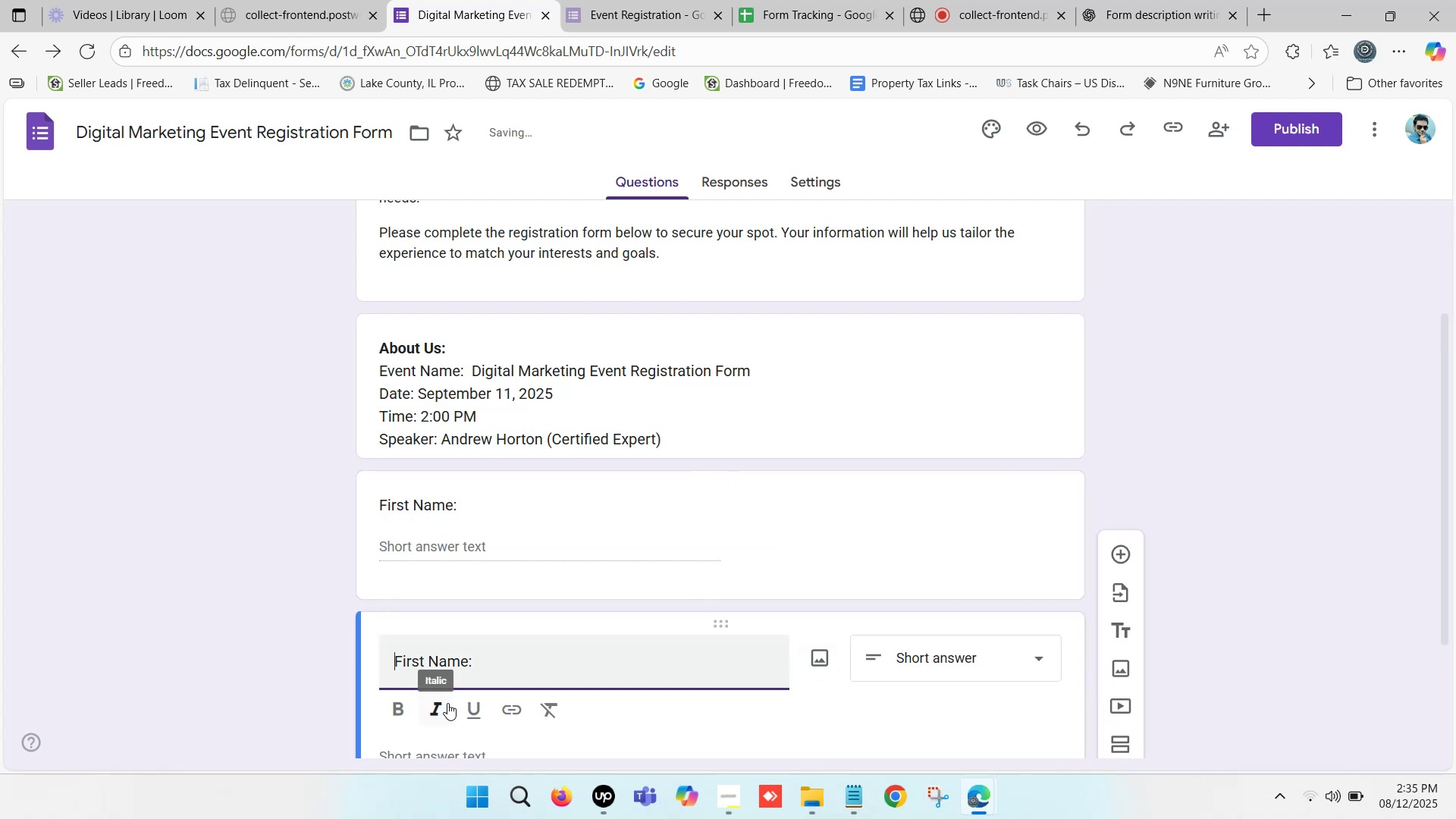 
type(Last)
key(Backspace)
key(Backspace)
key(Backspace)
key(Backspace)
key(Backspace)
 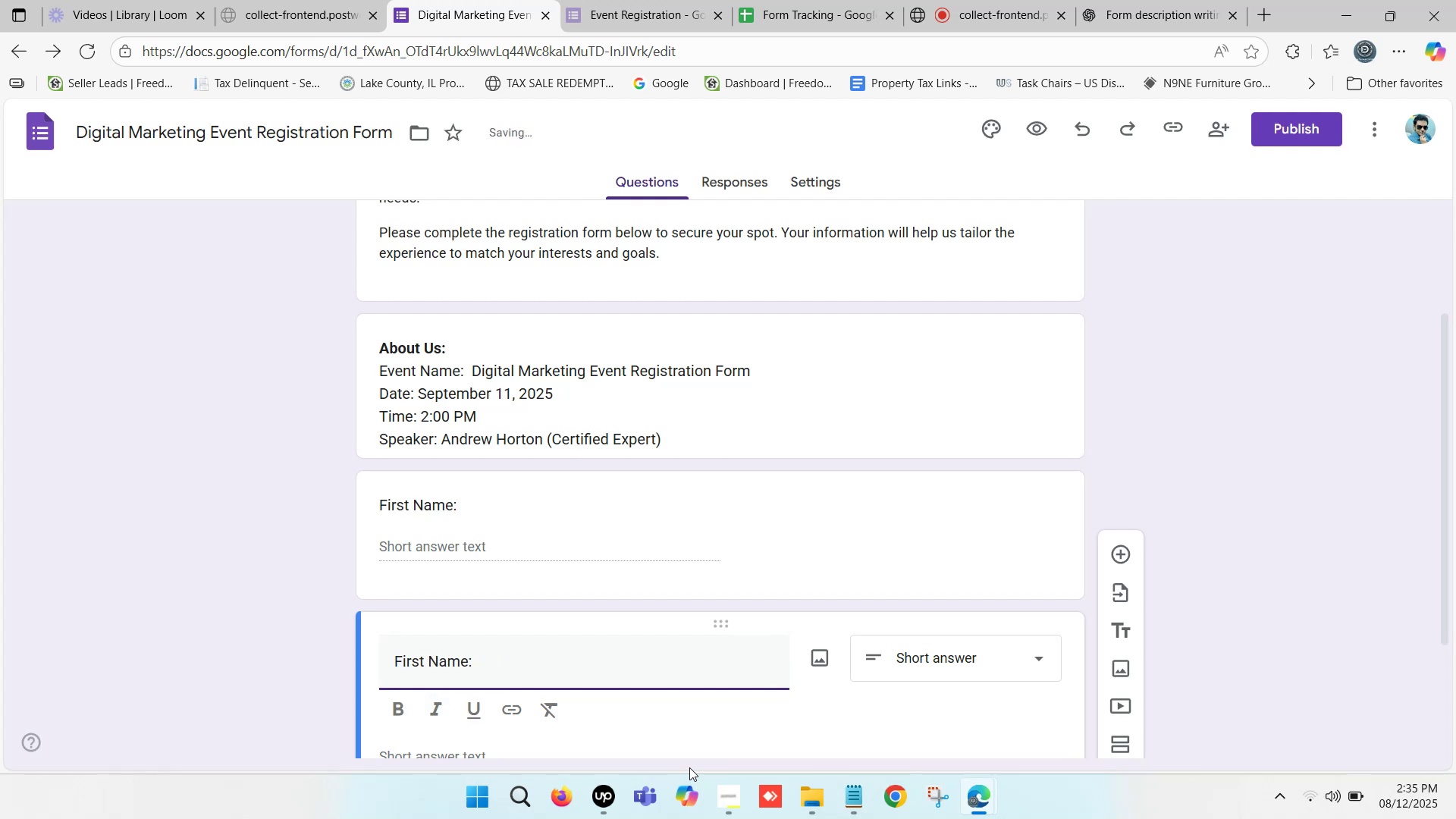 
key(ArrowRight)
 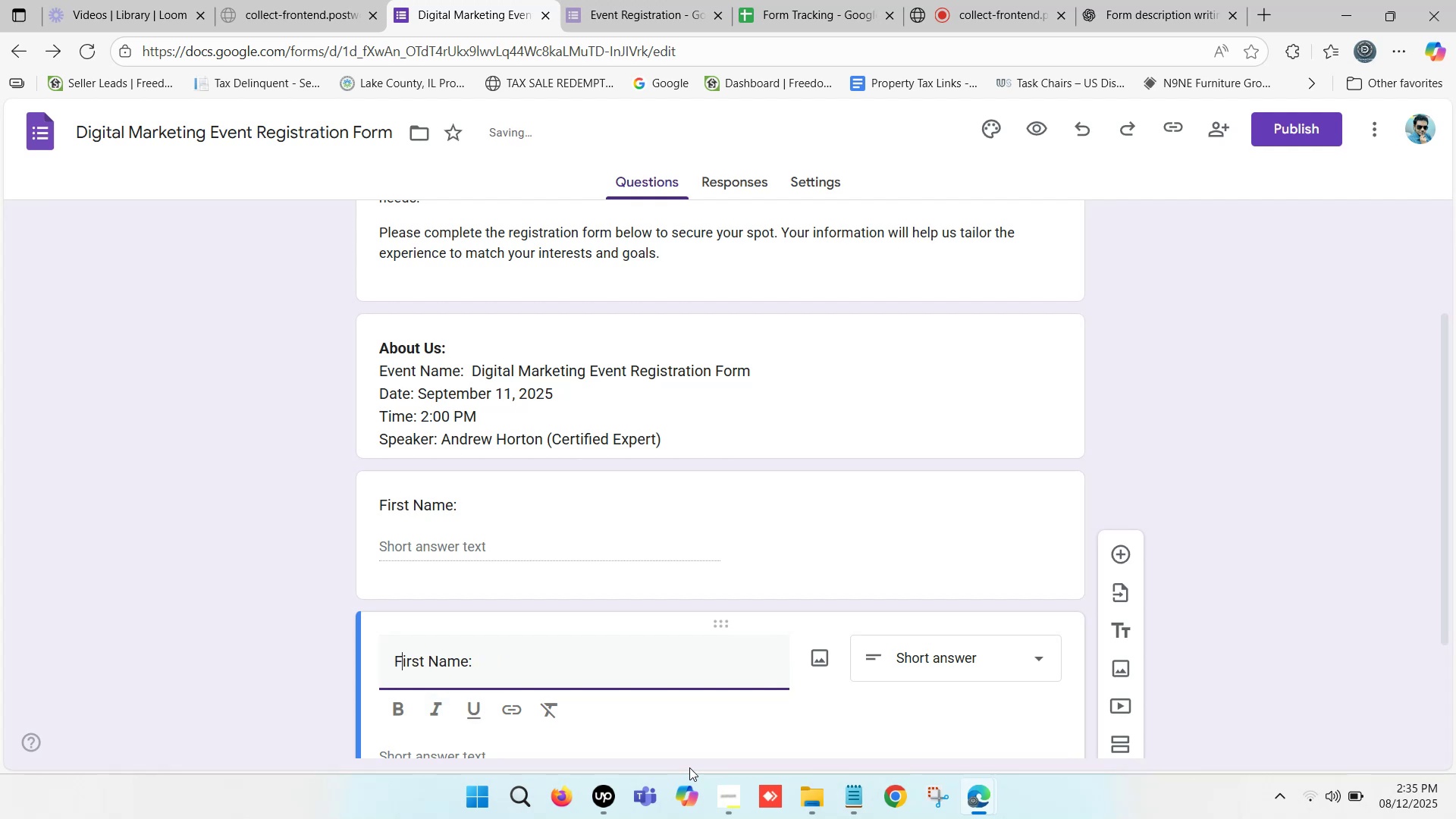 
key(ArrowRight)
 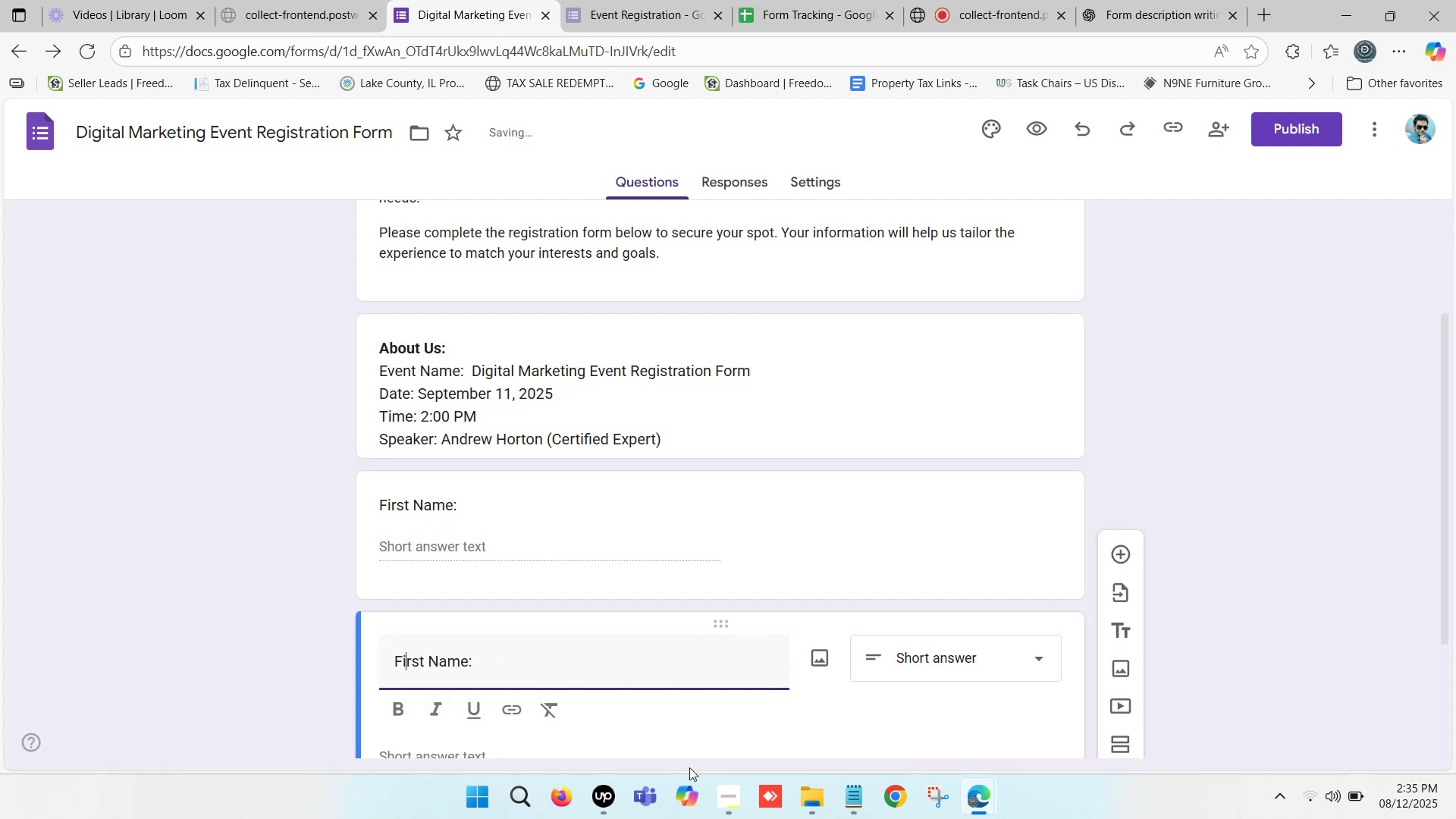 
key(ArrowRight)
 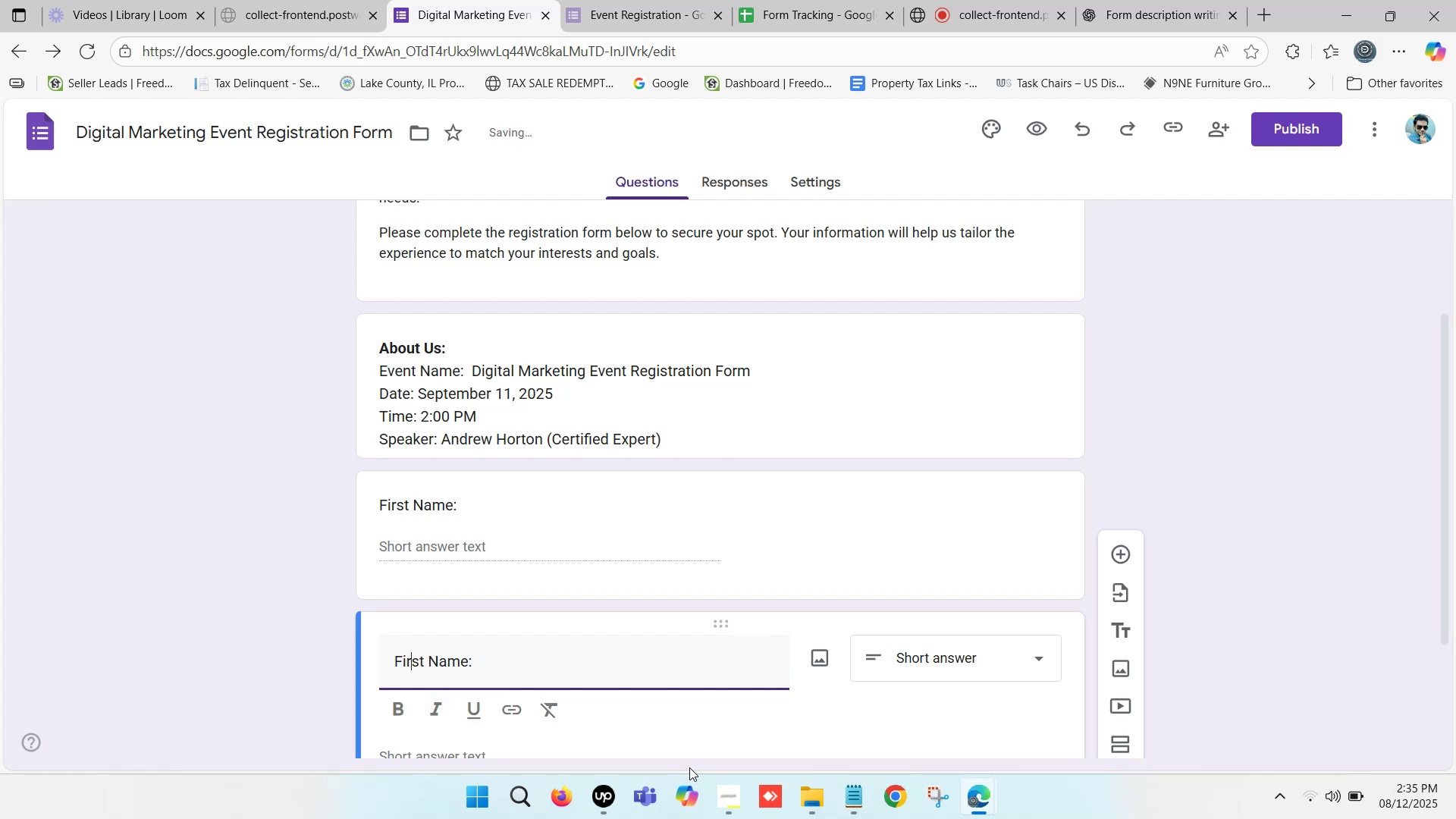 
key(ArrowRight)
 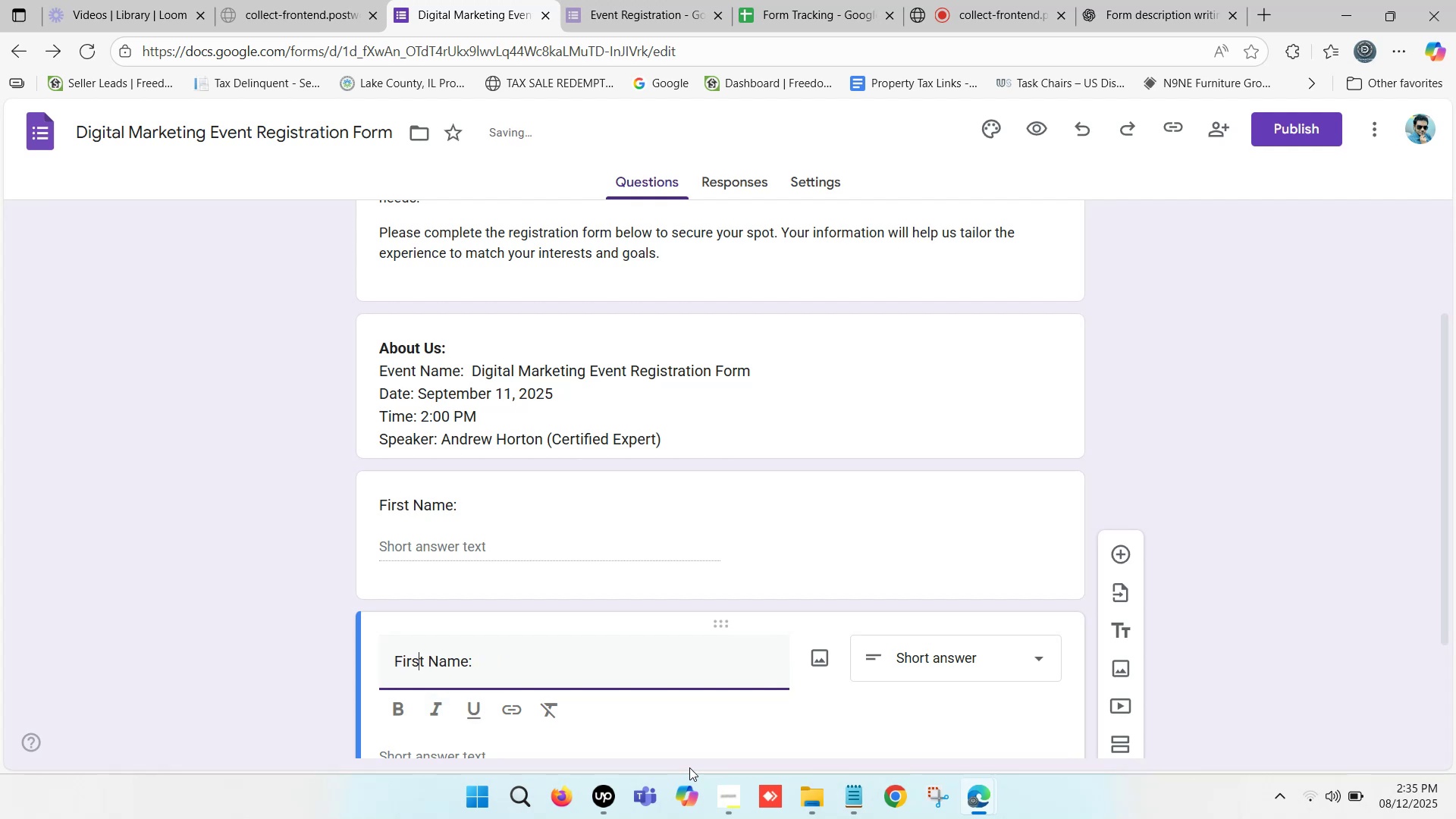 
key(ArrowRight)
 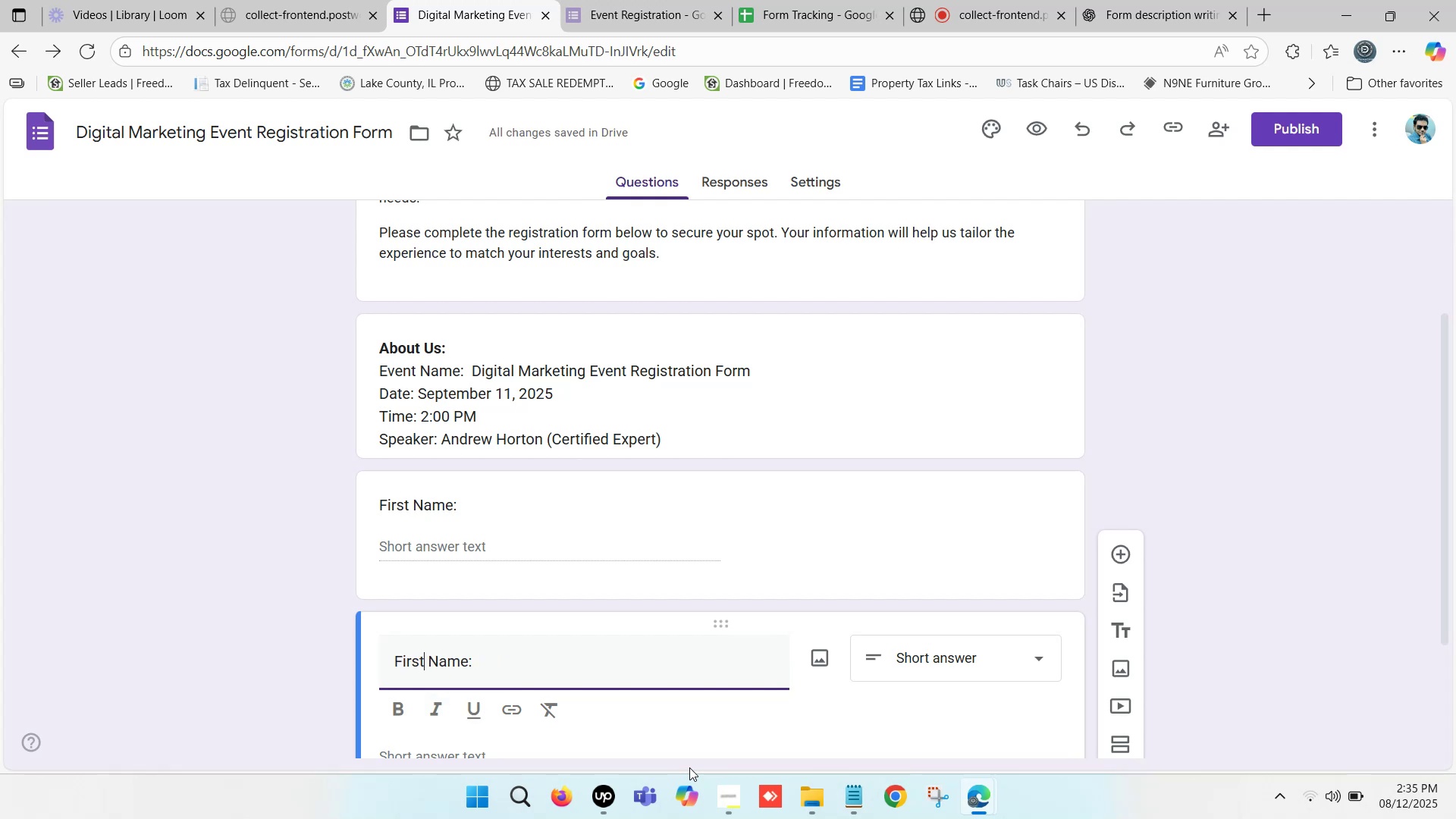 
key(Backspace)
key(Backspace)
key(Backspace)
key(Backspace)
key(Backspace)
key(Backspace)
type(Last Na)
key(Backspace)
key(Backspace)
key(Backspace)
 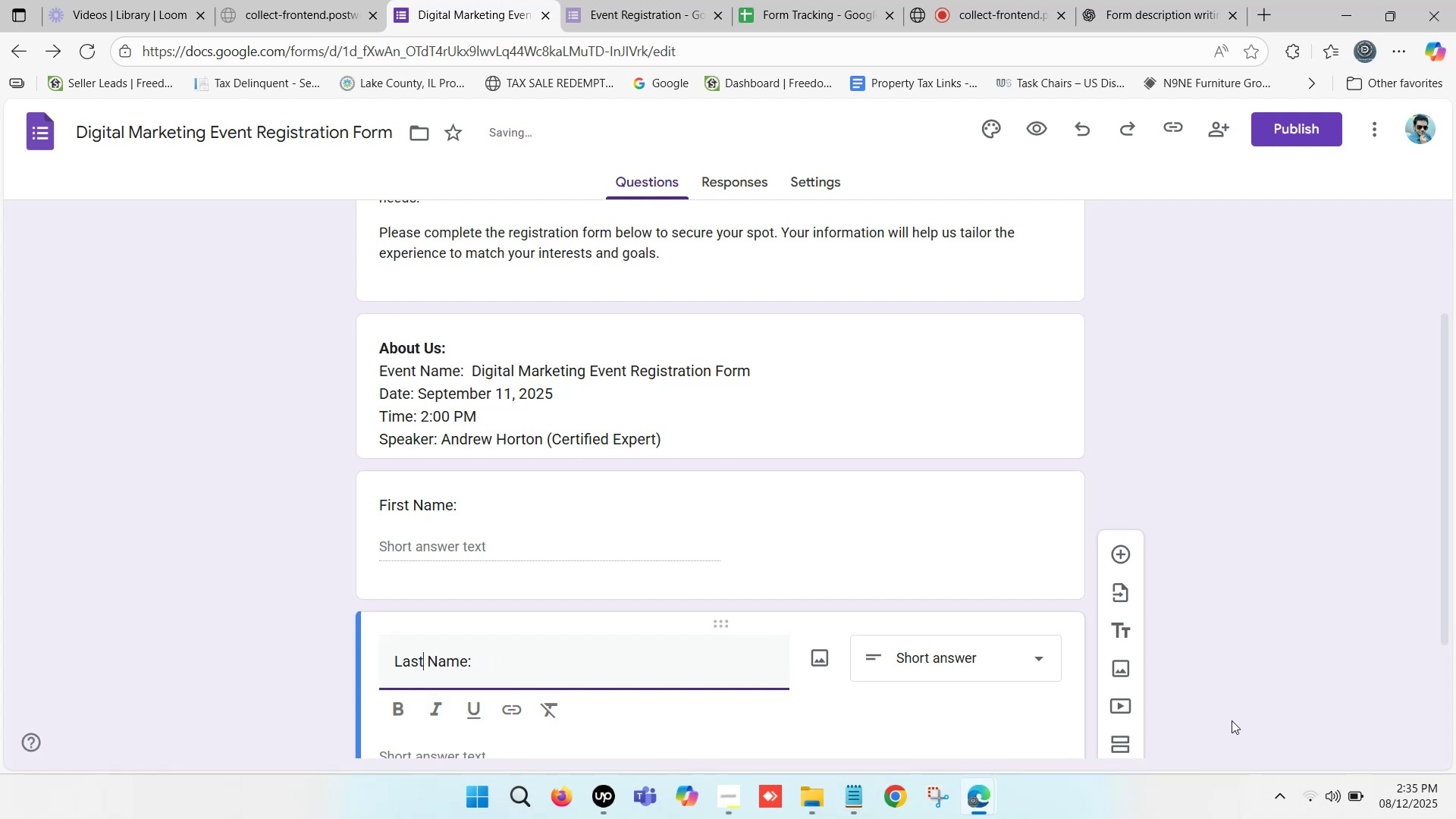 
left_click([964, 706])
 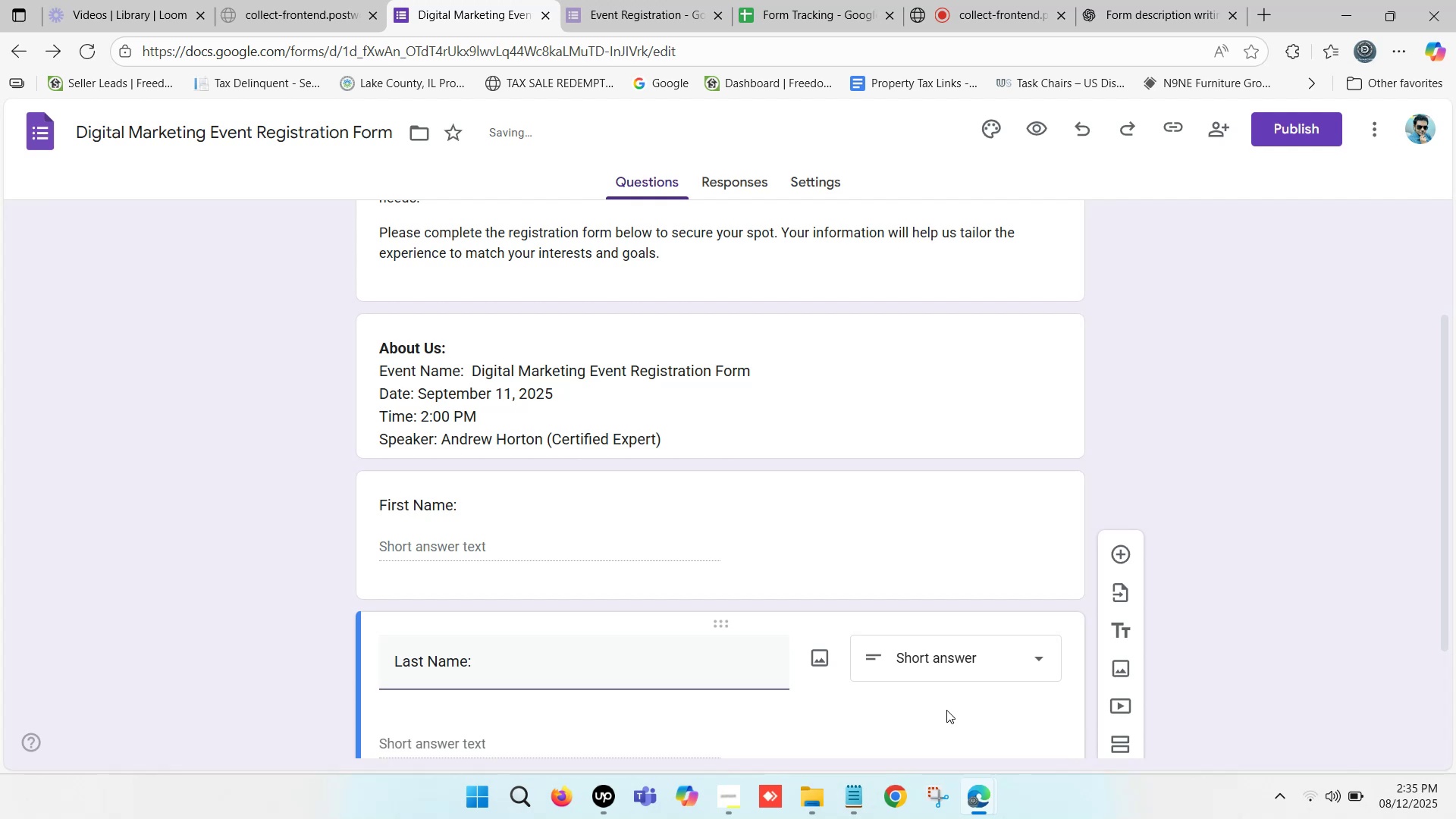 
scroll: coordinate [763, 698], scroll_direction: down, amount: 7.0
 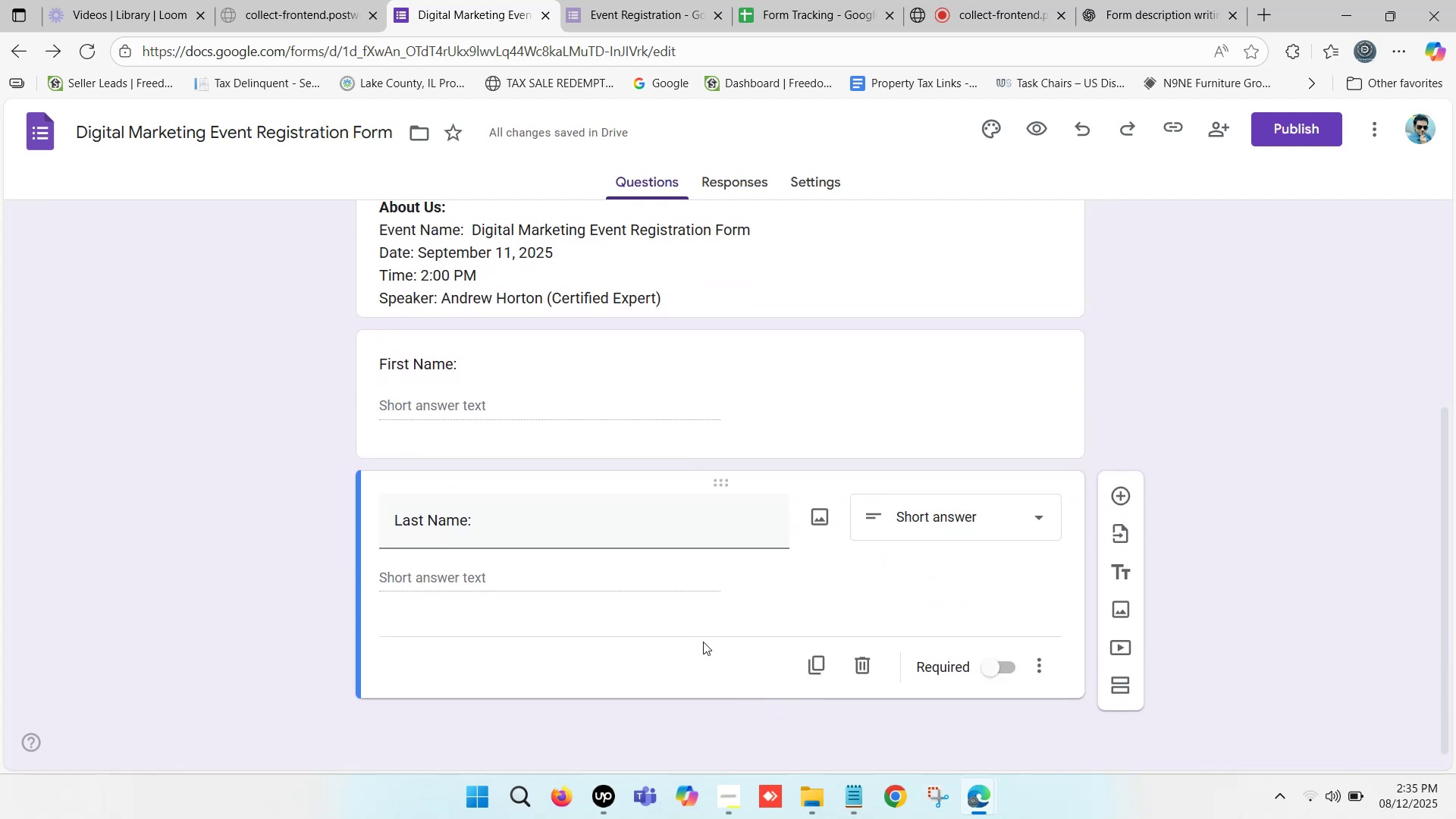 
left_click([1448, 391])
 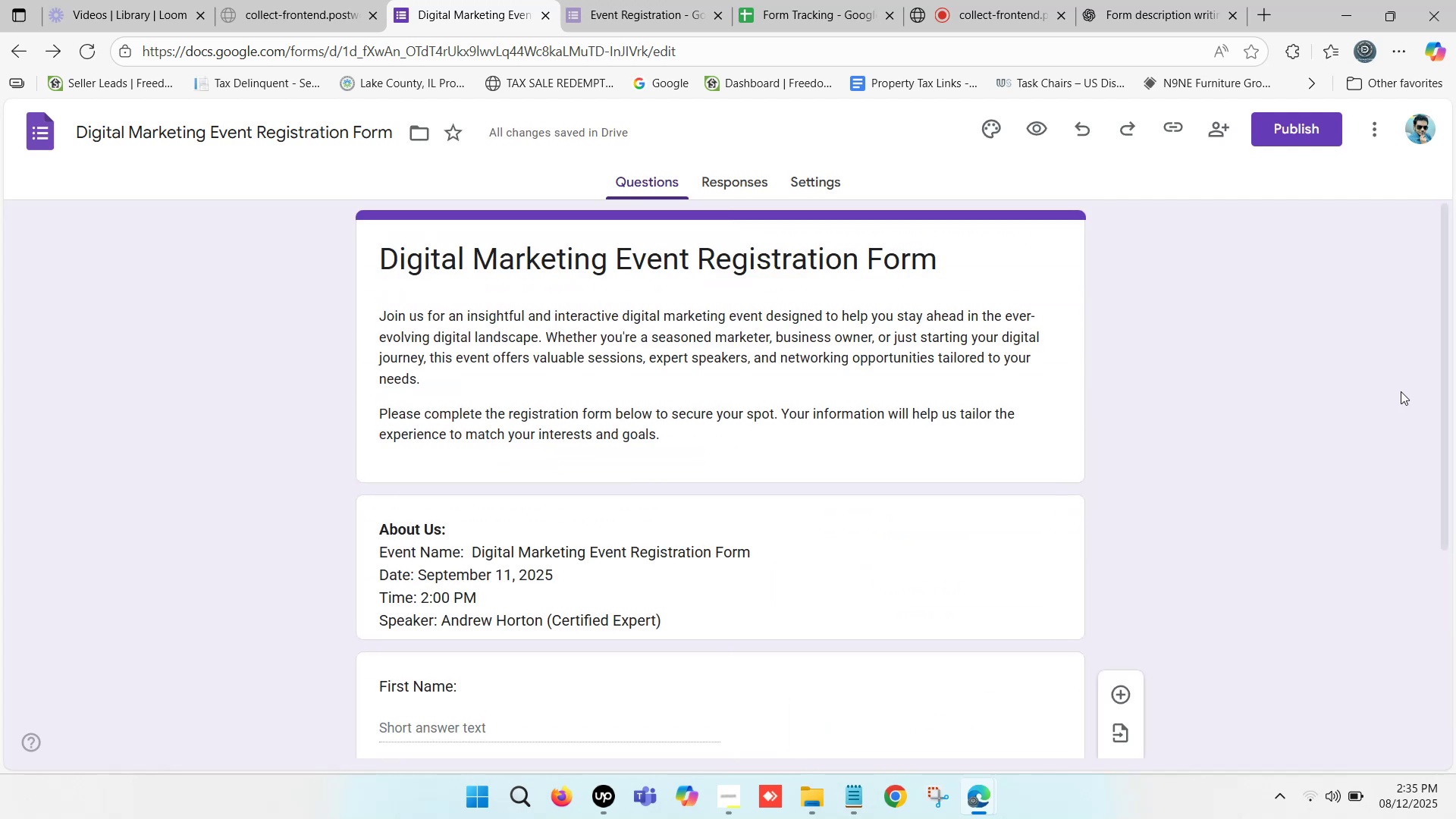 
scroll: coordinate [1251, 366], scroll_direction: up, amount: 8.0
 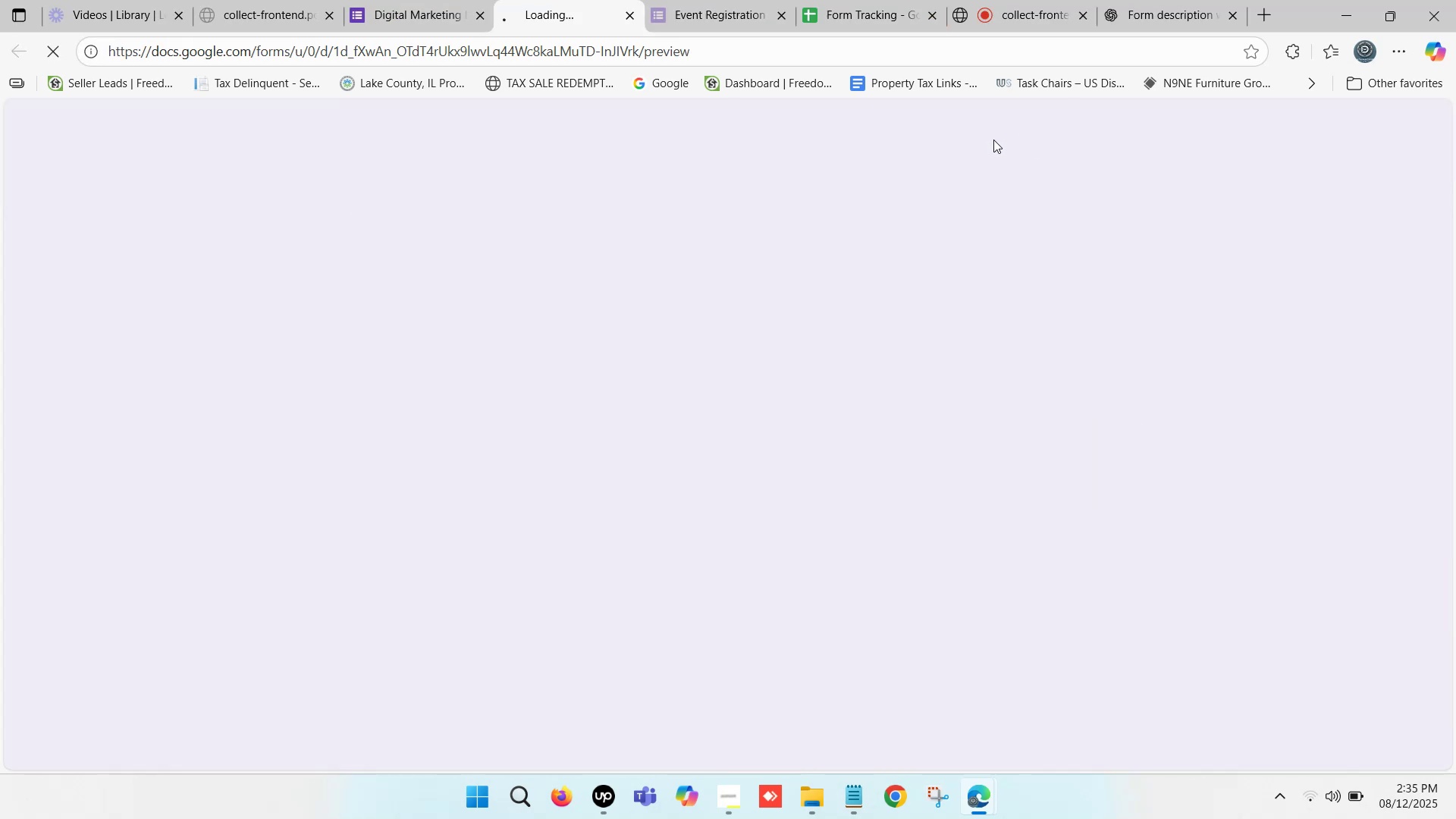 
double_click([576, 0])
 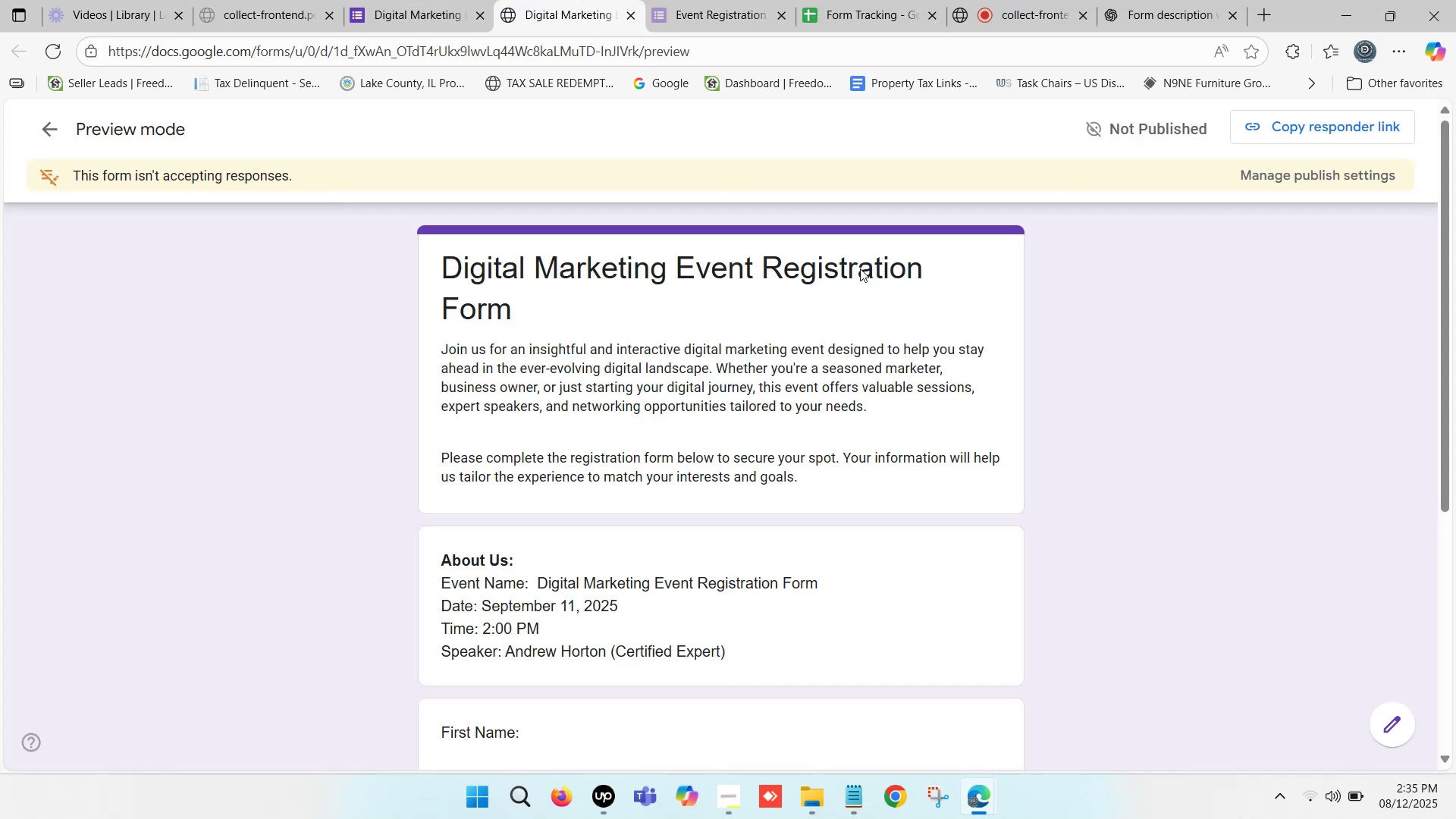 
scroll: coordinate [777, 629], scroll_direction: down, amount: 6.0
 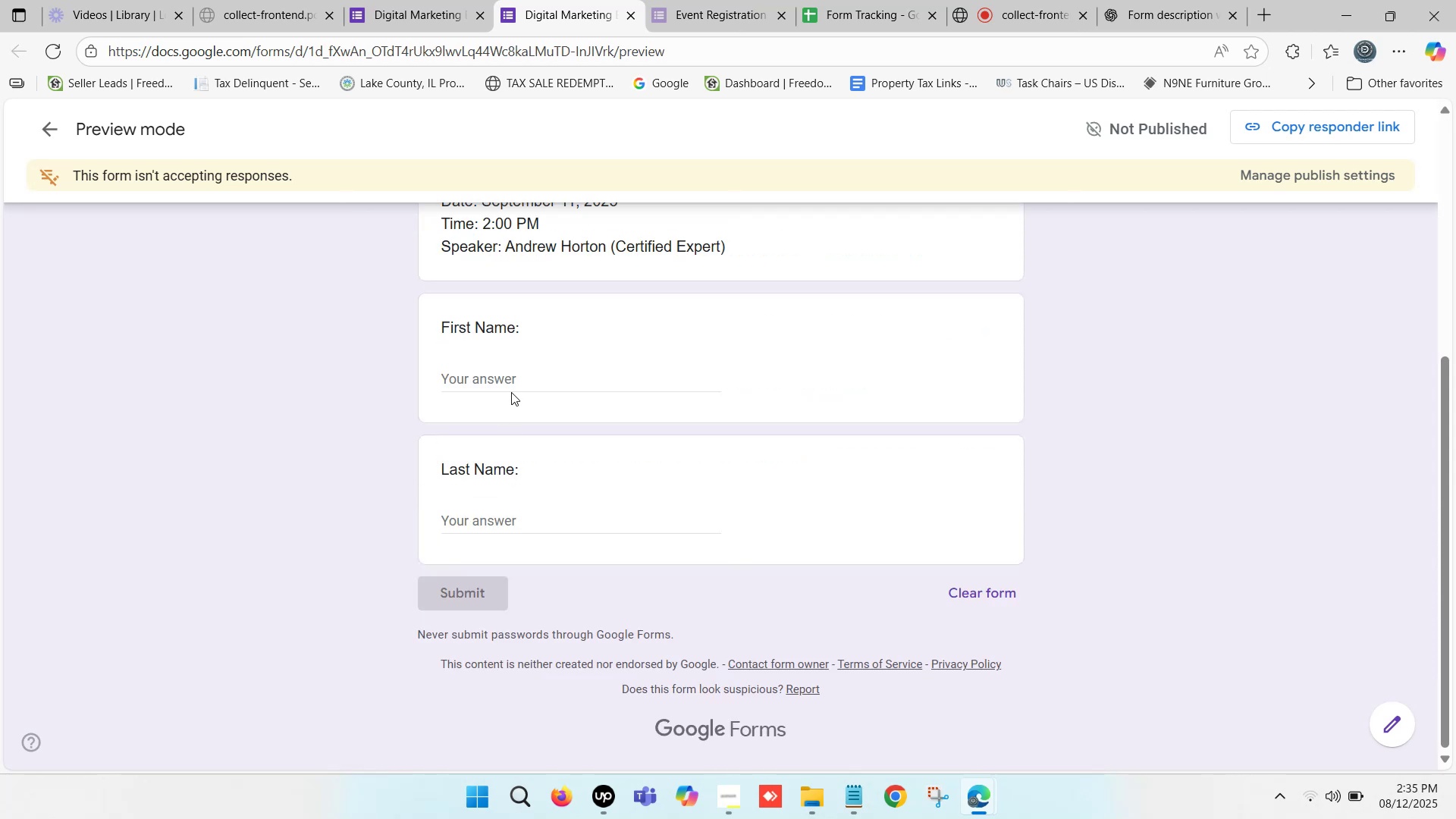 
left_click([507, 375])
 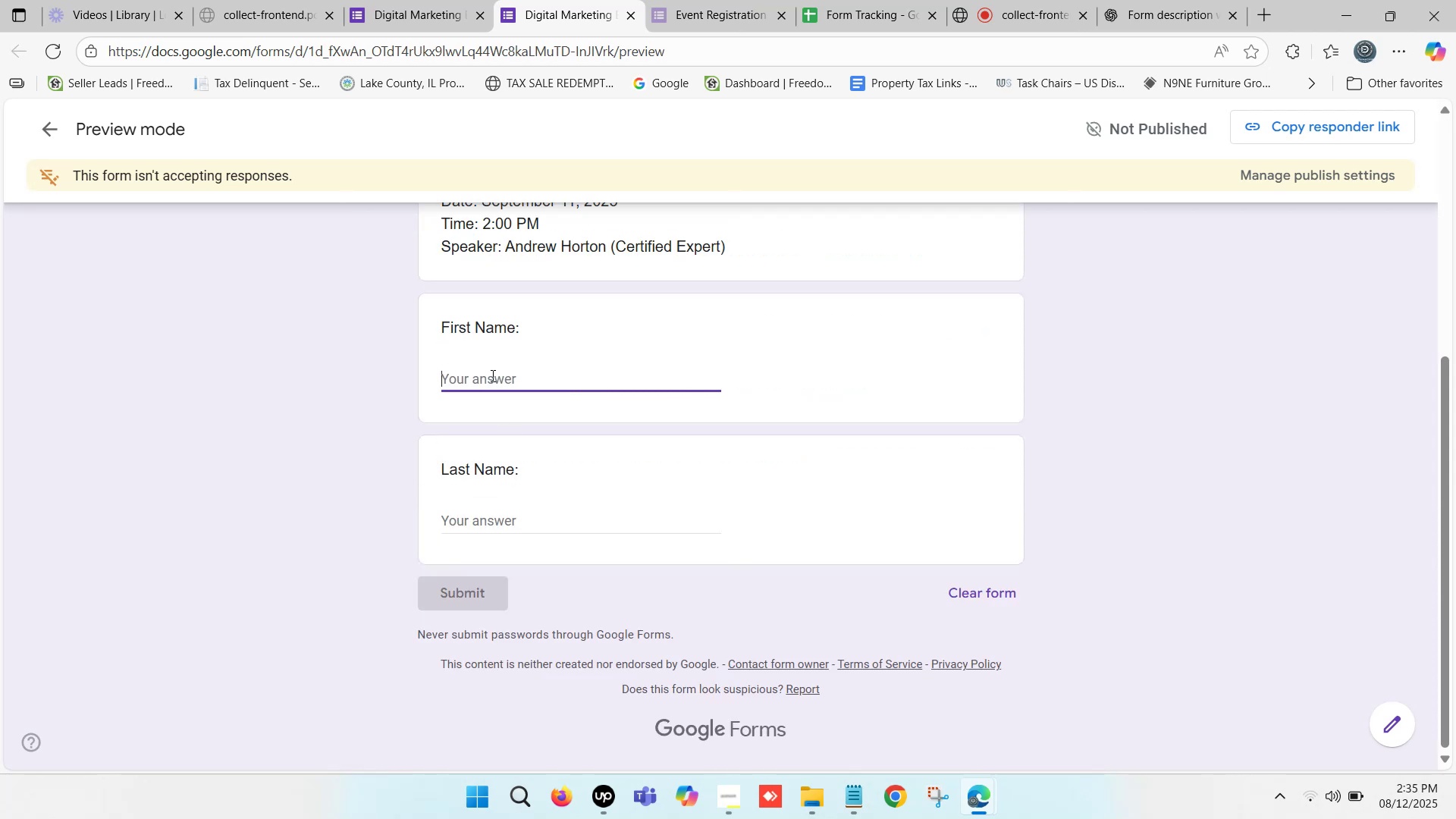 
left_click([492, 376])
 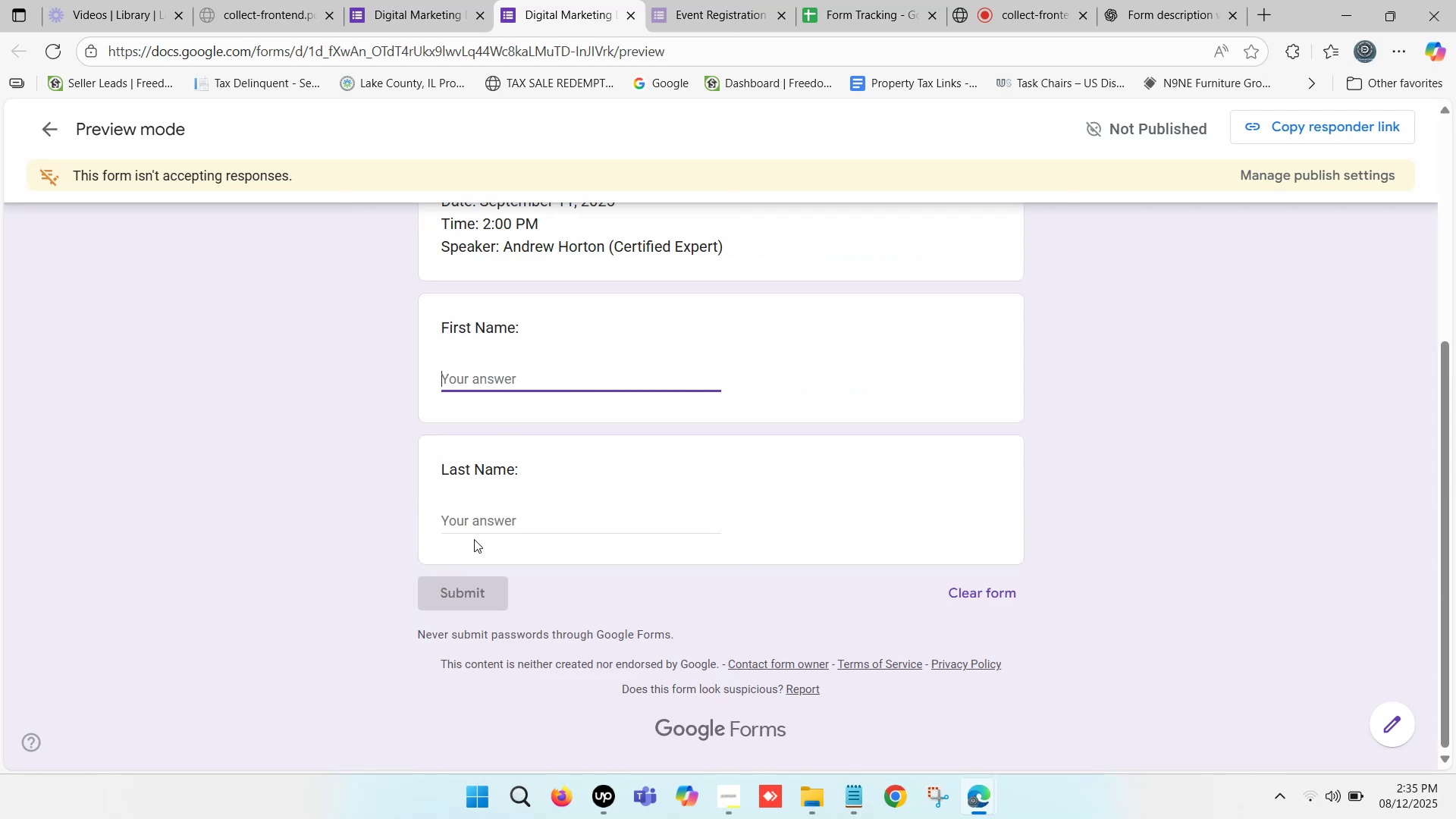 
left_click([483, 521])
 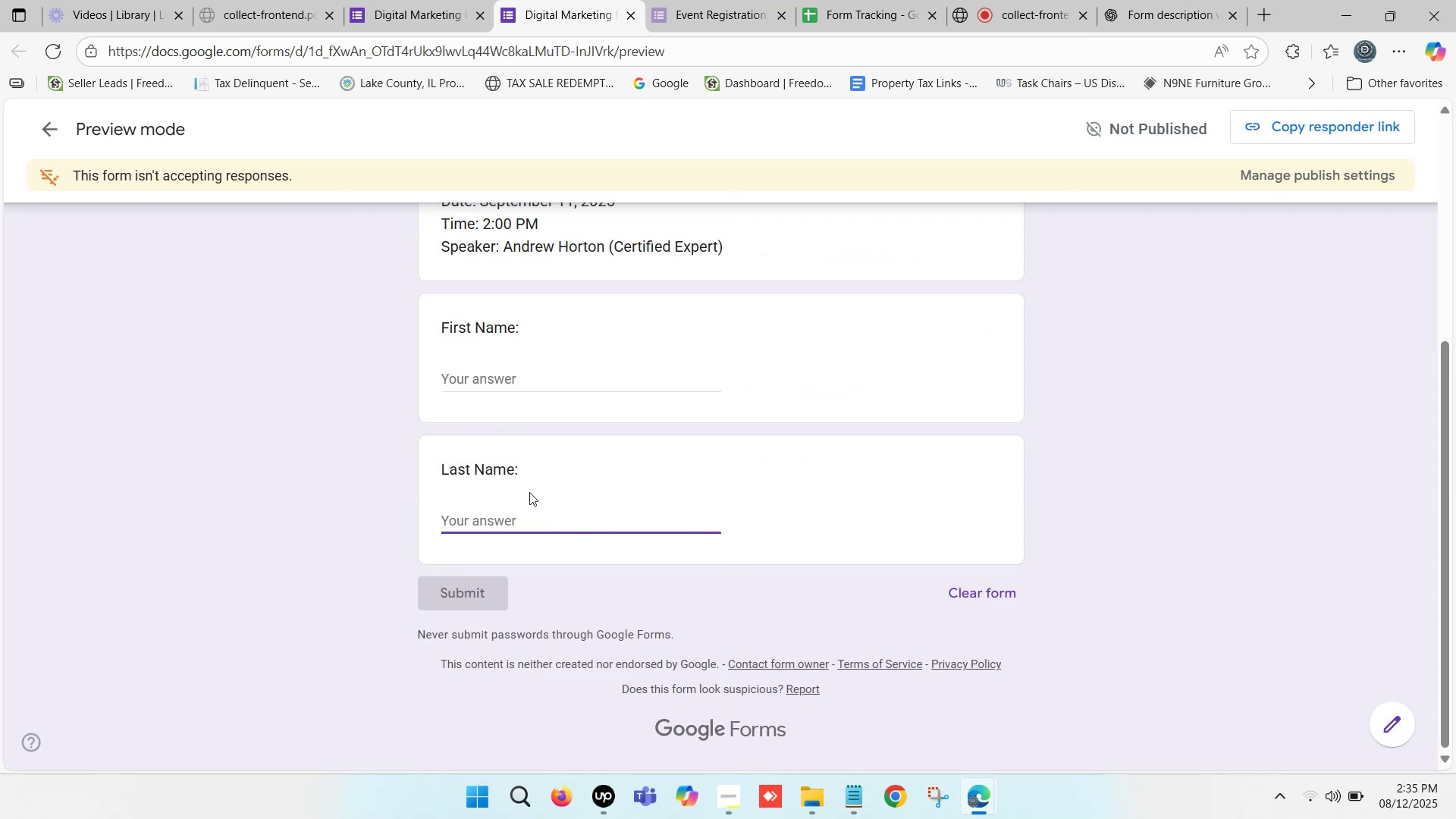 
scroll: coordinate [592, 513], scroll_direction: up, amount: 4.0
 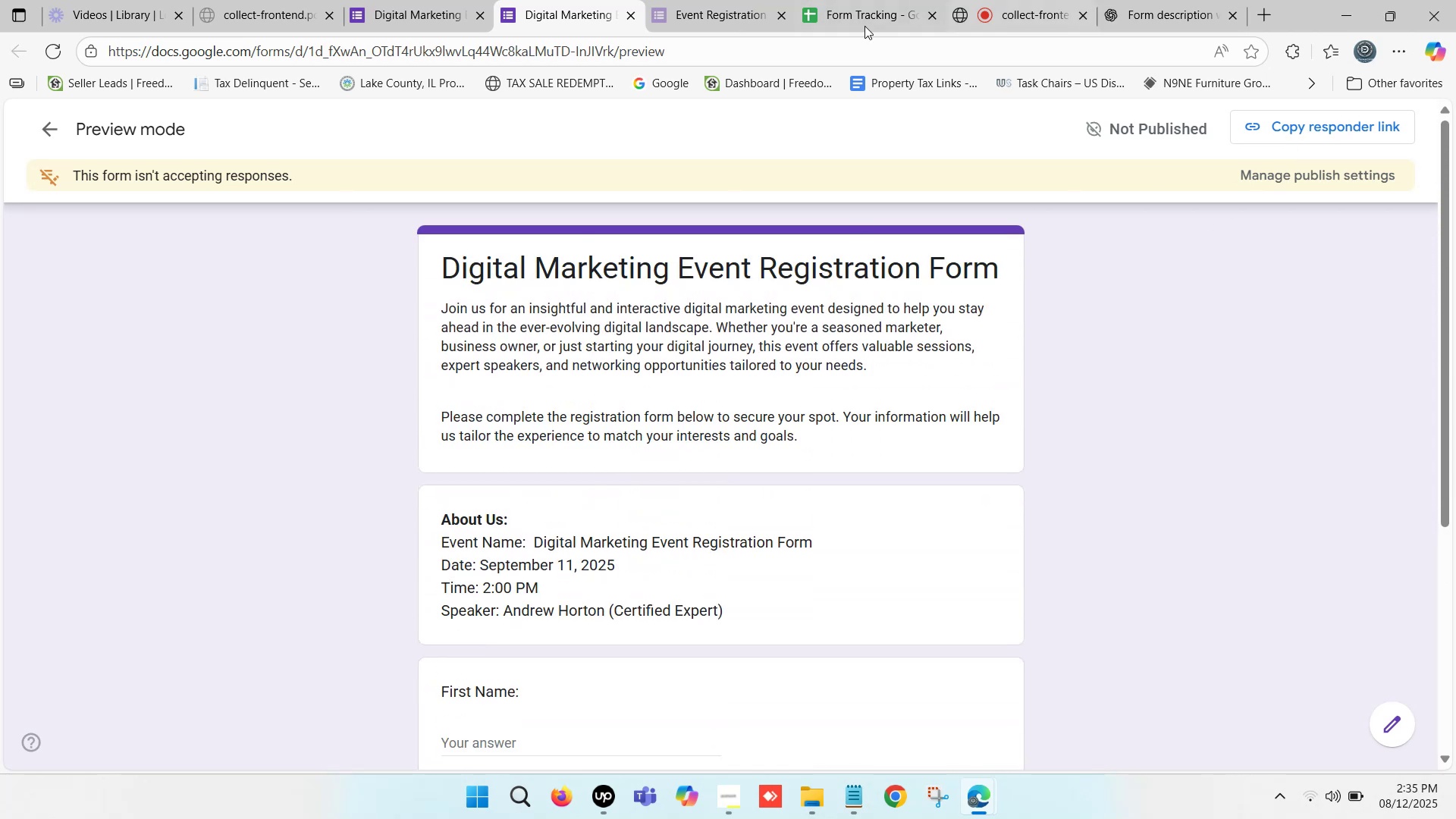 
left_click([847, 0])
 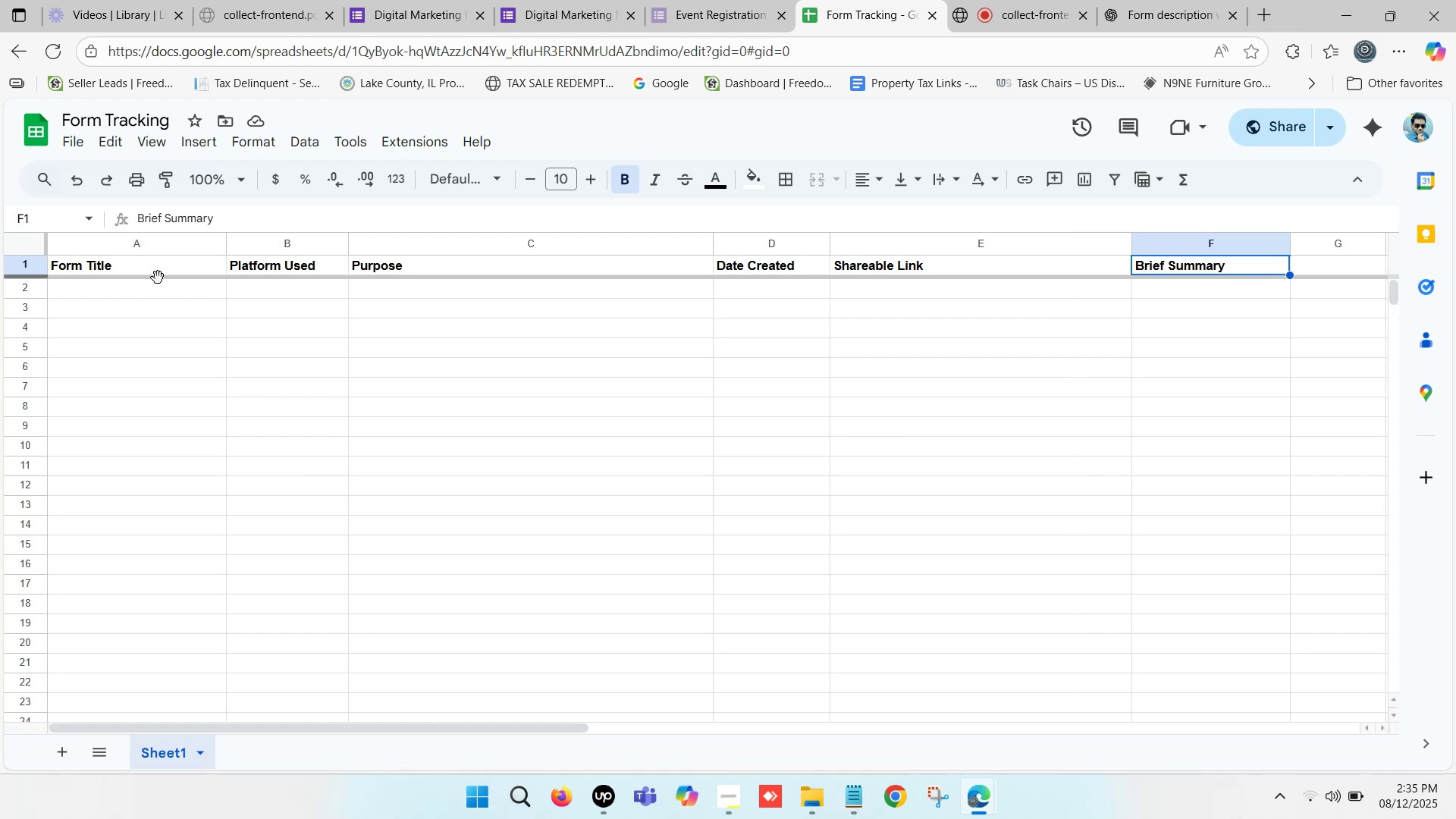 
left_click([156, 295])
 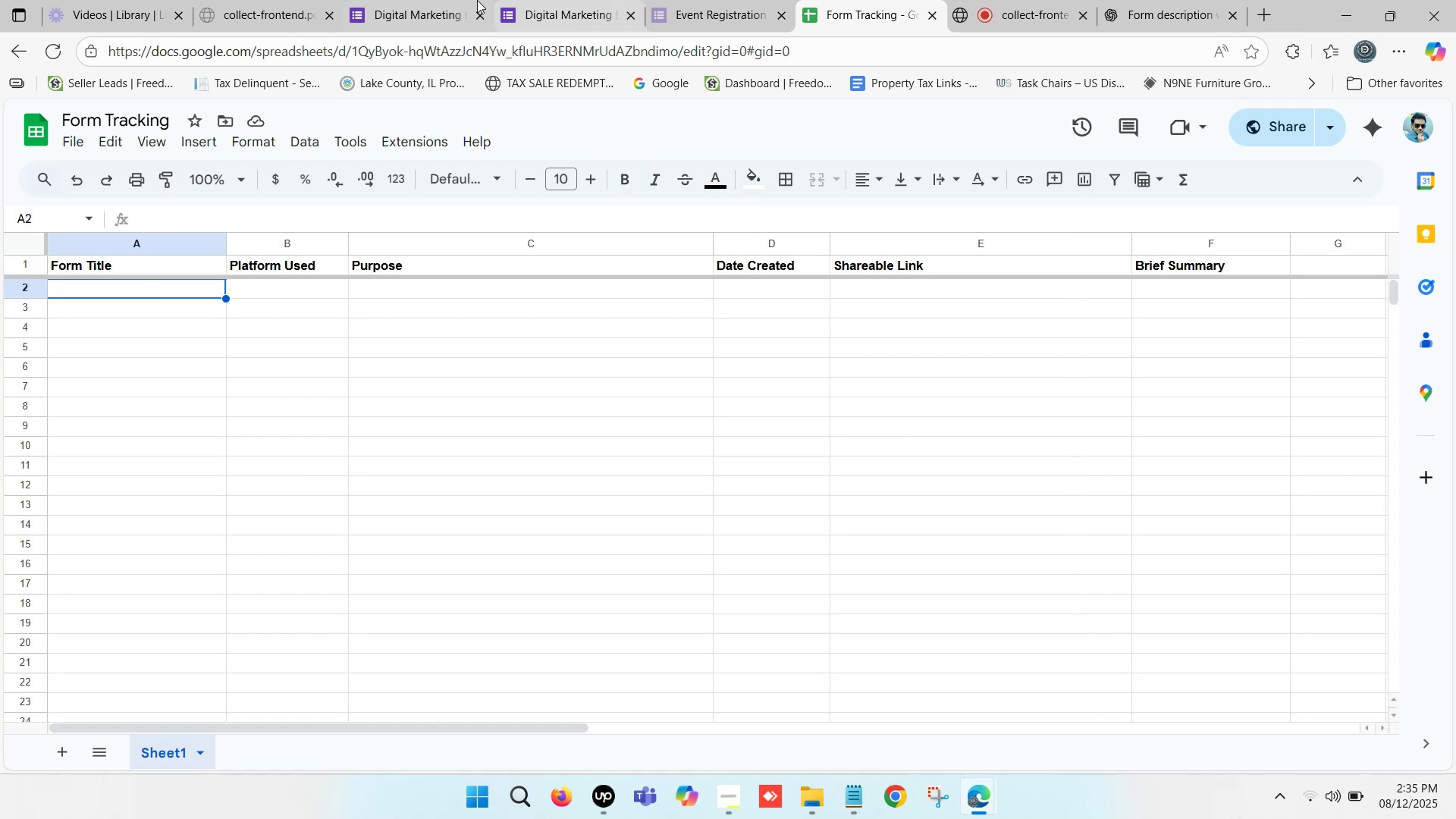 
left_click([447, 0])
 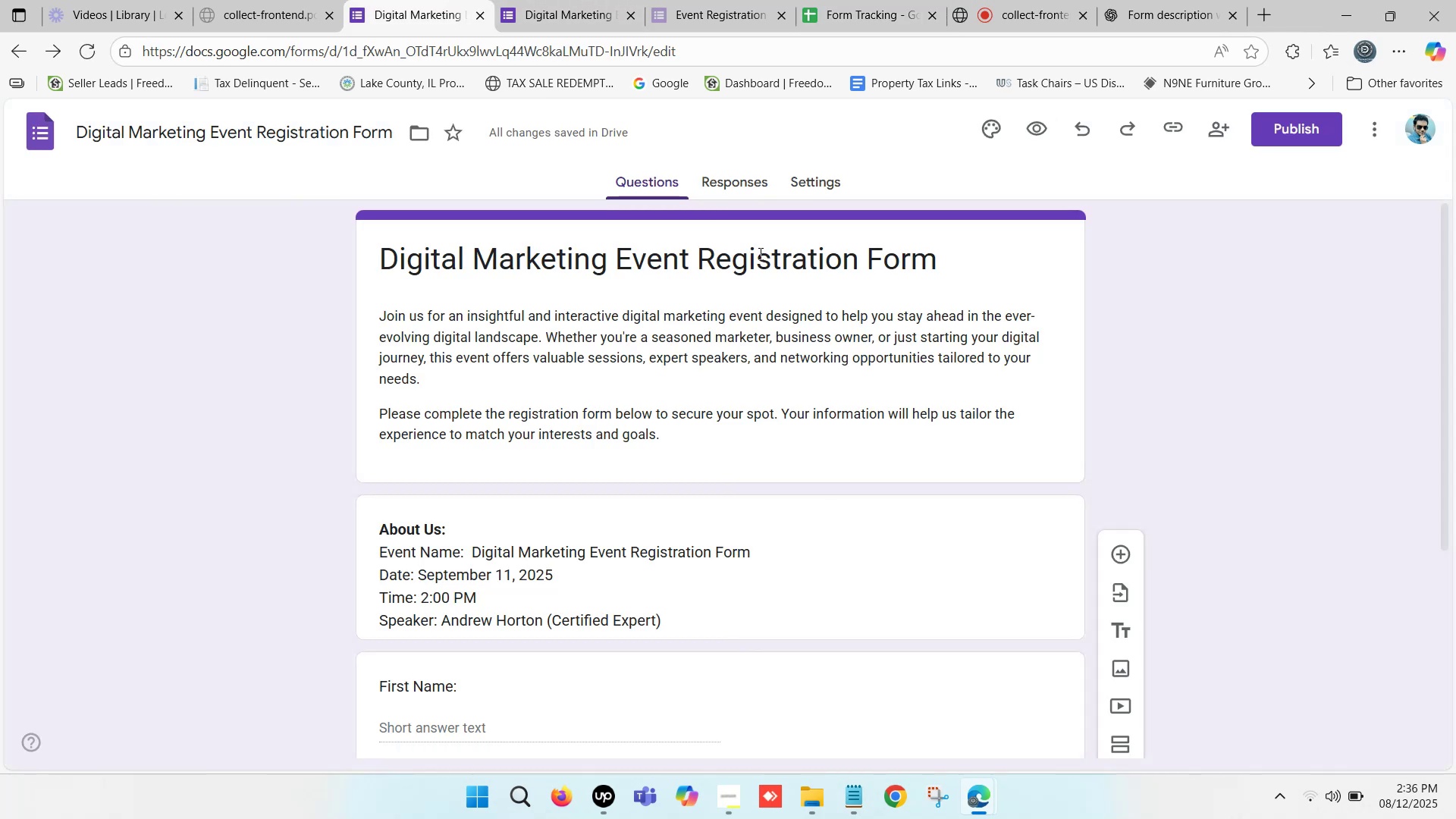 
double_click([757, 256])
 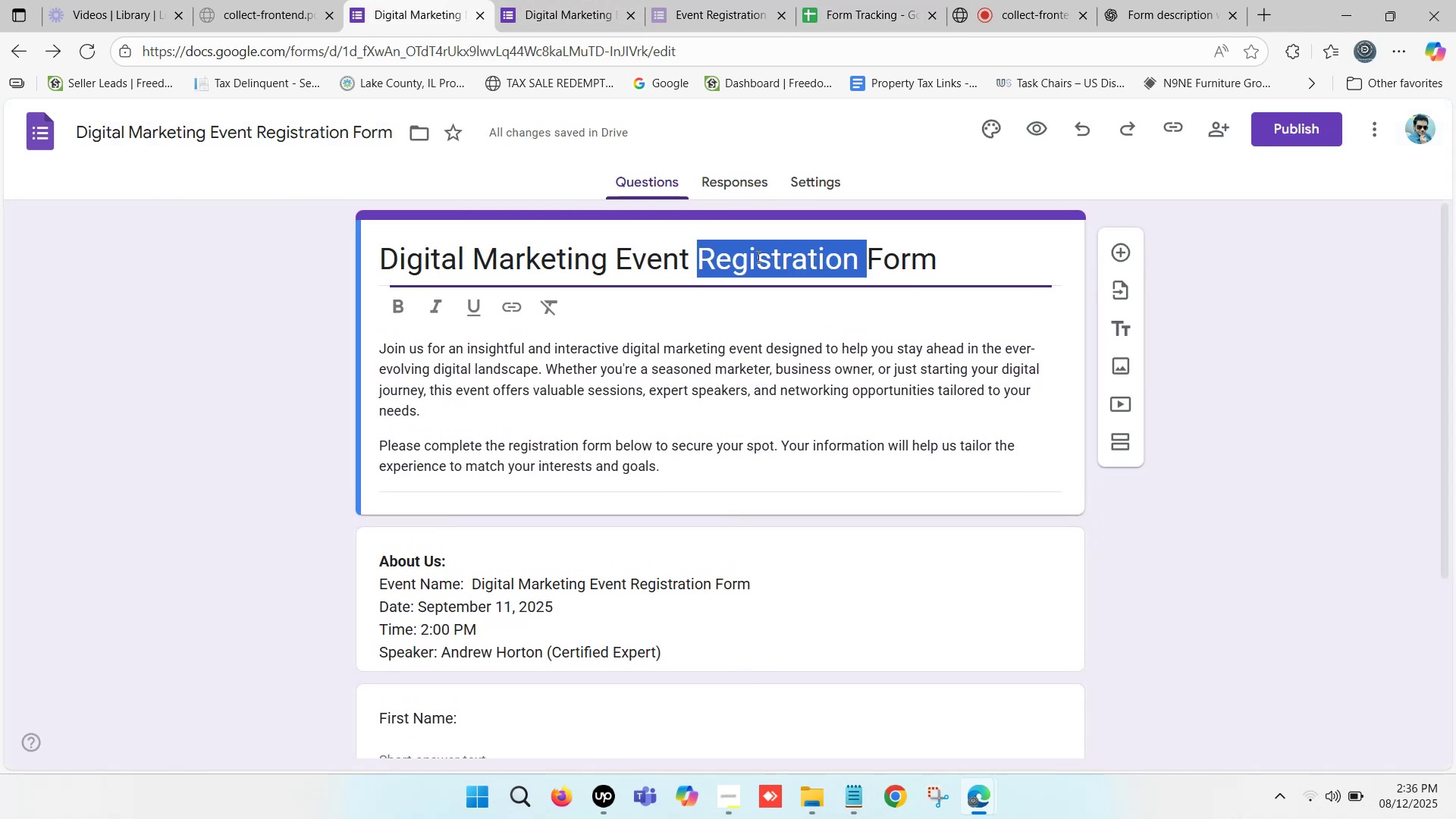 
triple_click([757, 256])
 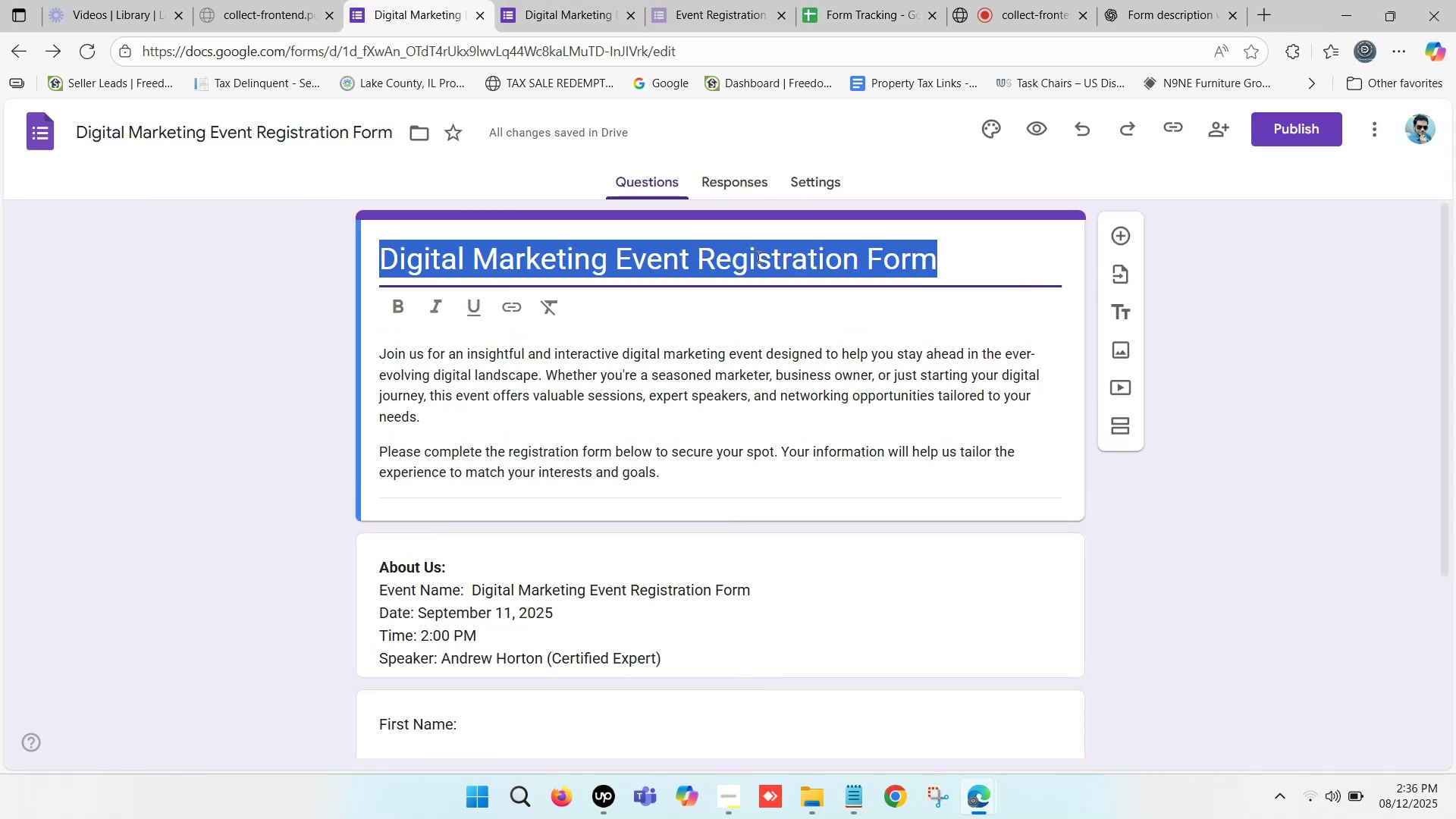 
key(Control+C)
 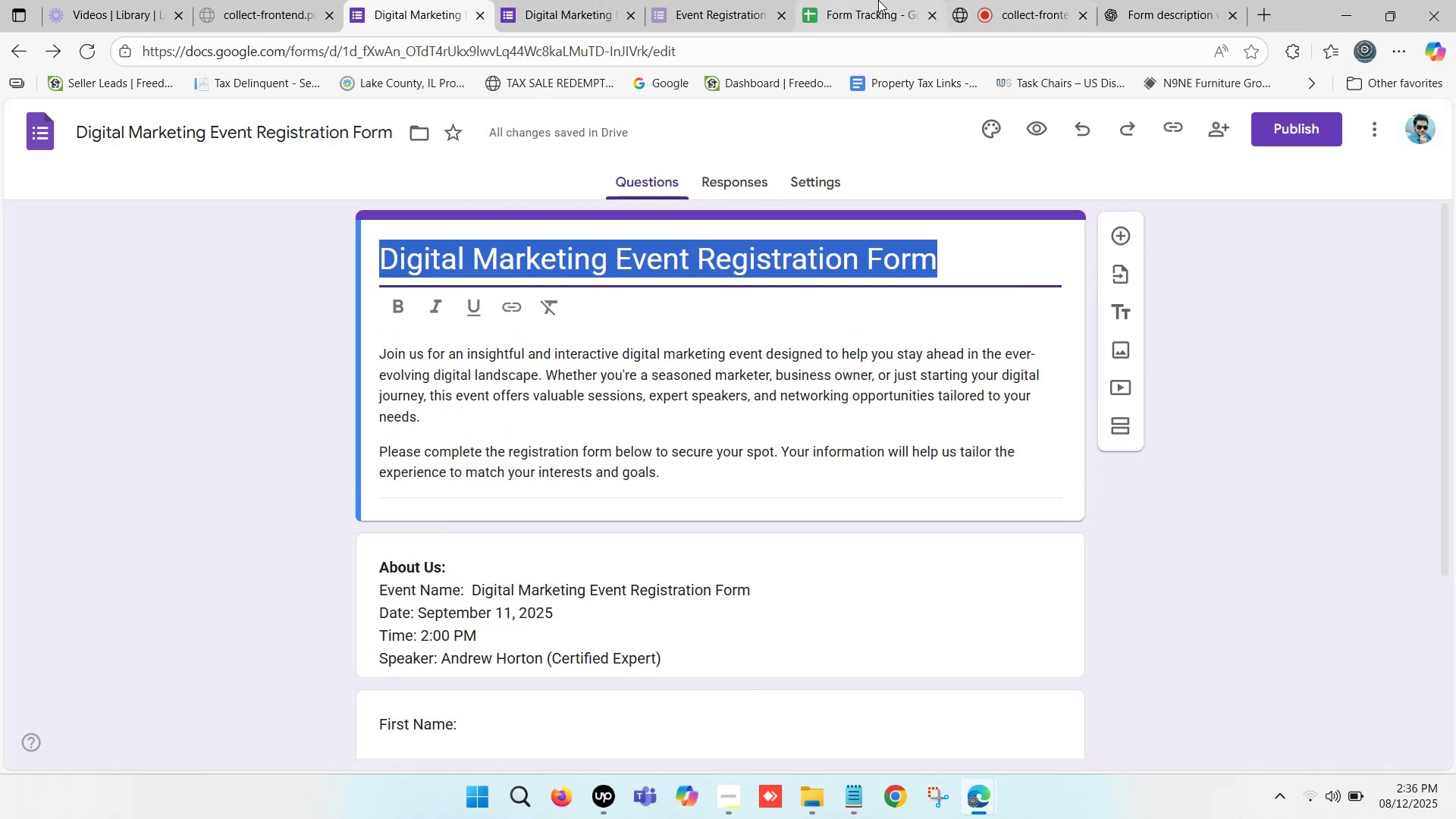 
left_click([878, 0])
 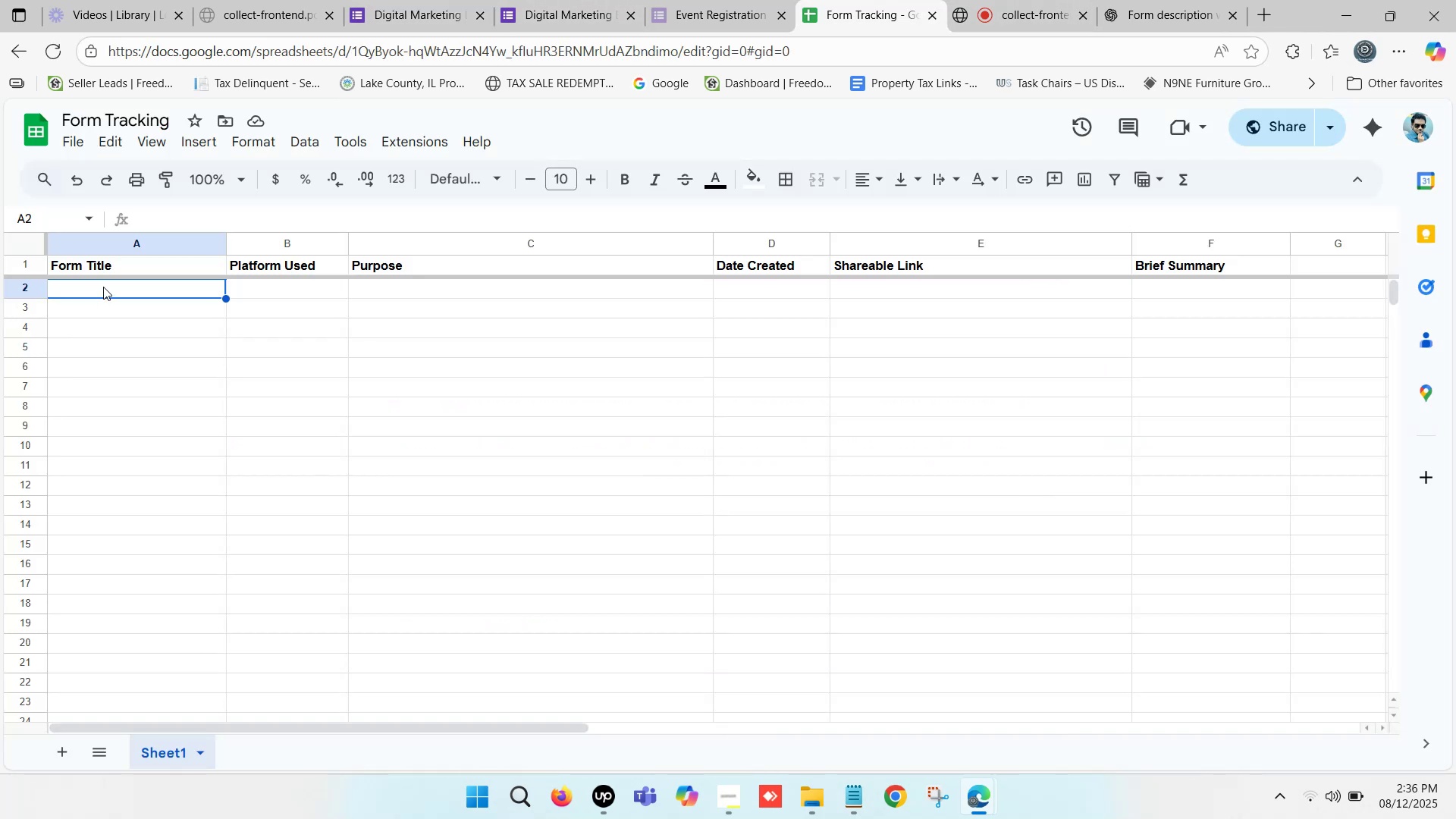 
double_click([105, 287])
 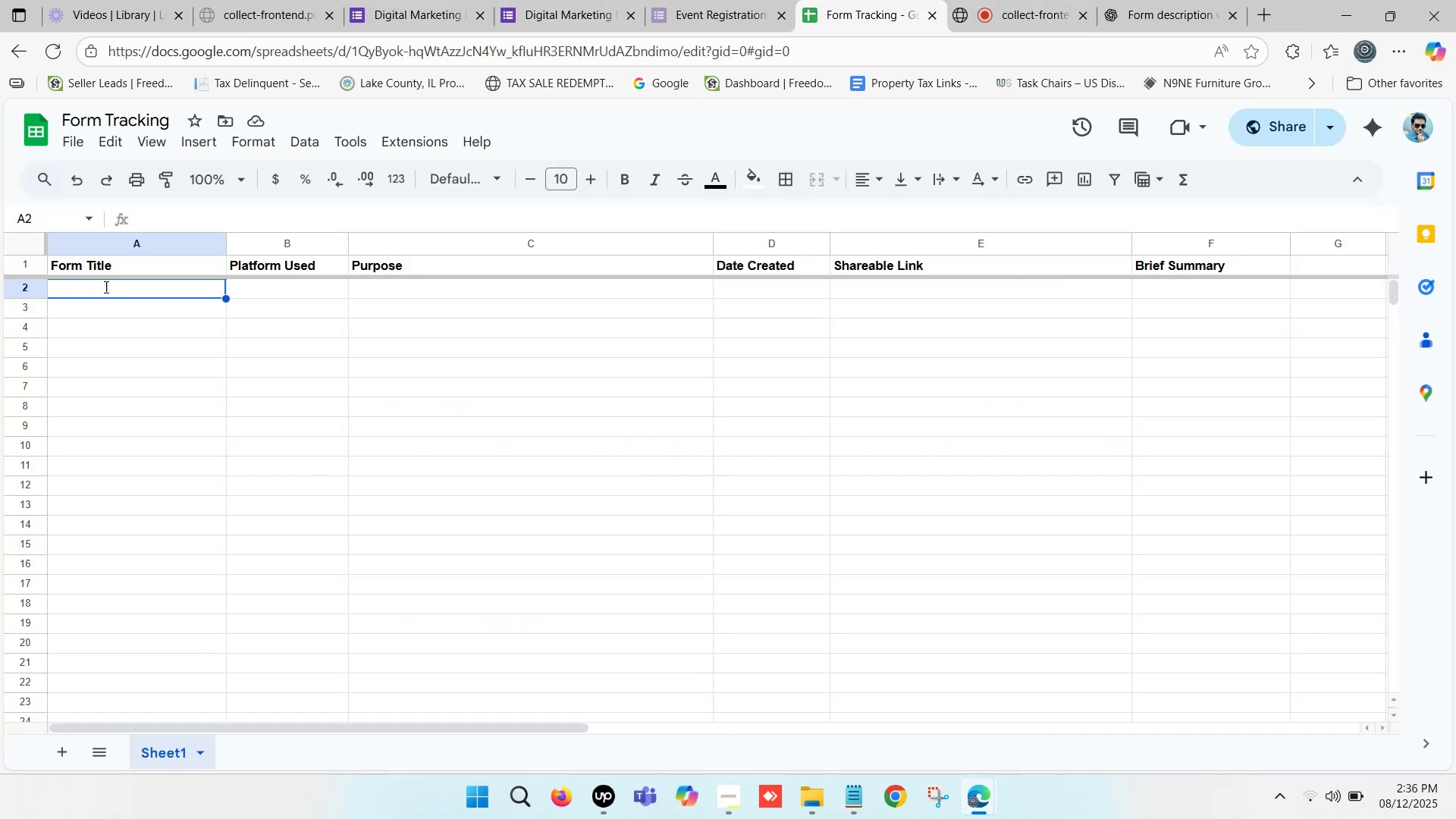 
key(Control+V)
 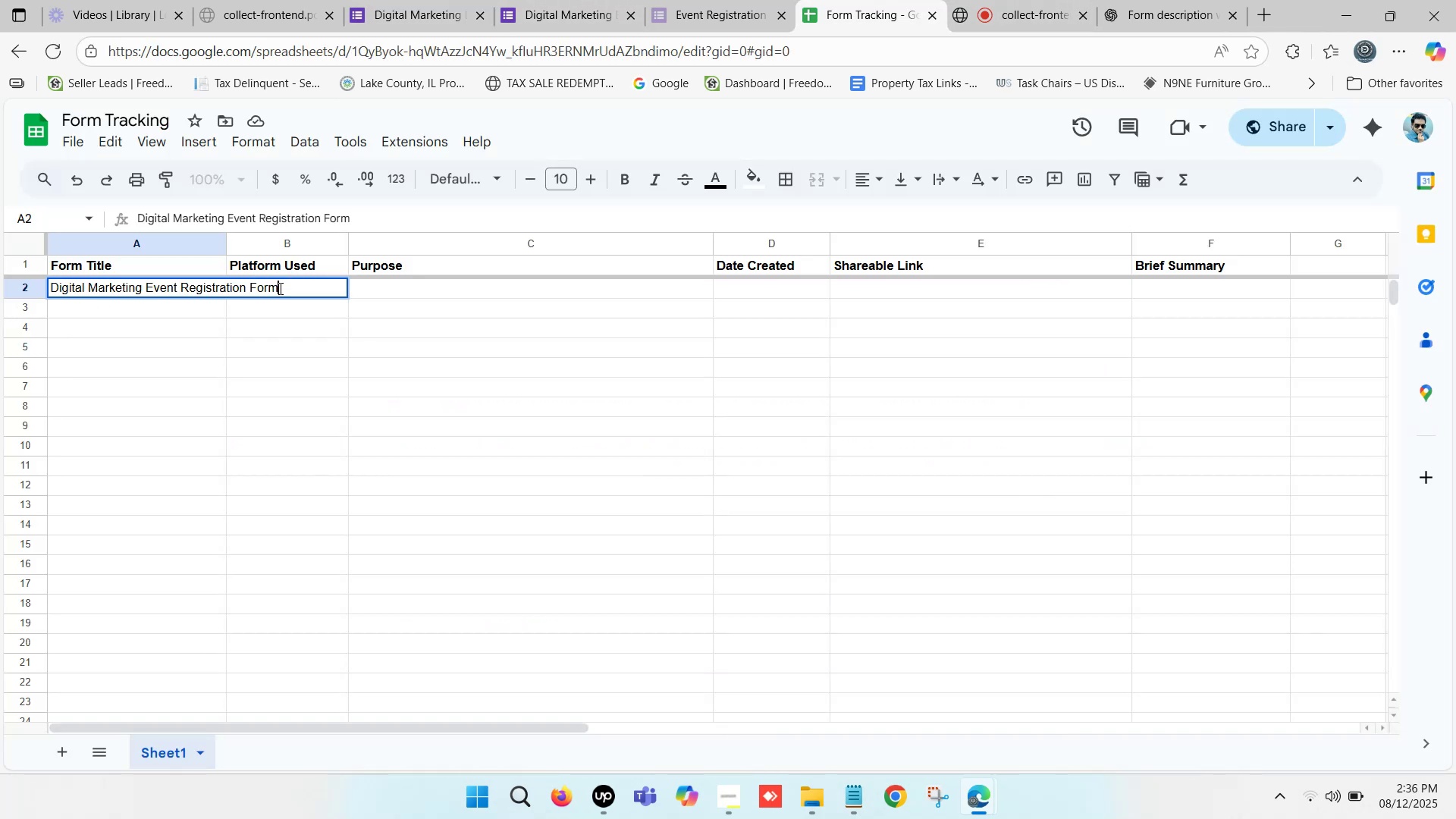 
left_click([300, 338])
 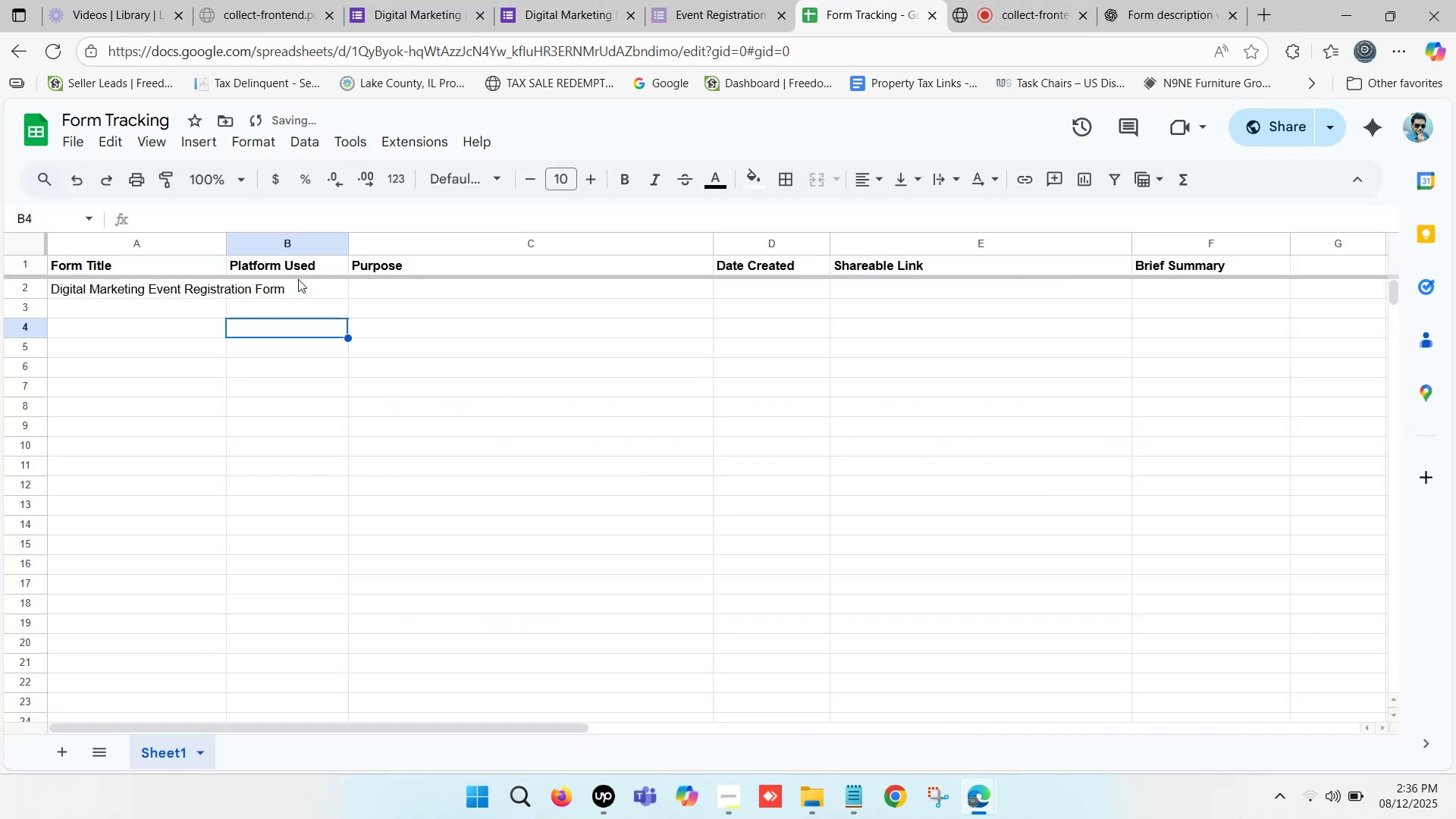 
left_click([300, 287])
 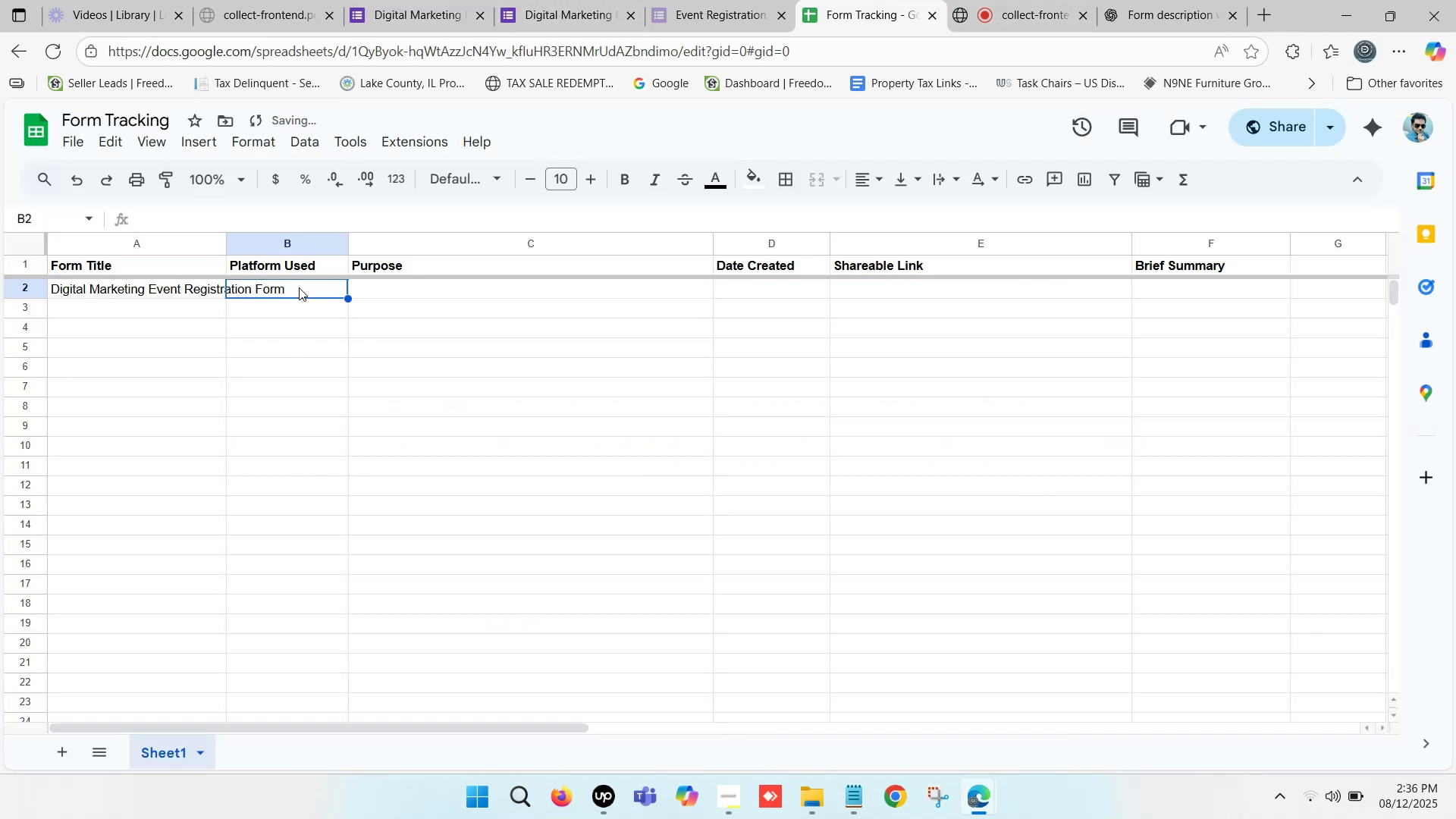 
type(Google Forms)
 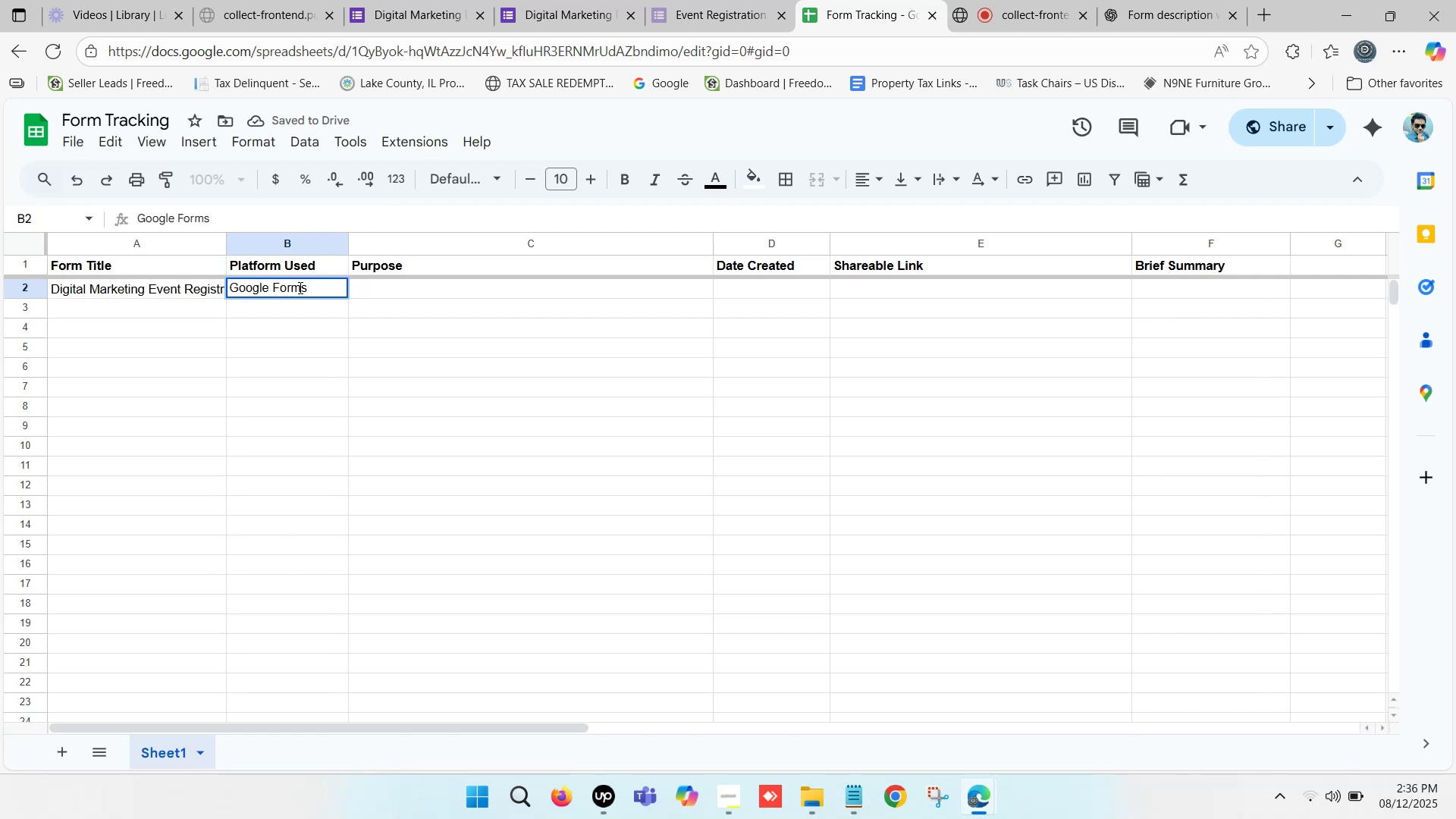 
key(ArrowRight)
 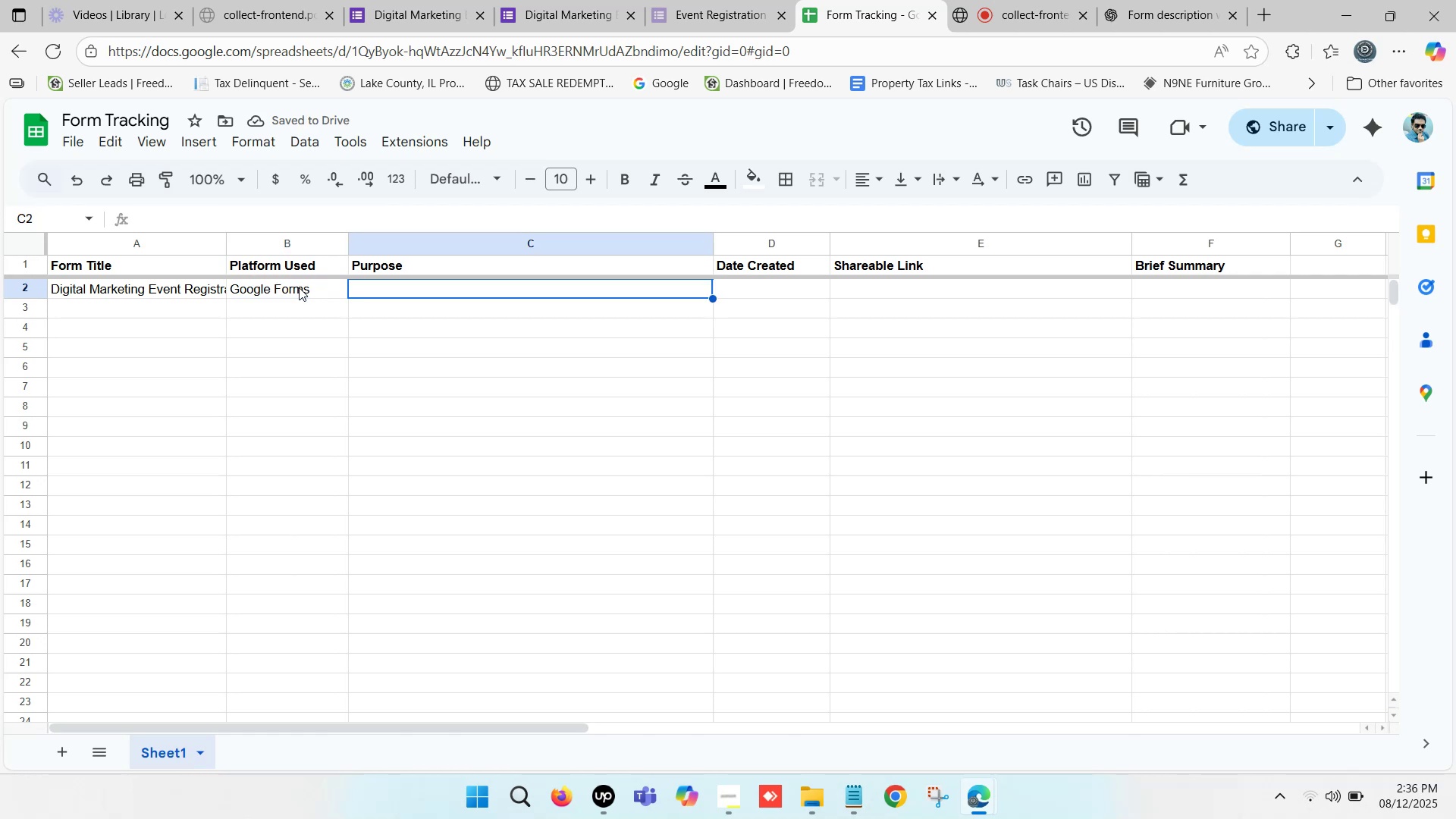 
wait(5.2)
 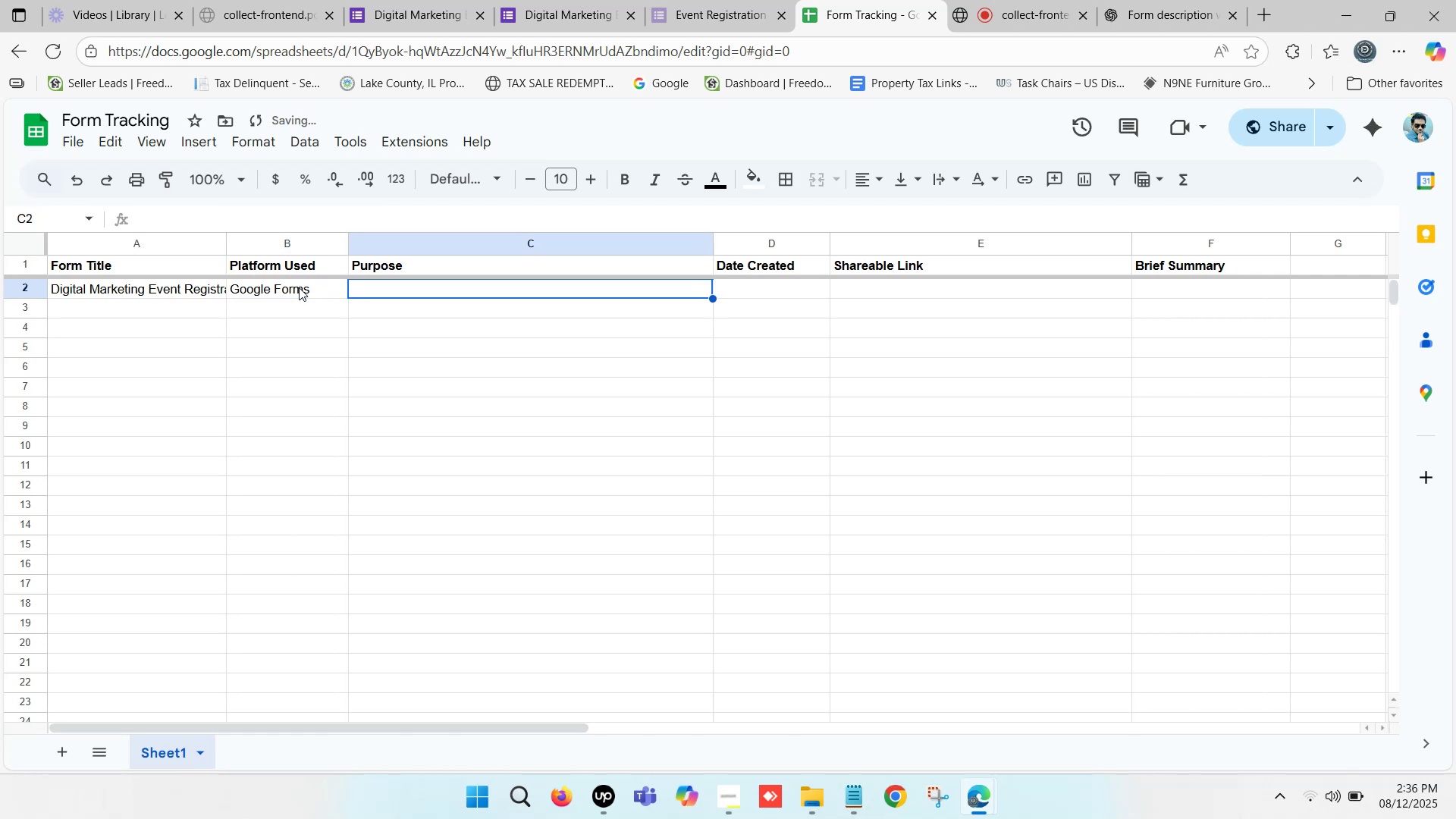 
type(RE)
key(Backspace)
type(egisterig)
key(Backspace)
type(g to an event)
 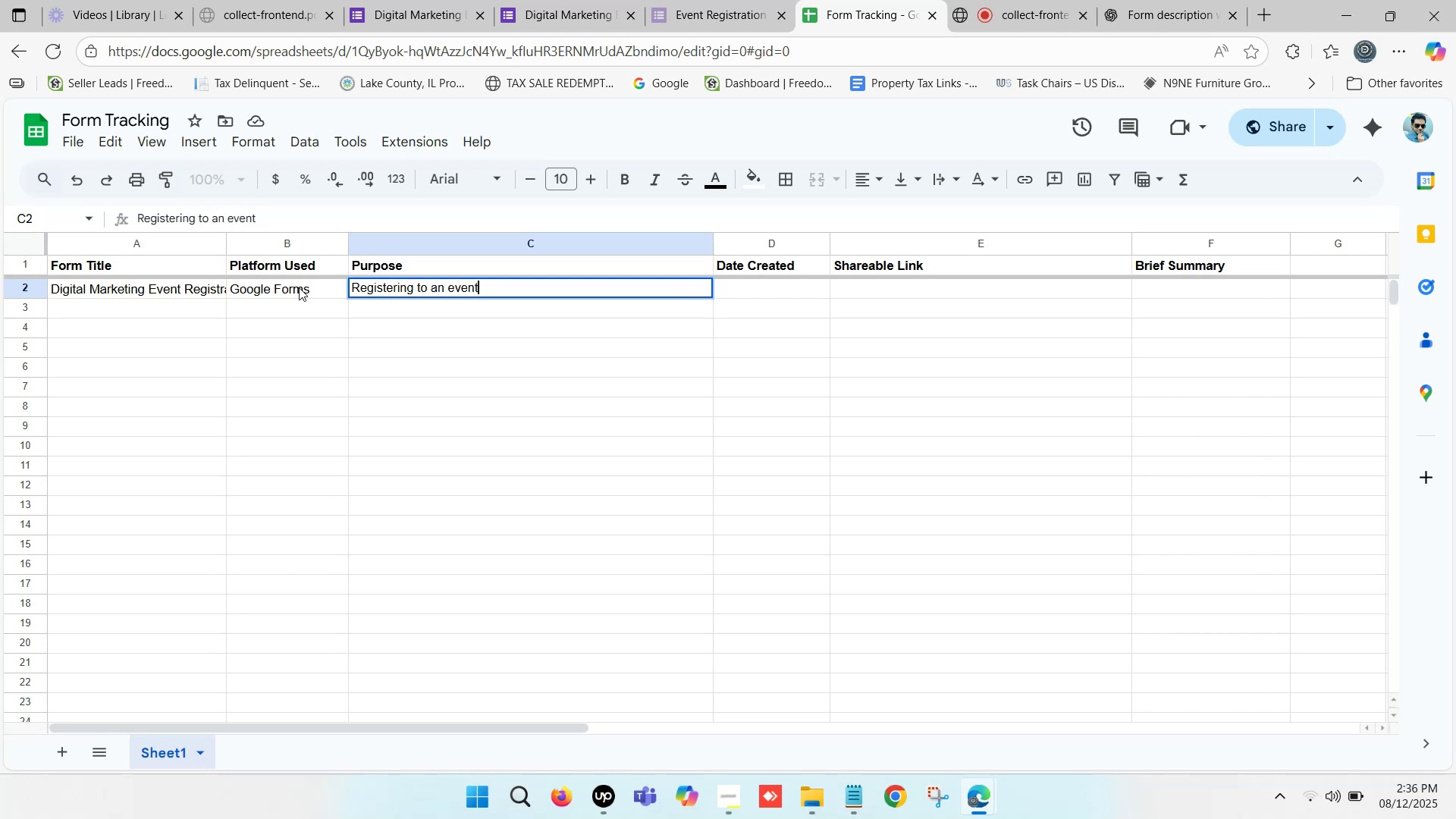 
key(ArrowRight)
 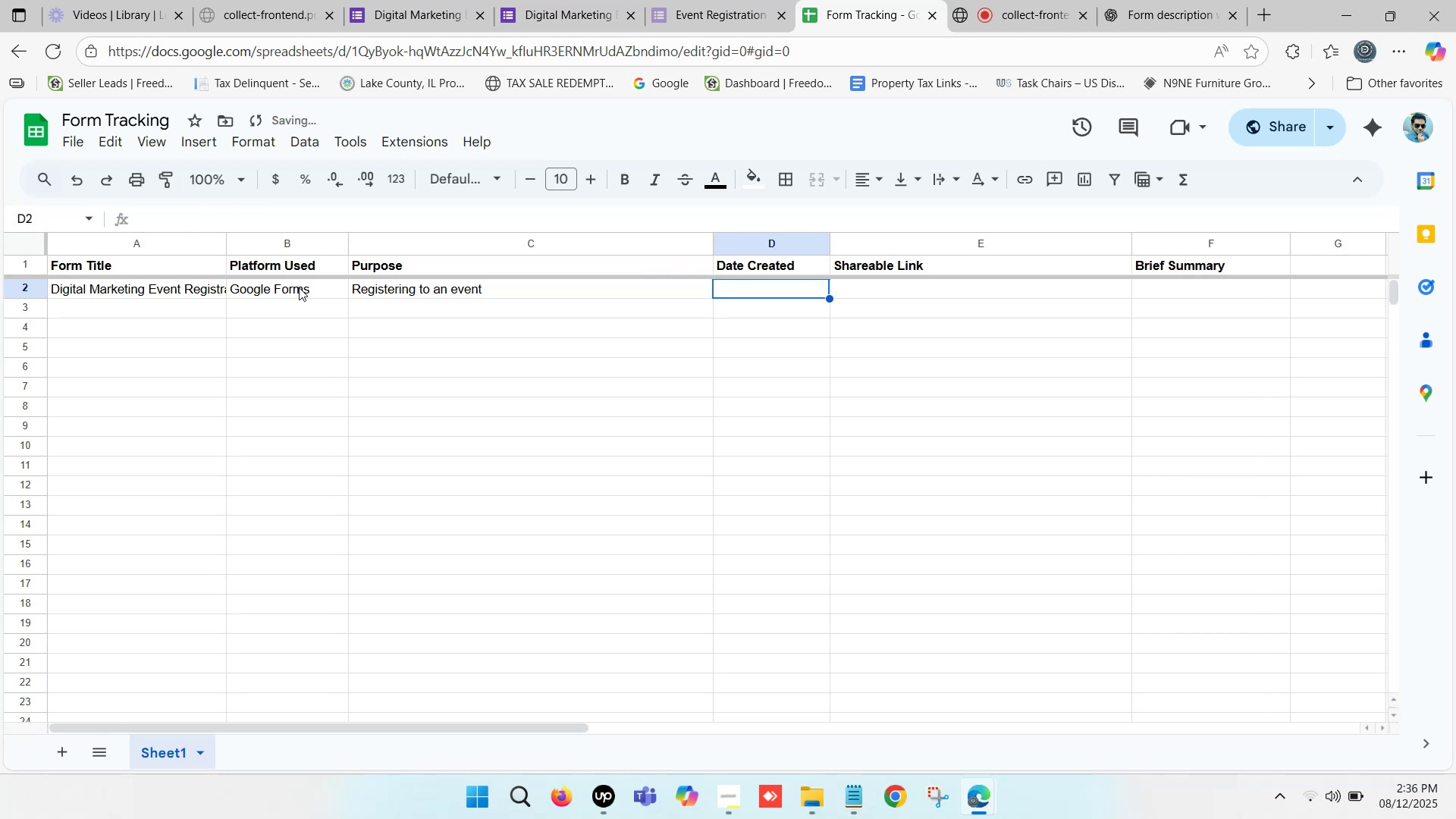 
left_click([299, 287])
 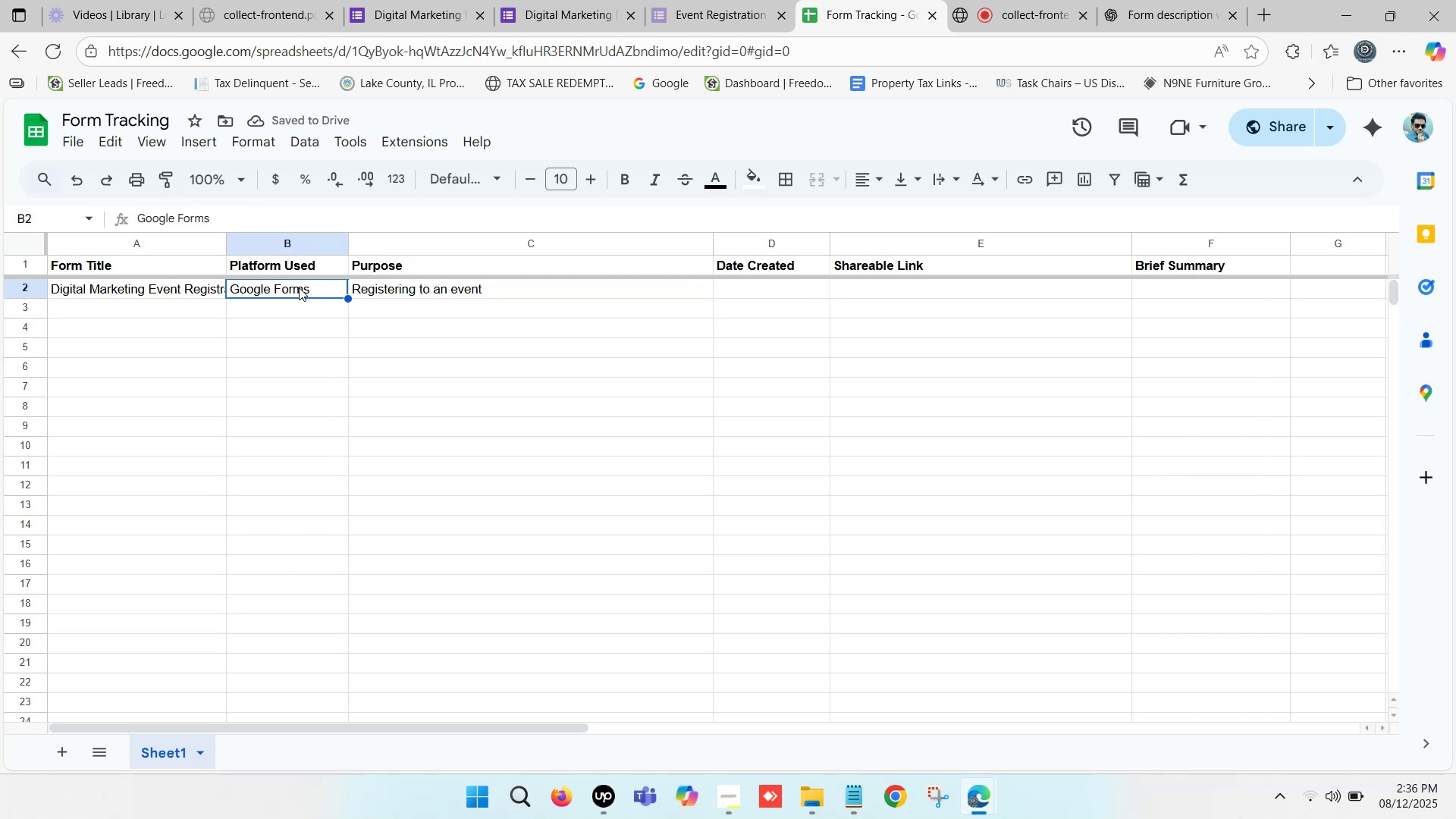 
type(8/12/2025)
 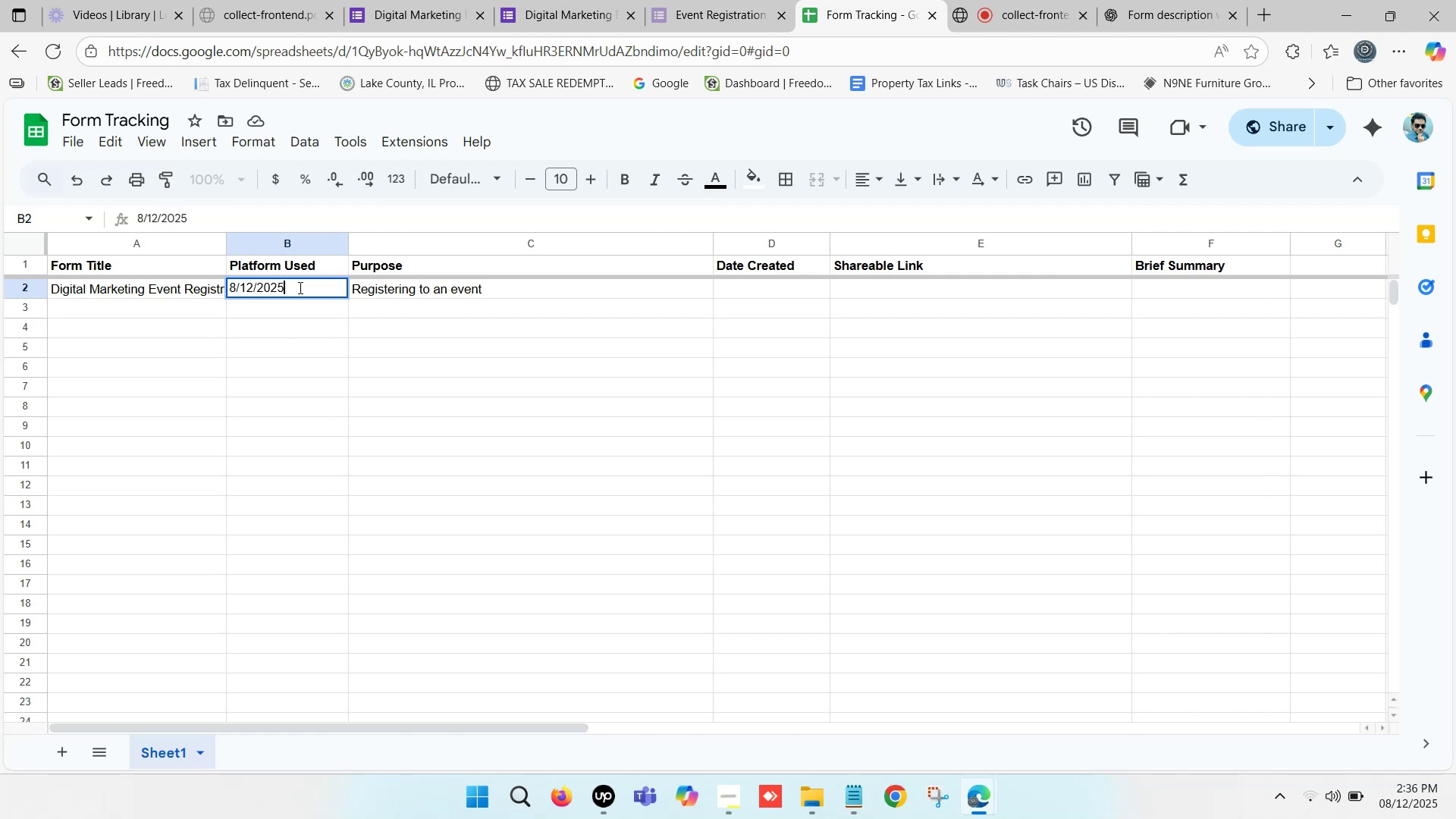 
left_click([300, 419])
 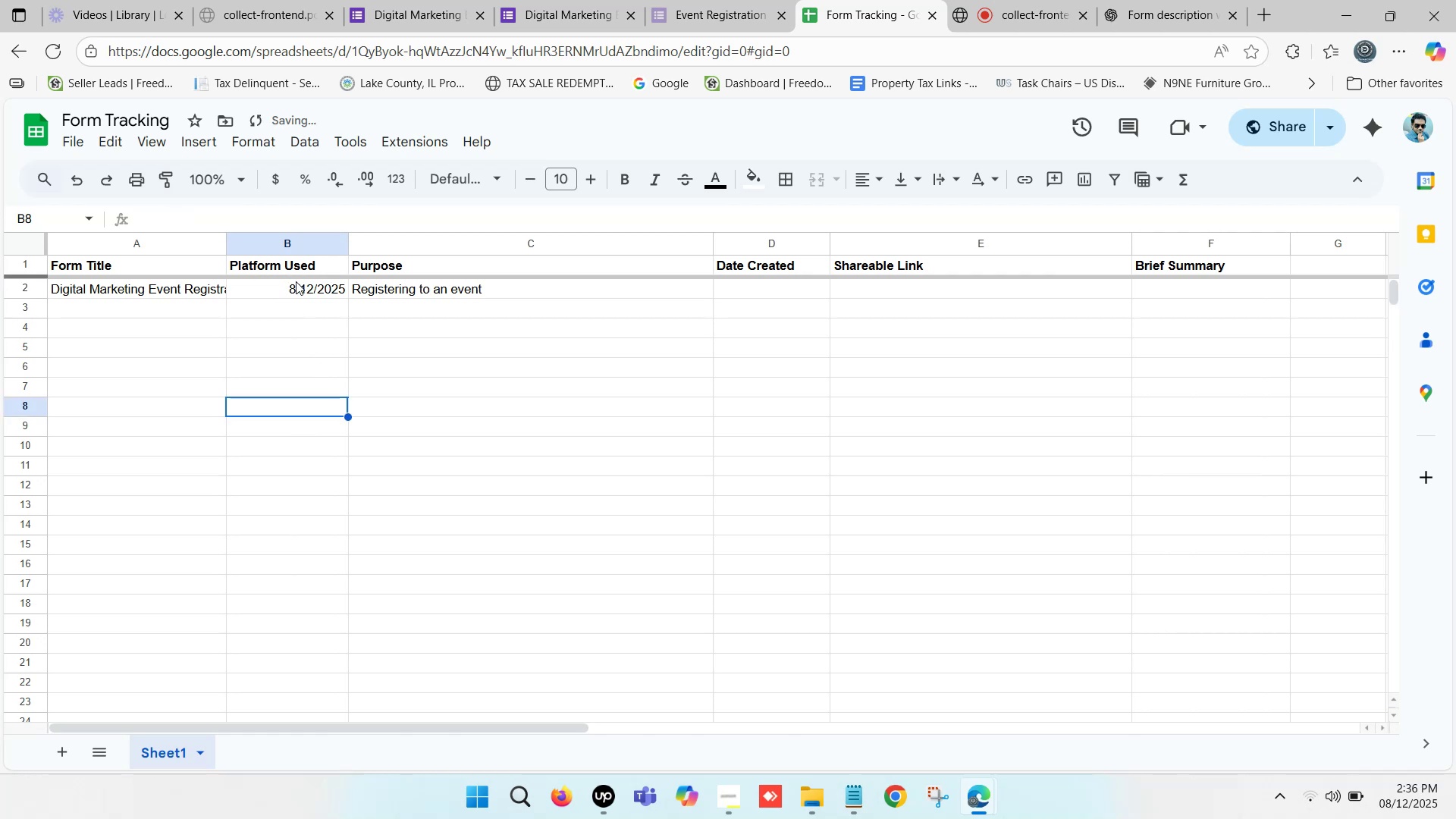 
hold_key(key=ControlLeft, duration=0.65)
 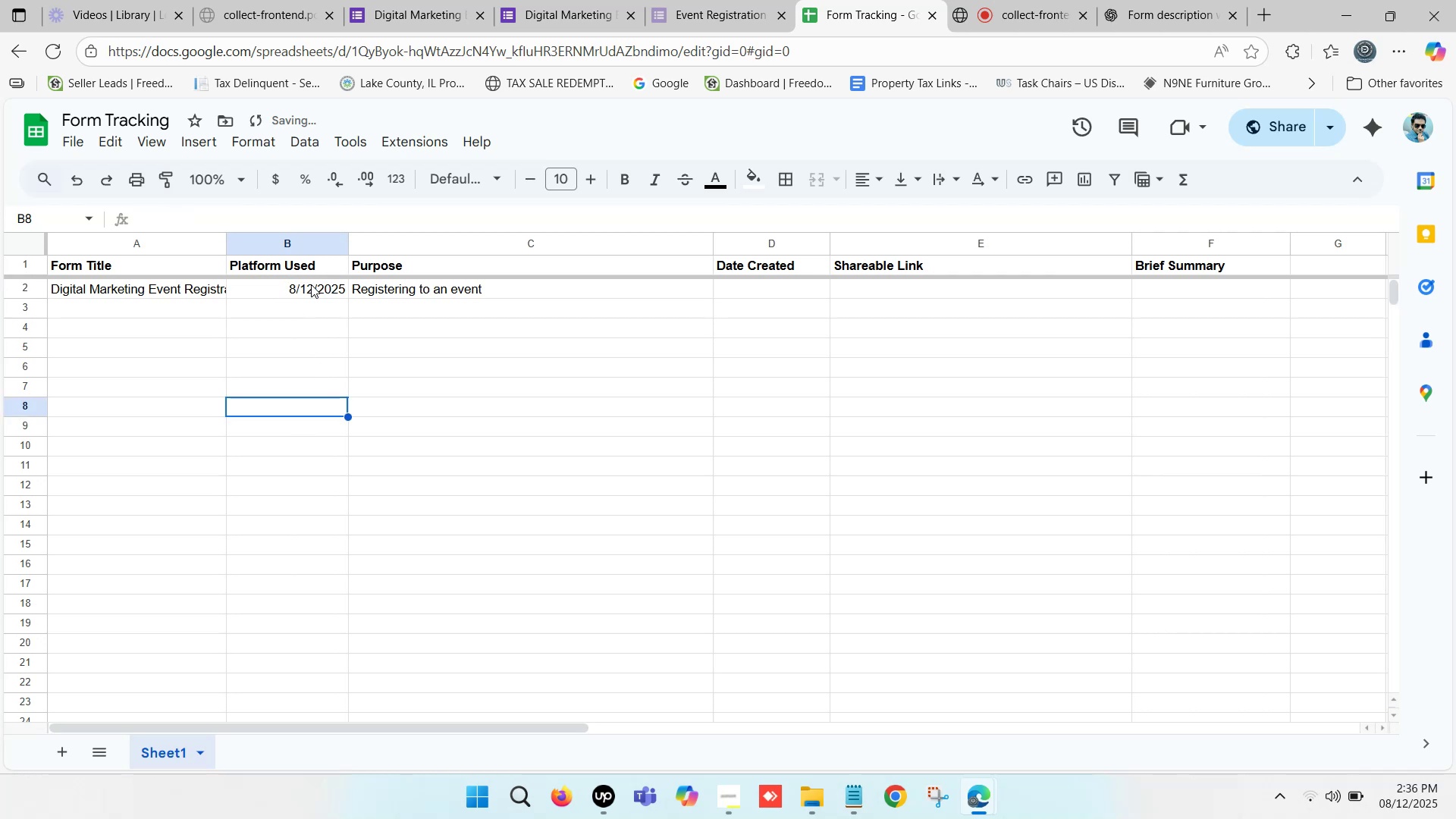 
left_click([311, 284])
 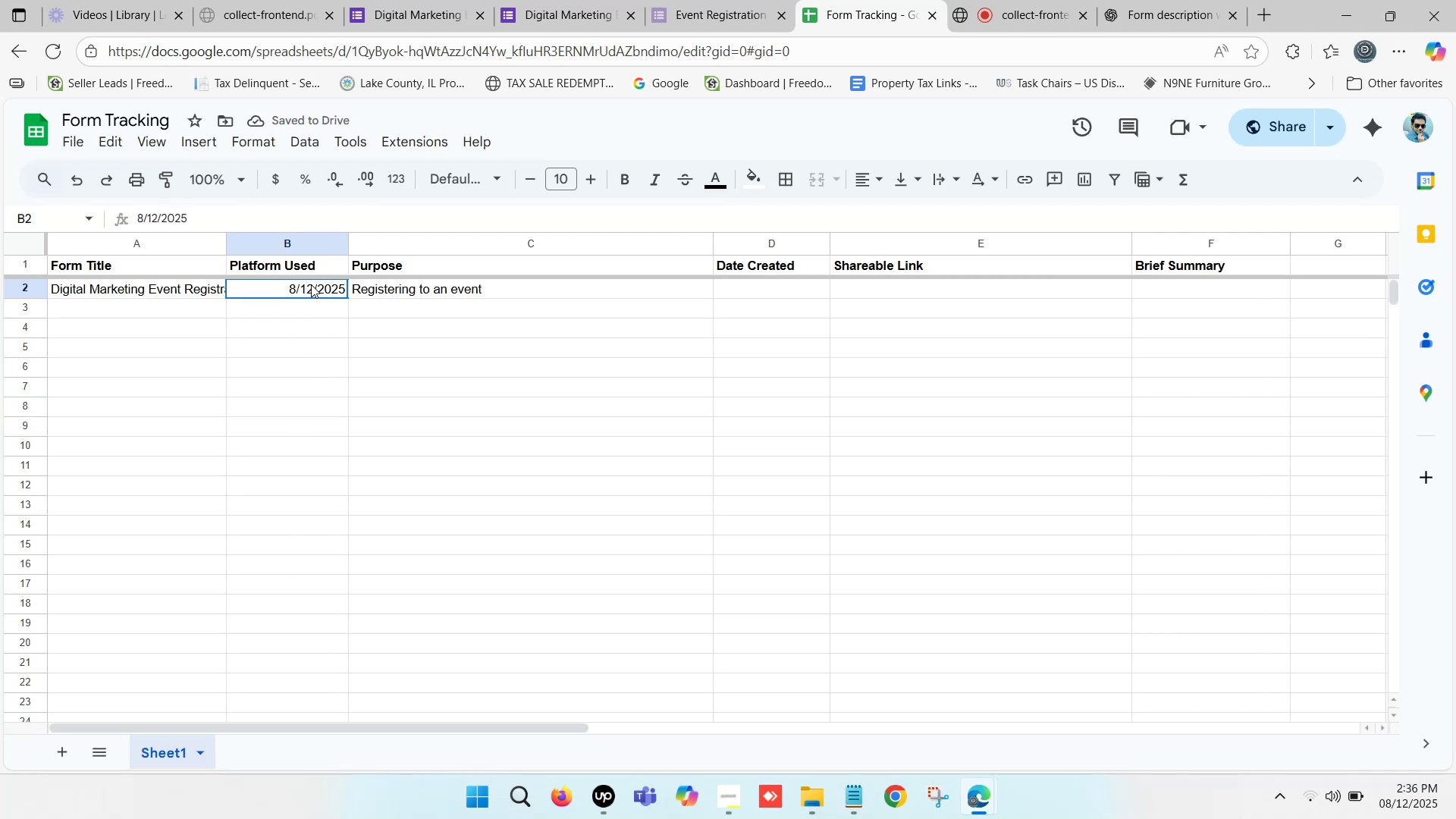 
key(Control+C)
 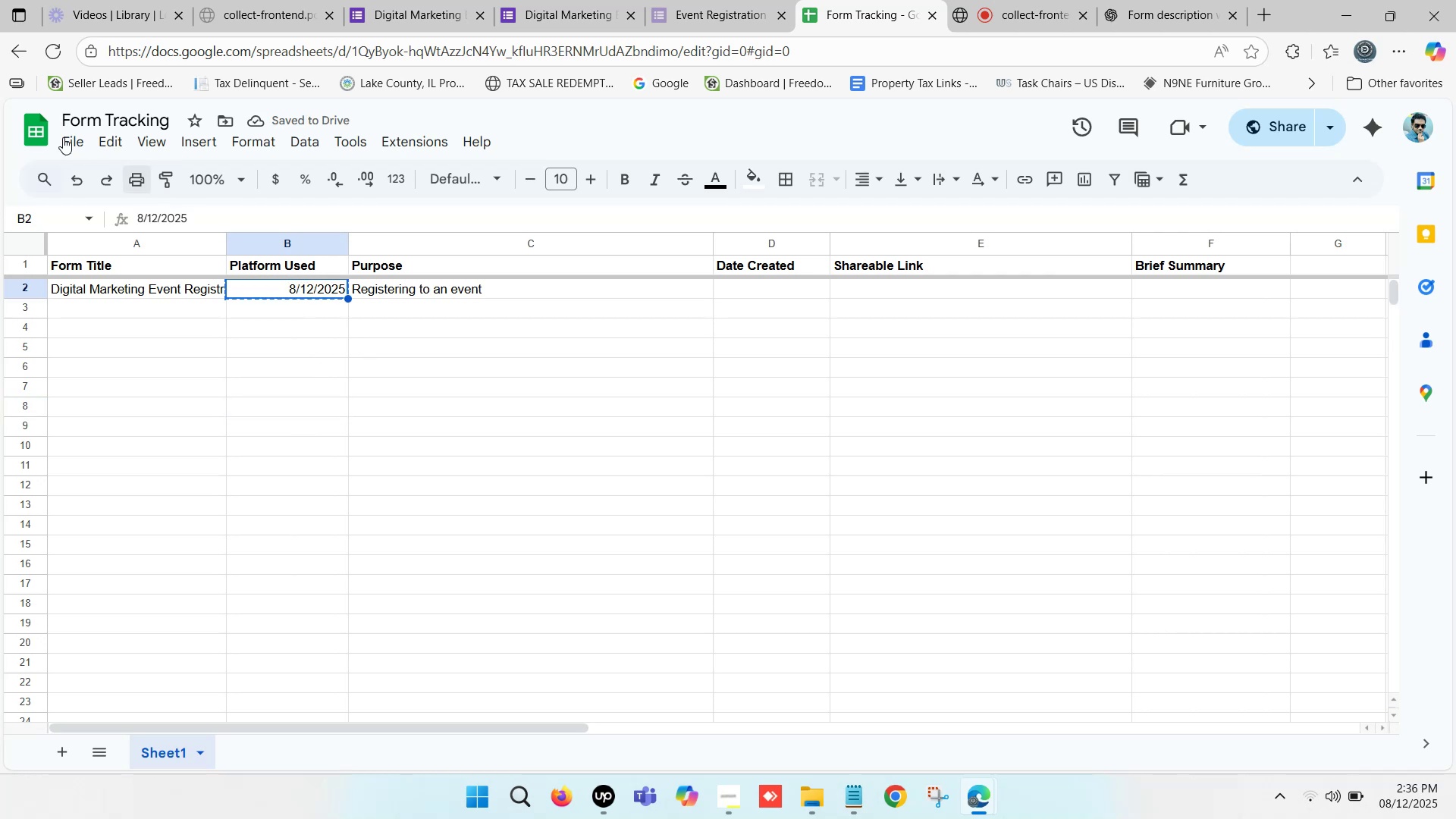 
left_click([77, 179])
 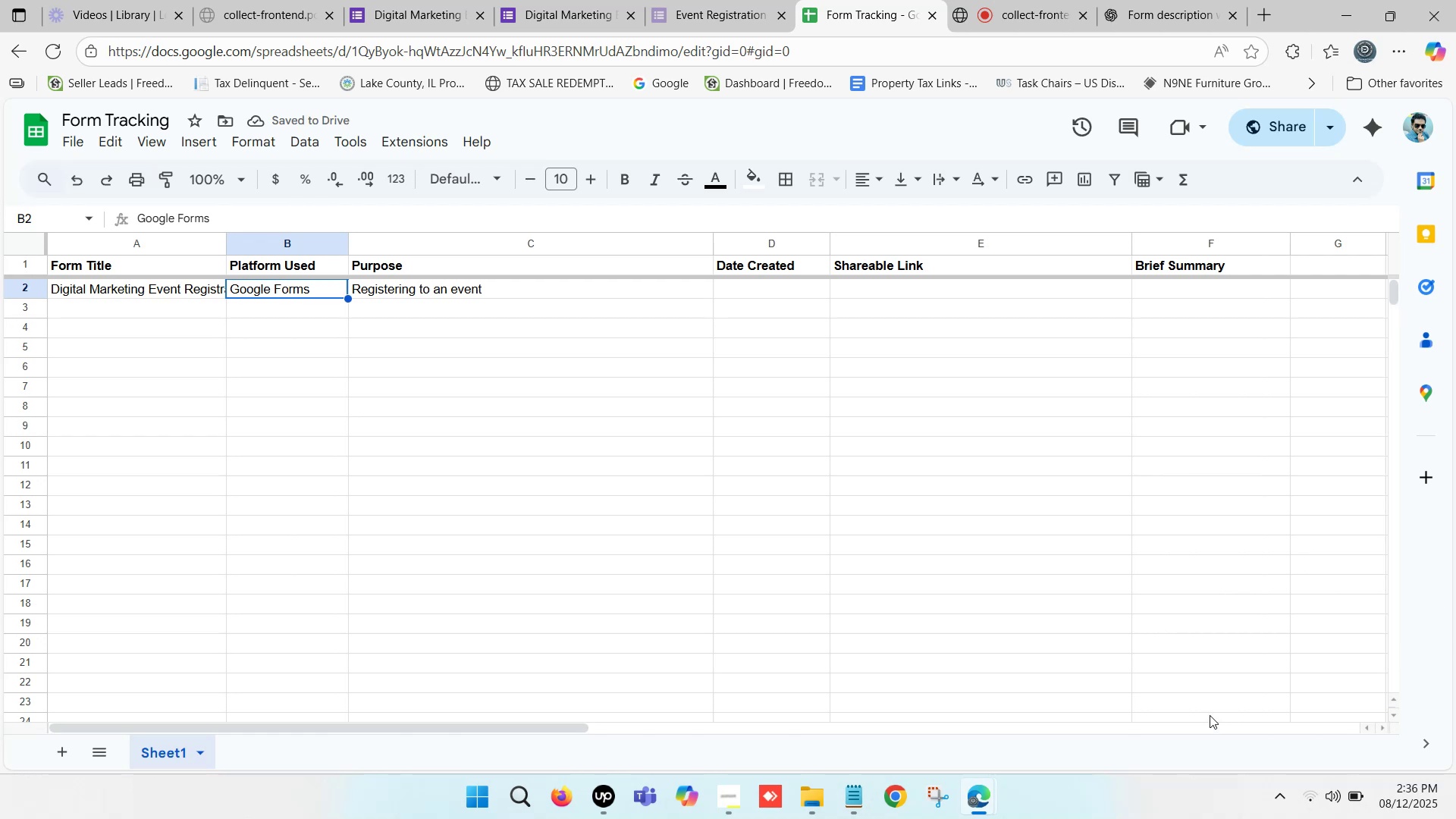 
left_click([761, 295])
 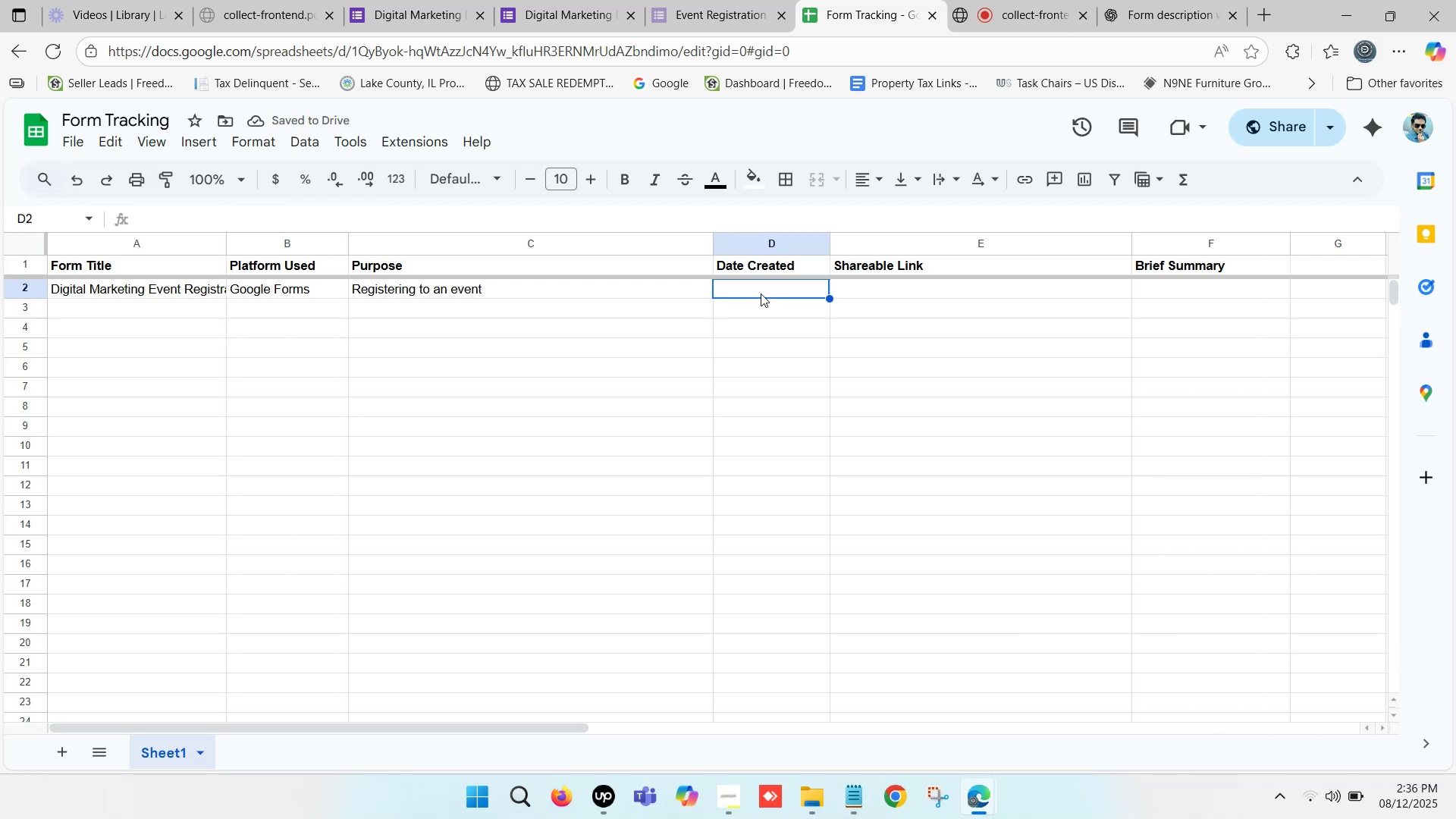 
key(Control+ControlLeft)
 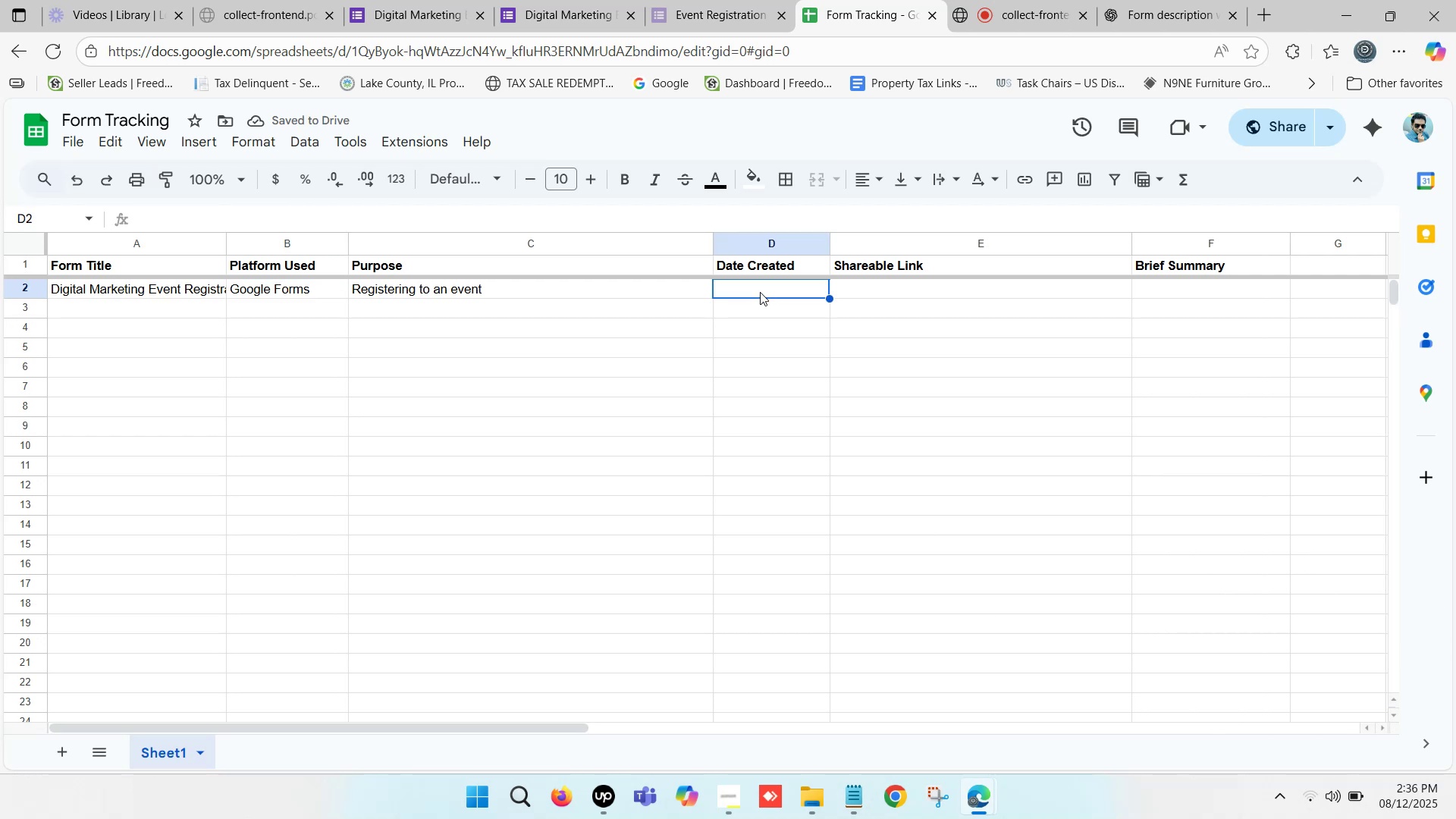 
key(Control+V)
 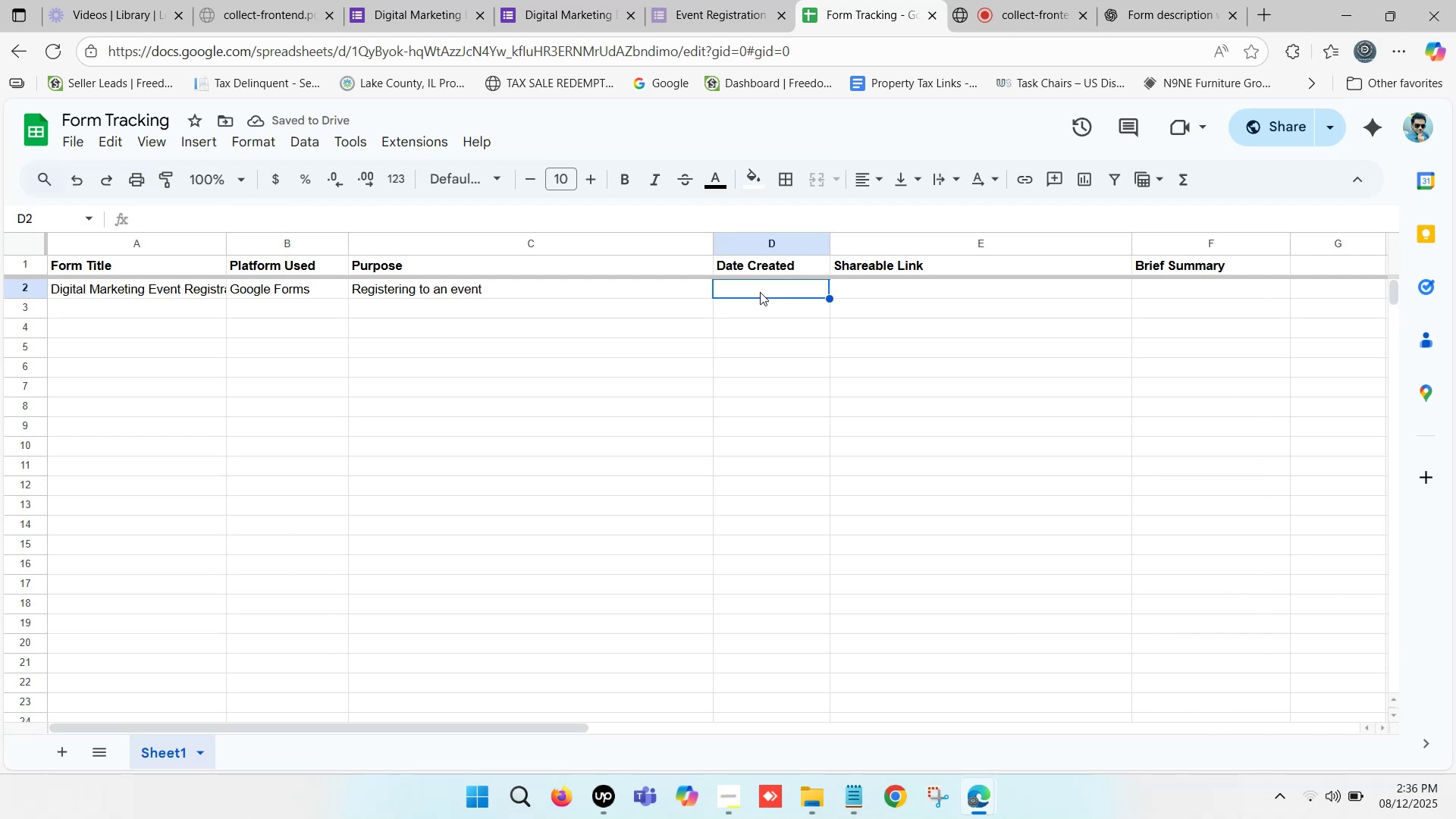 
mouse_move([793, 293])
 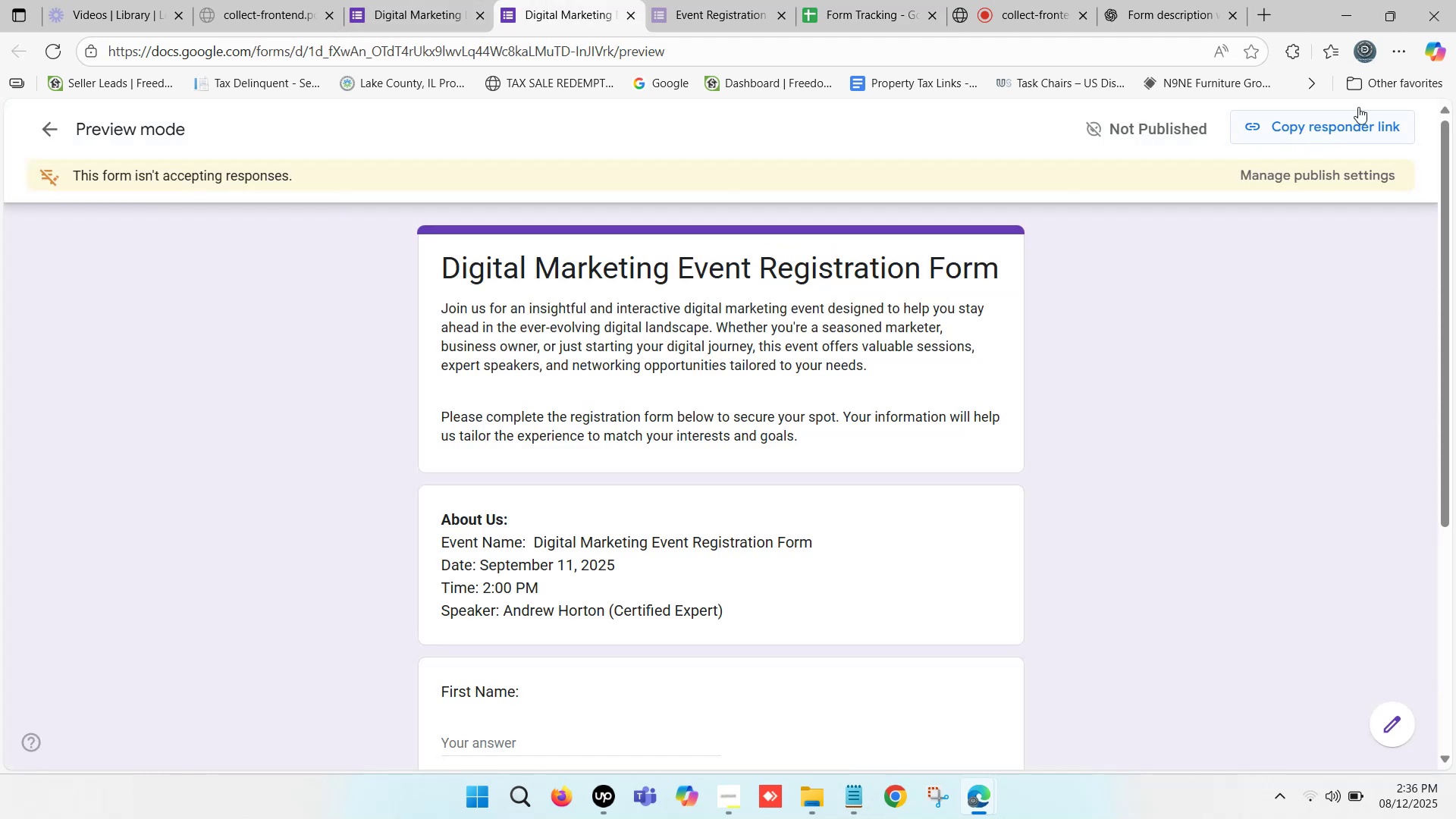 
wait(5.68)
 